 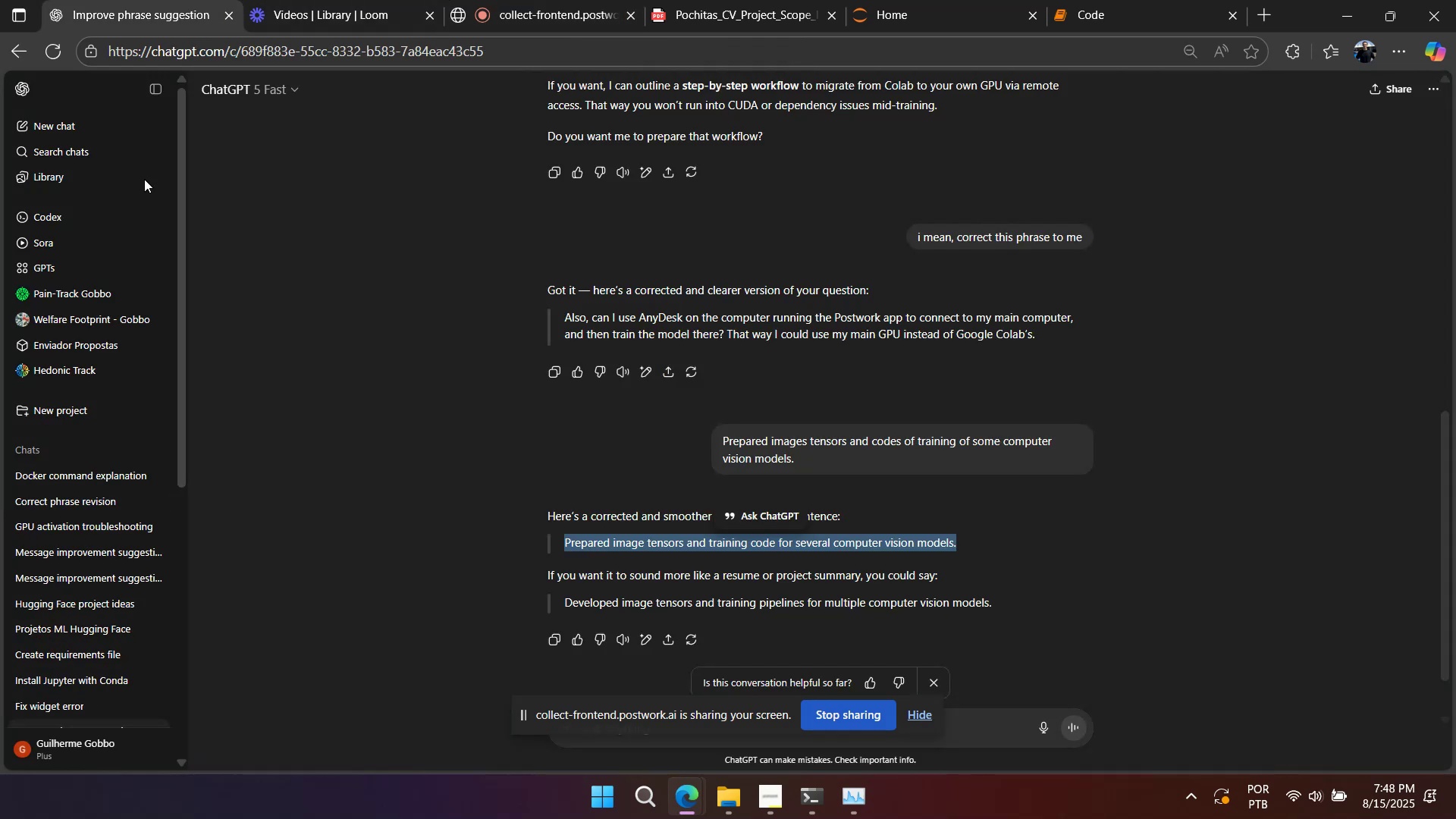 
left_click([58, 472])
 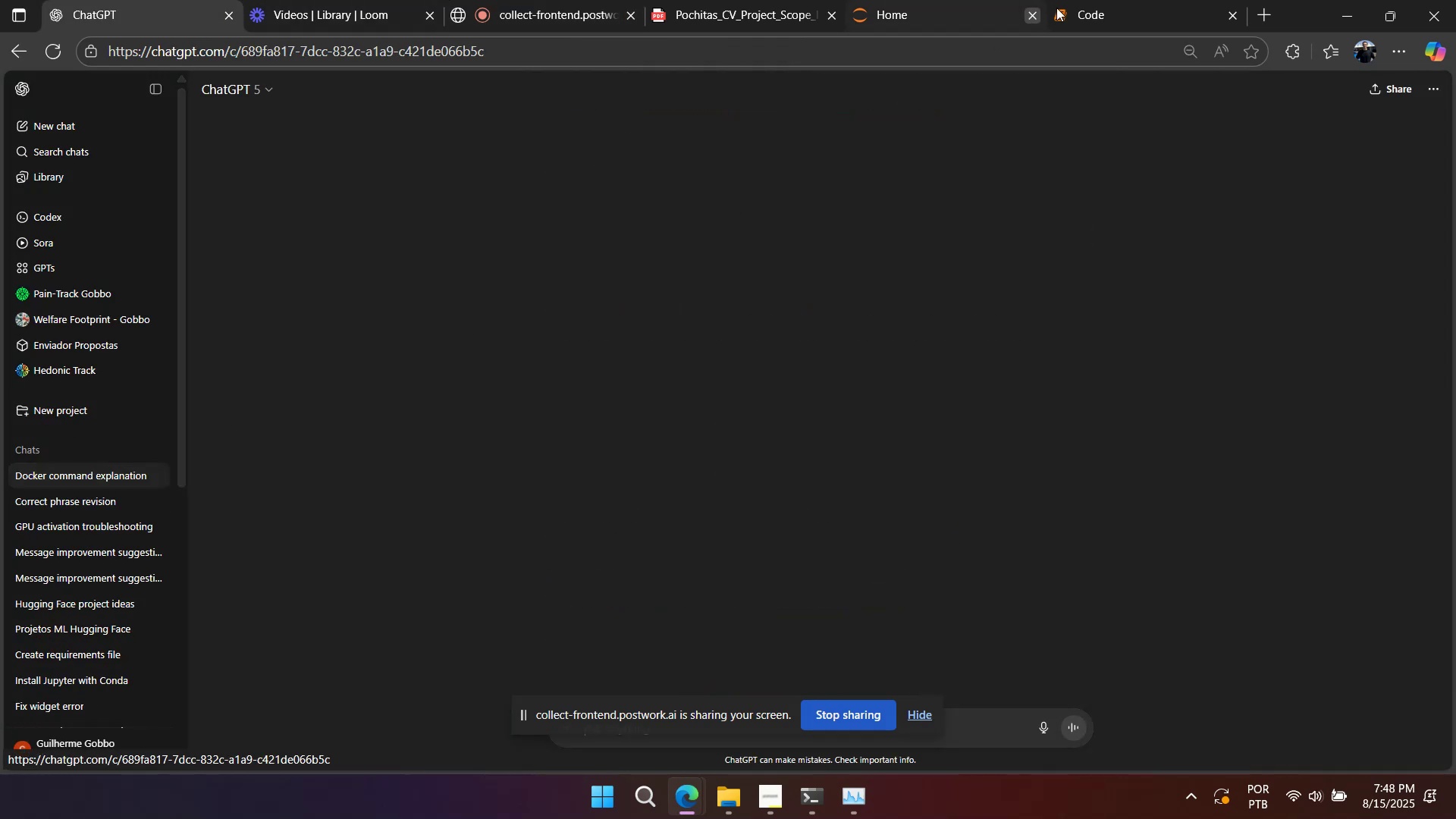 
left_click([1115, 14])
 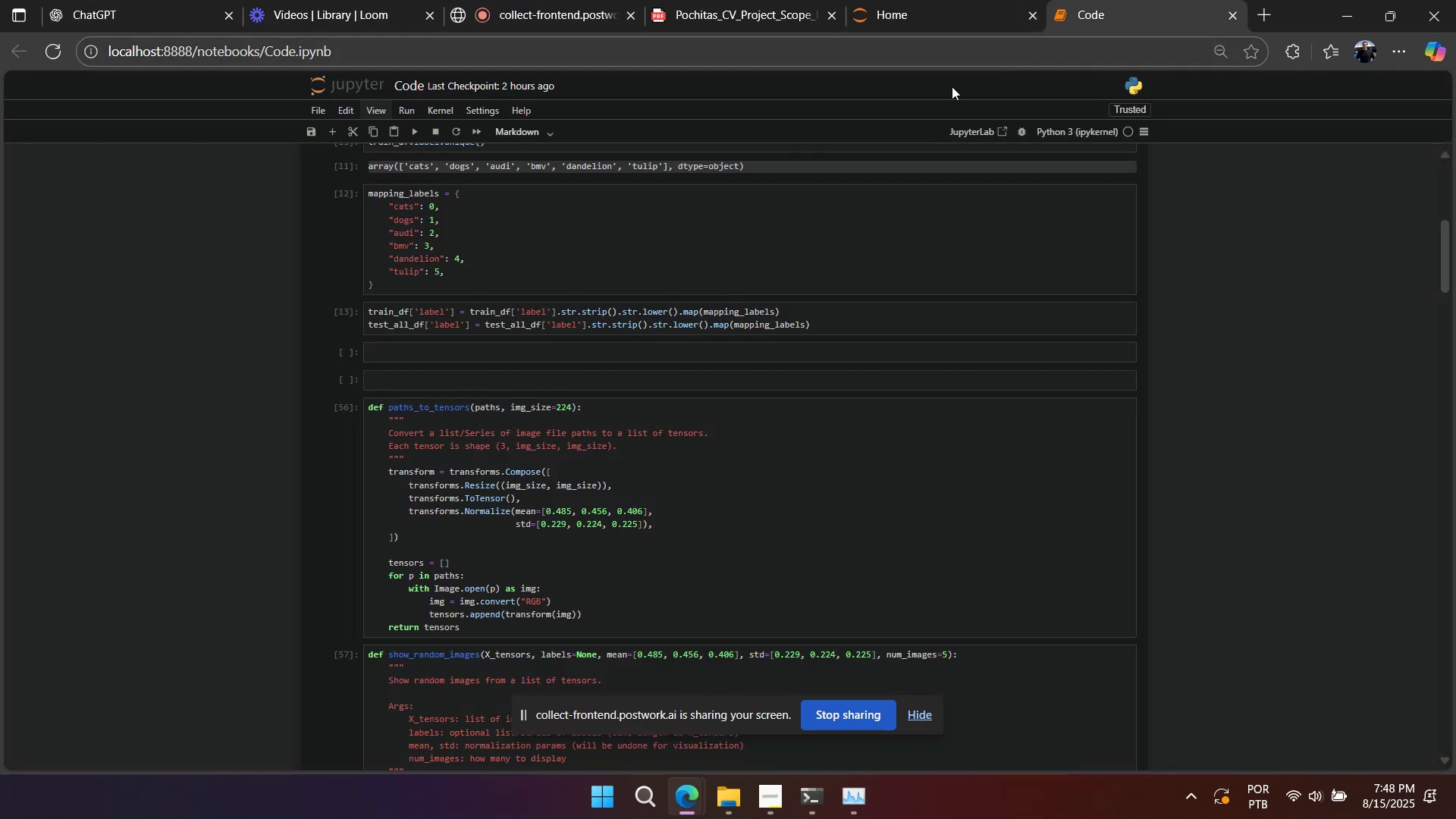 
scroll: coordinate [696, 375], scroll_direction: up, amount: 15.0
 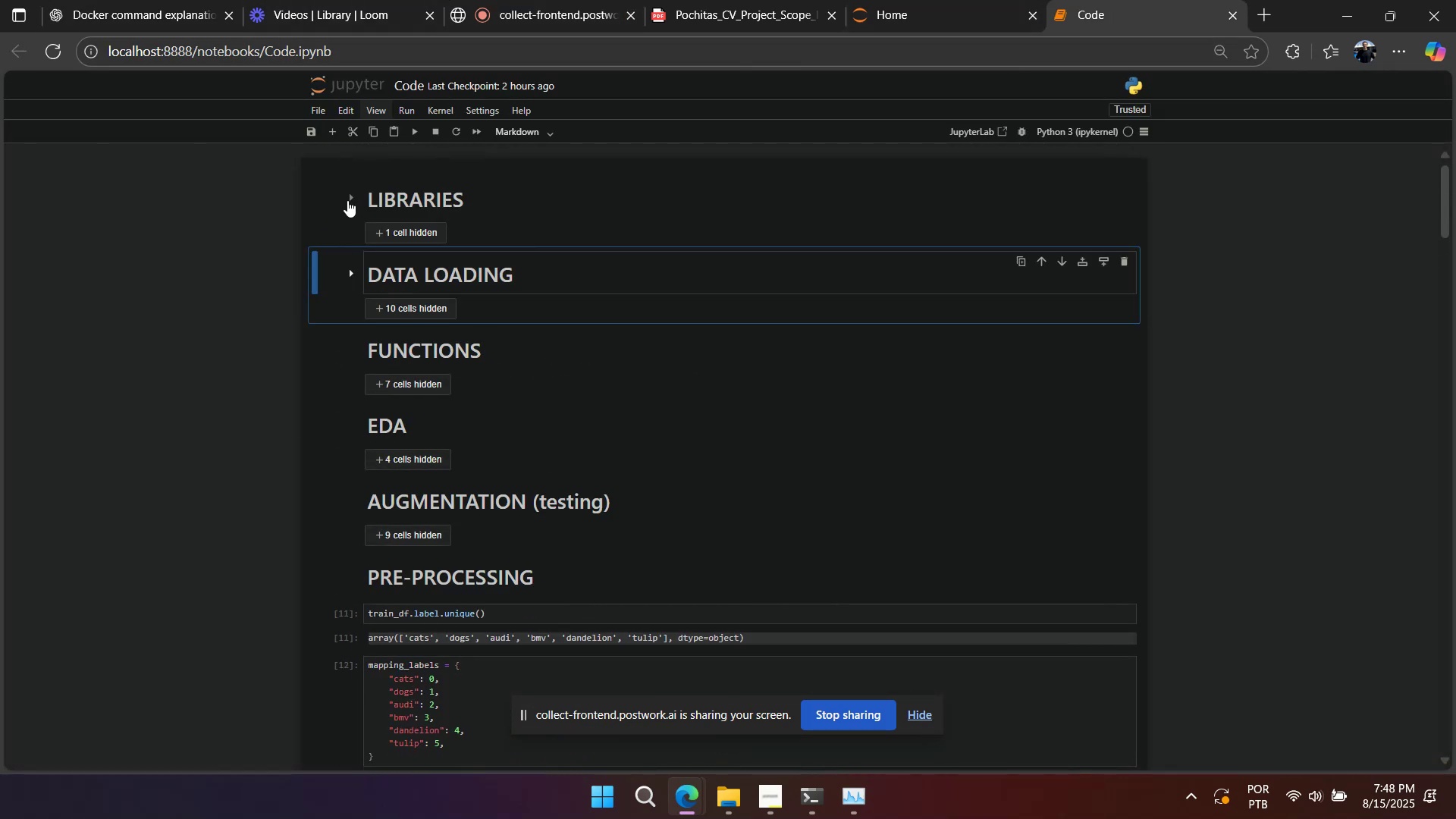 
left_click([347, 200])
 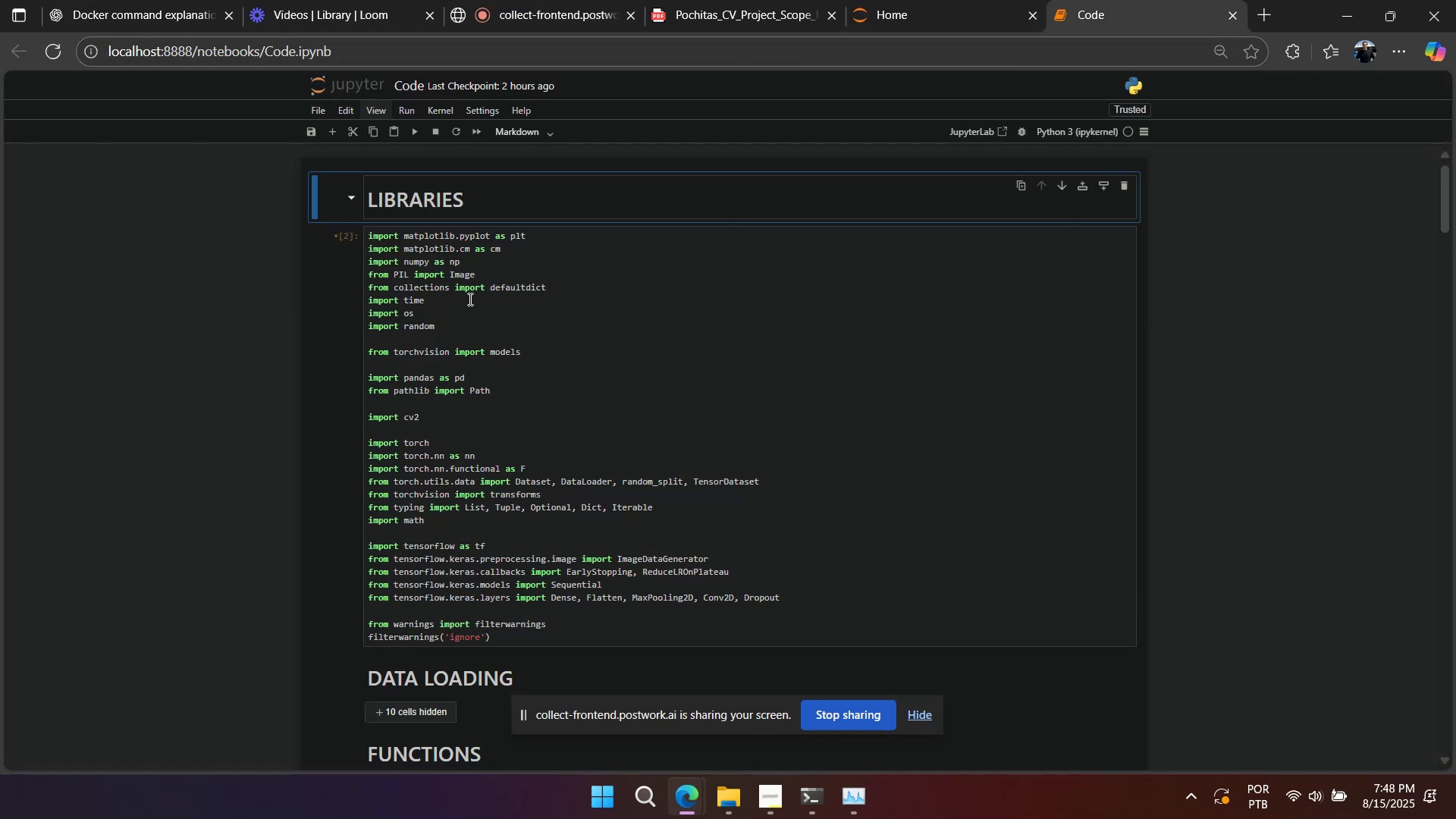 
left_click([539, 334])
 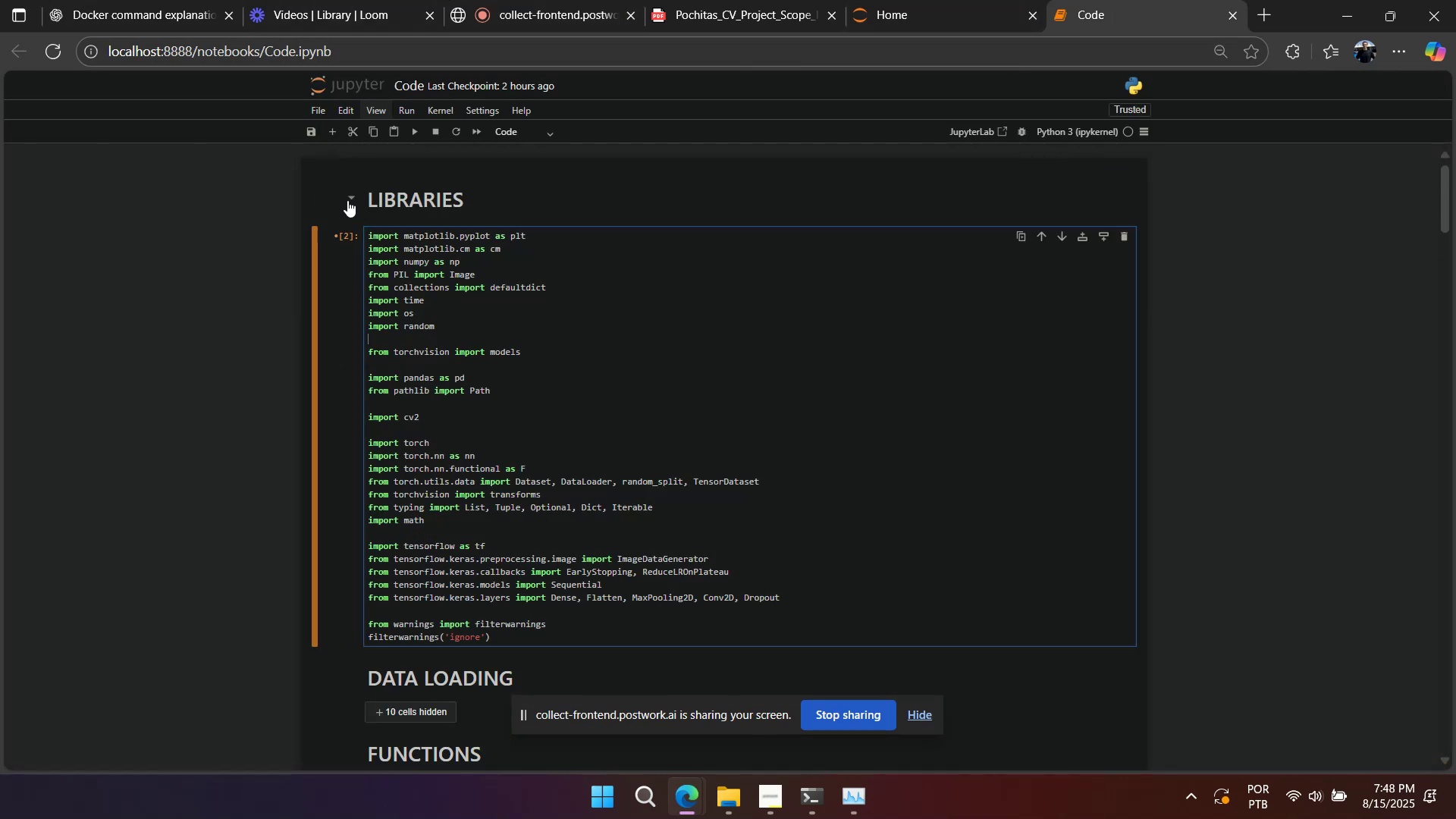 
left_click([486, 368])
 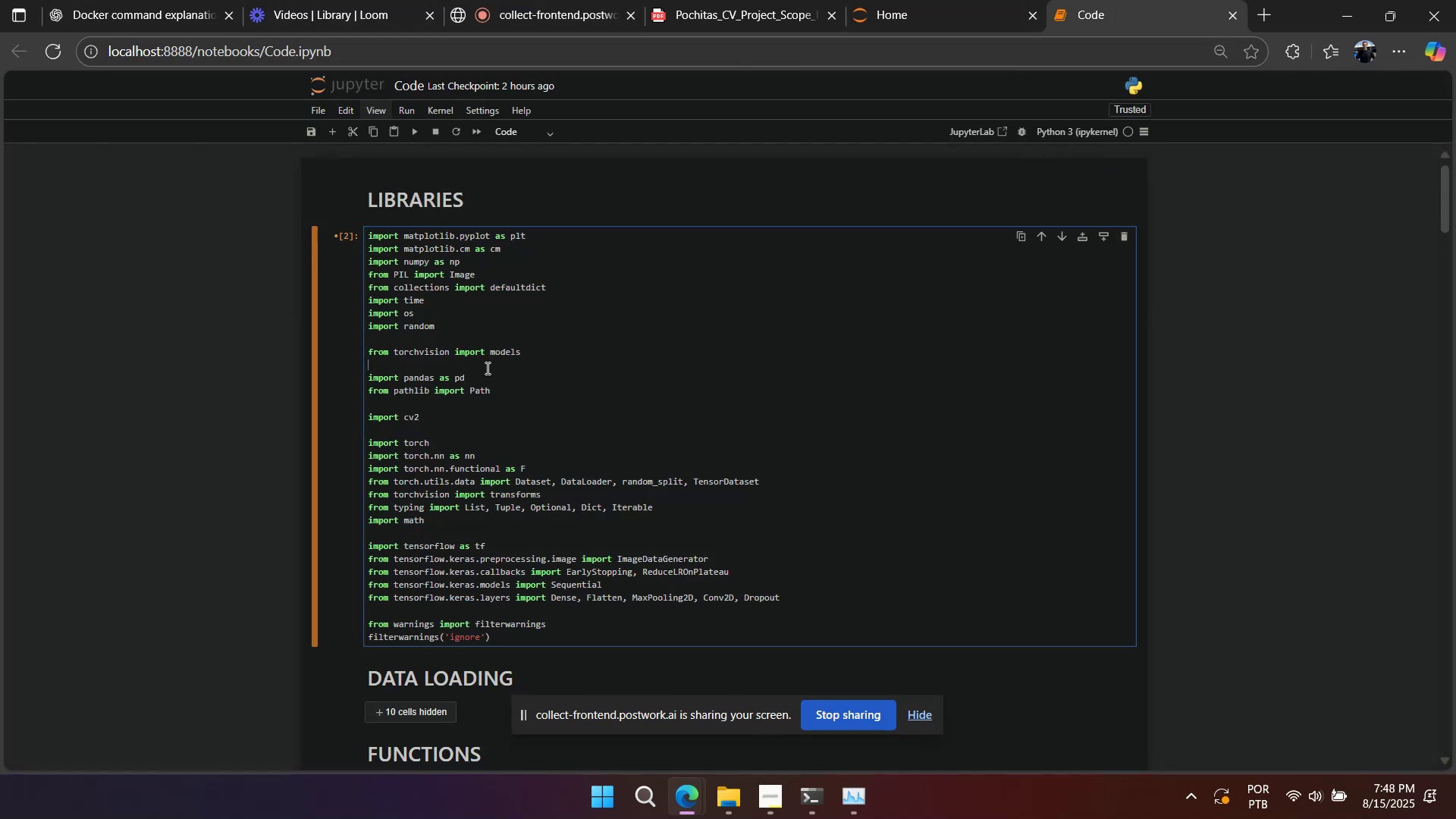 
key(Shift+Enter)
 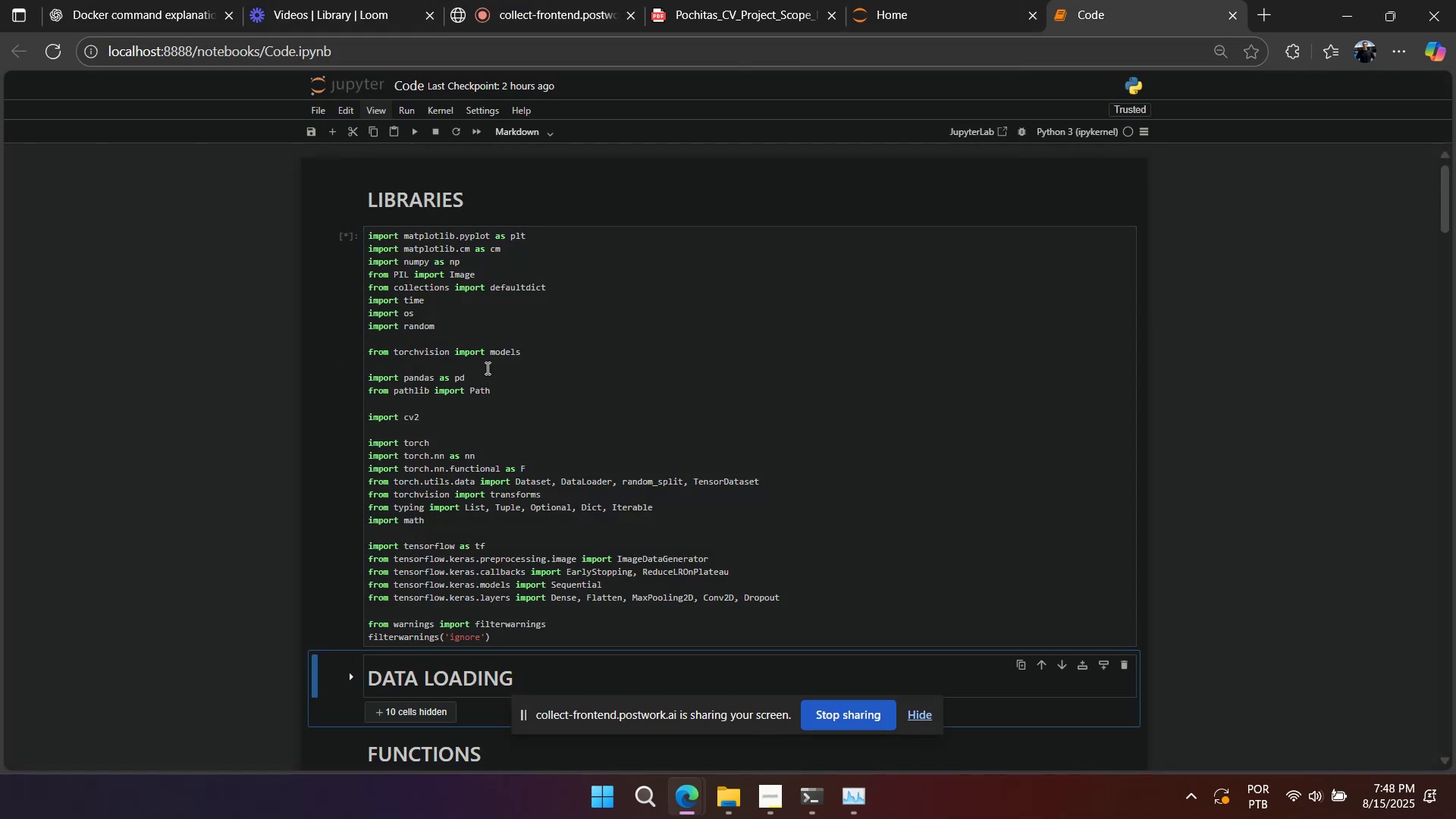 
scroll: coordinate [460, 396], scroll_direction: down, amount: 3.0
 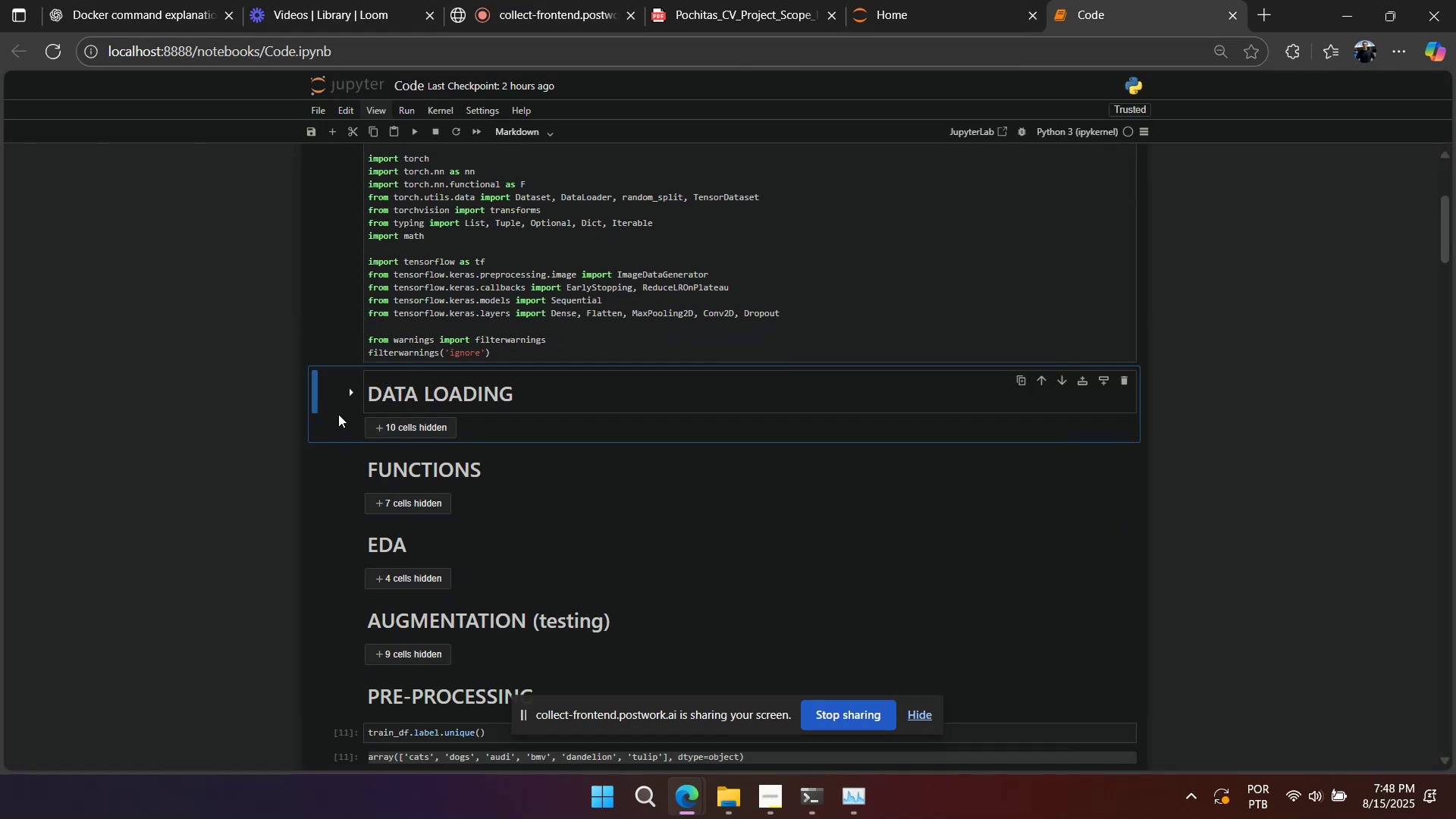 
left_click([346, 392])
 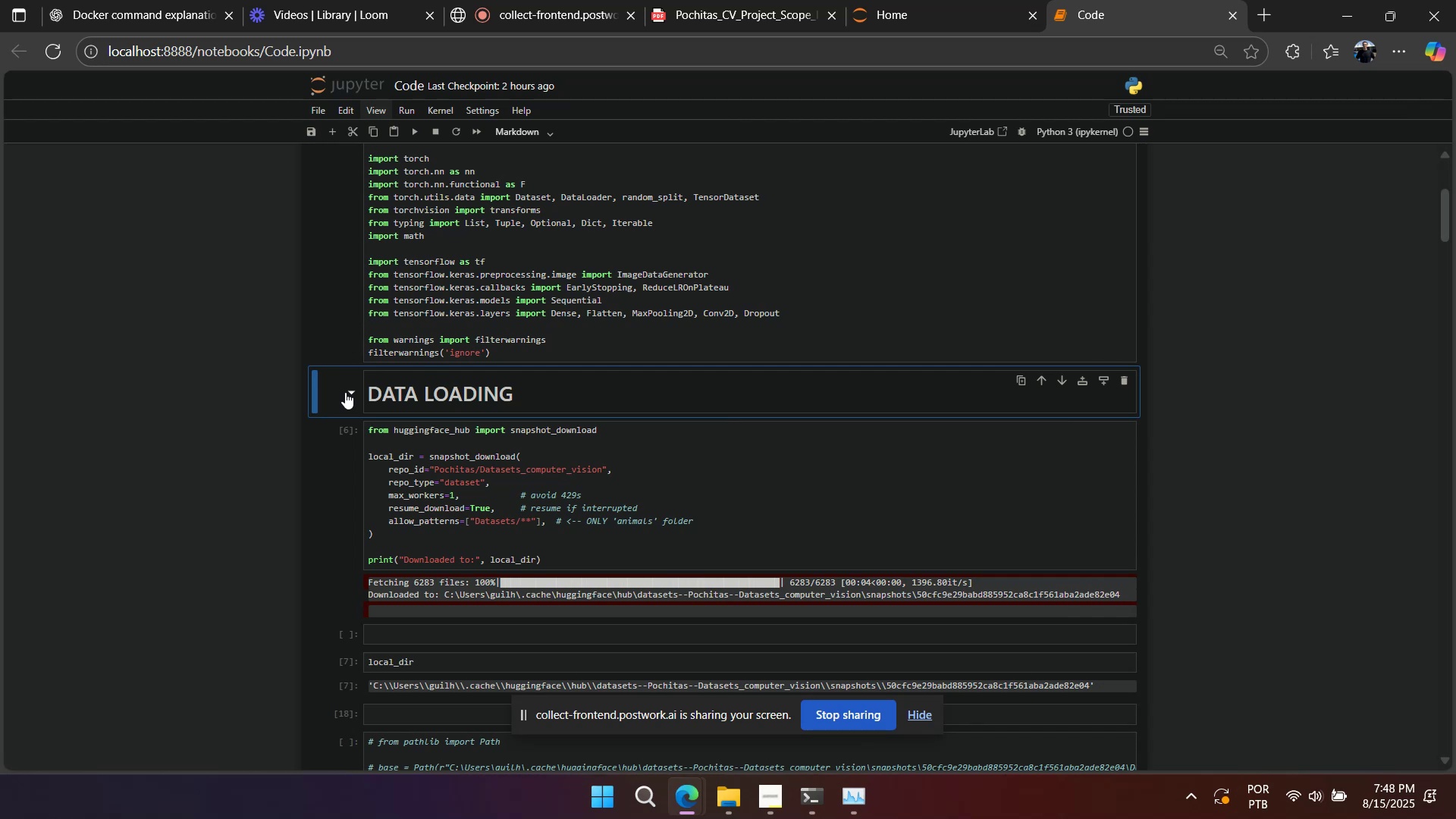 
left_click([345, 392])
 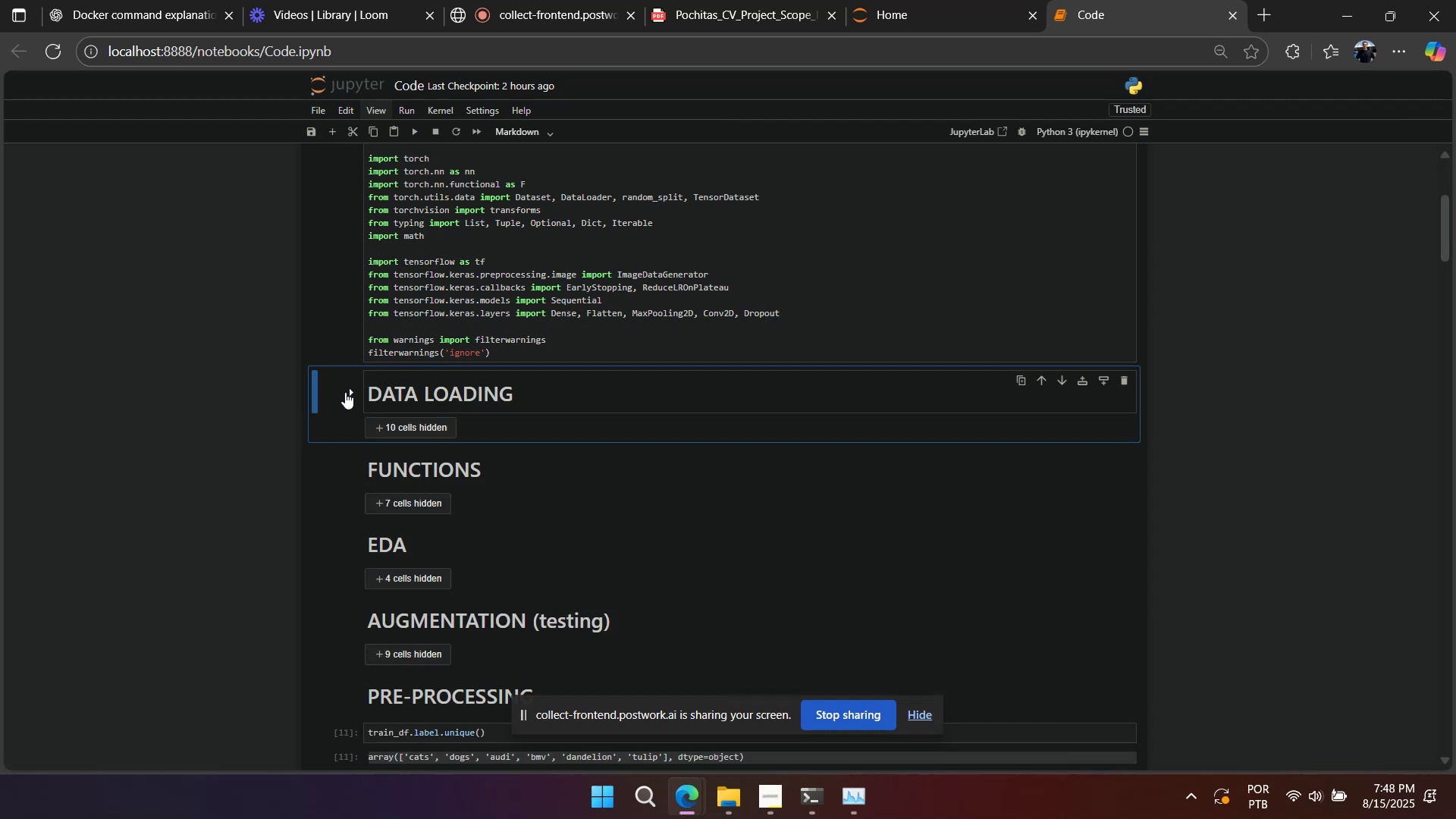 
scroll: coordinate [345, 392], scroll_direction: up, amount: 5.0
 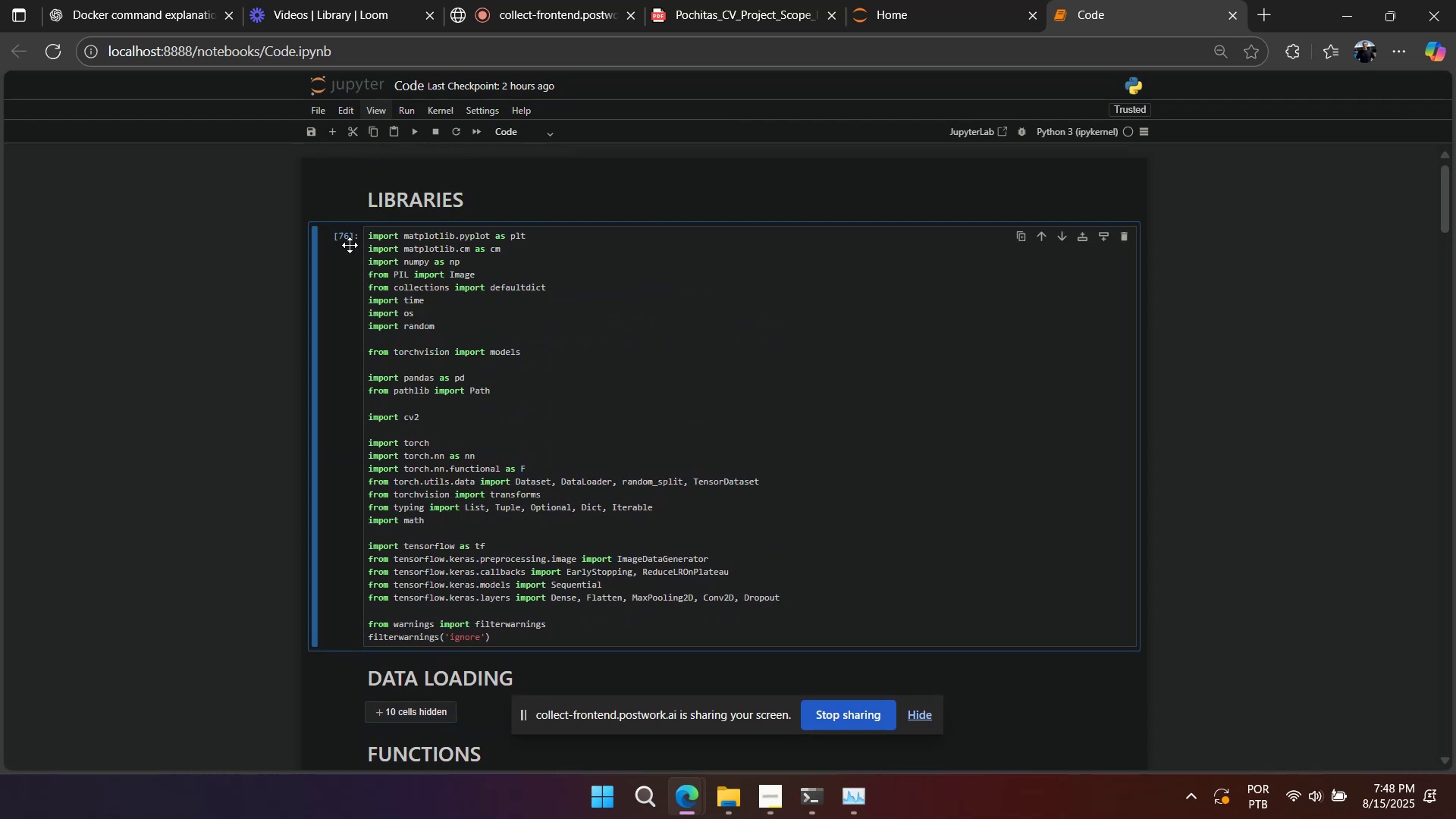 
double_click([347, 201])
 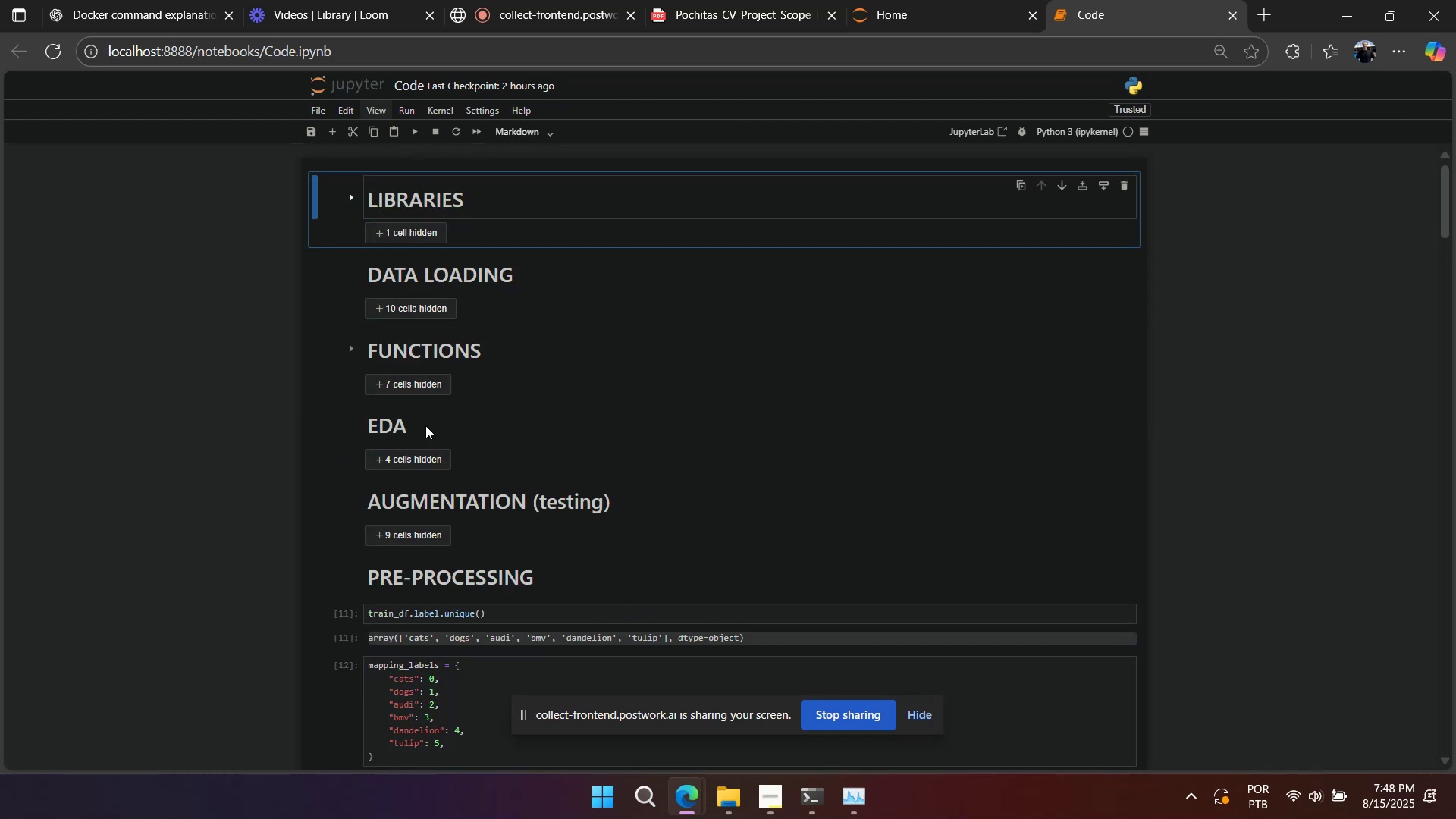 
scroll: coordinate [454, 512], scroll_direction: down, amount: 28.0
 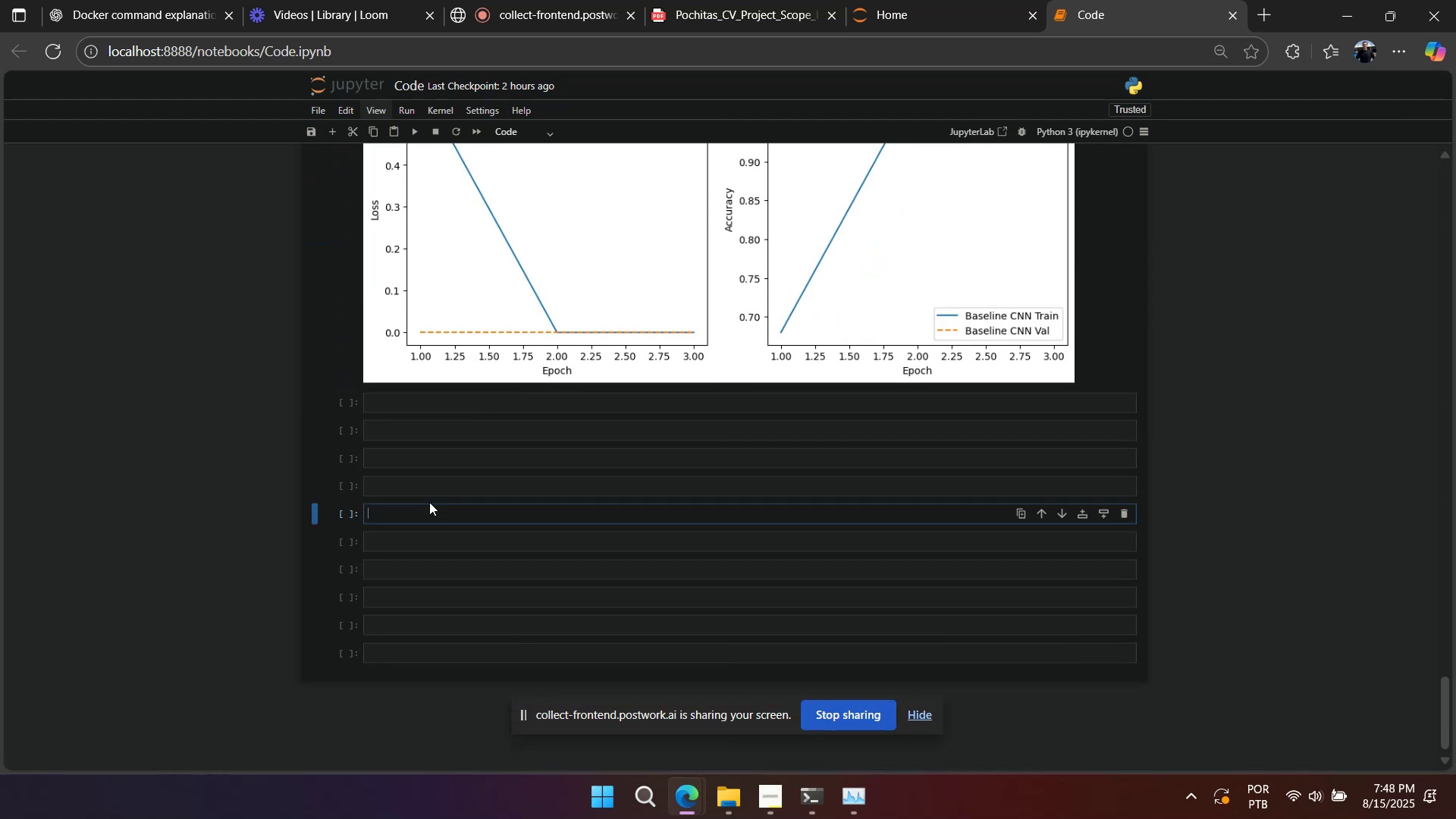 
double_click([430, 492])
 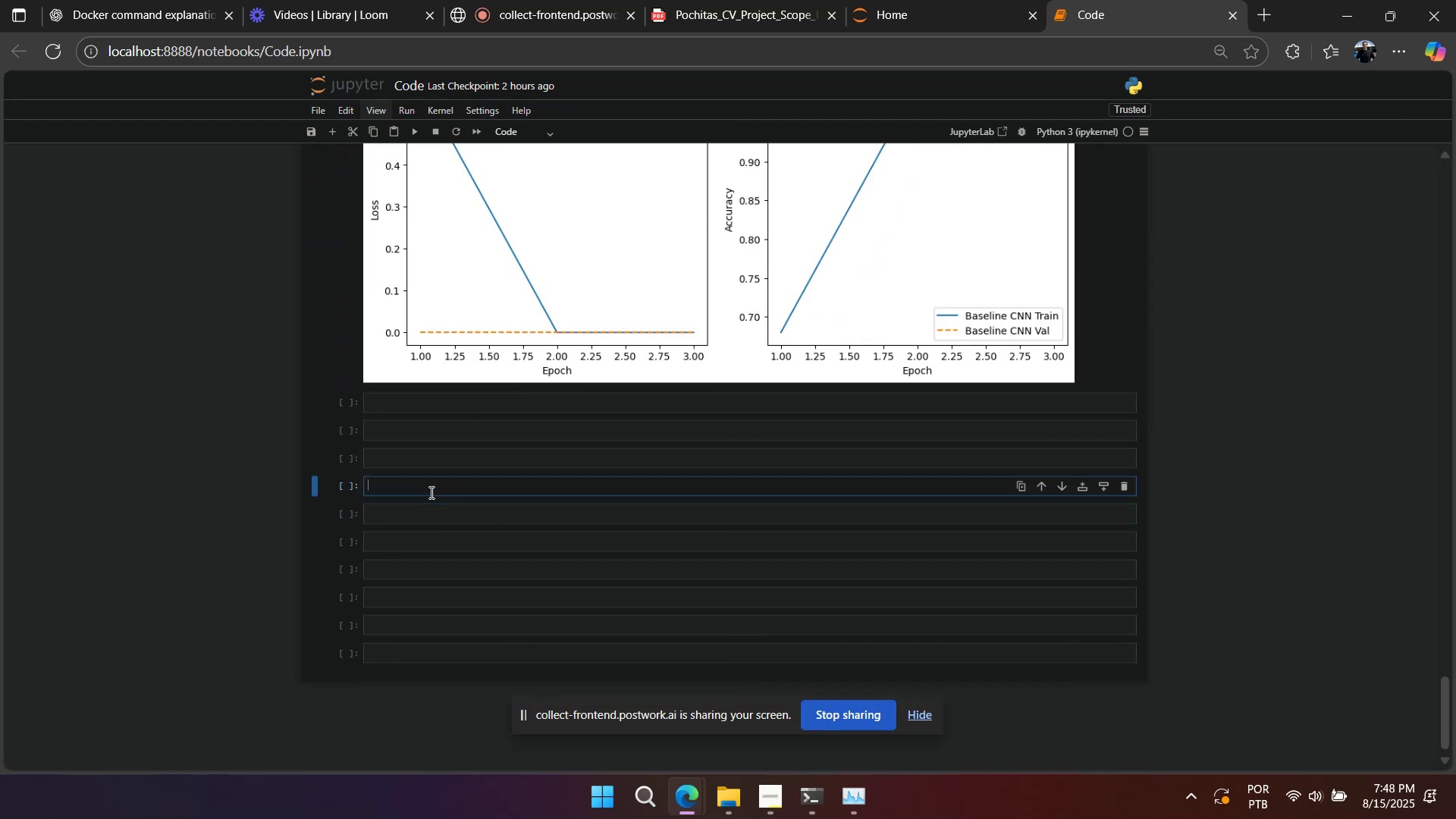 
type(train_df)
 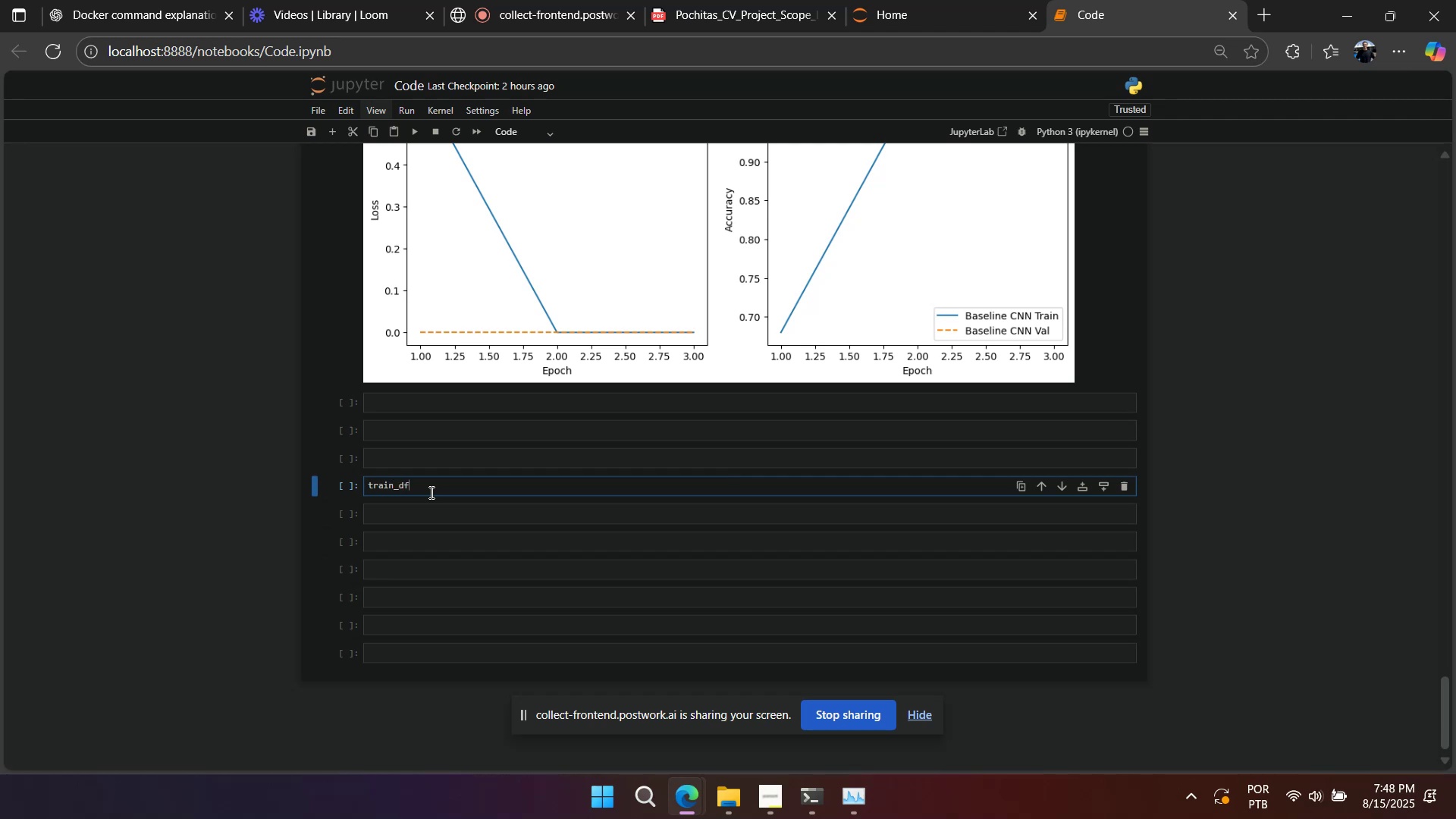 
key(Shift+Enter)
 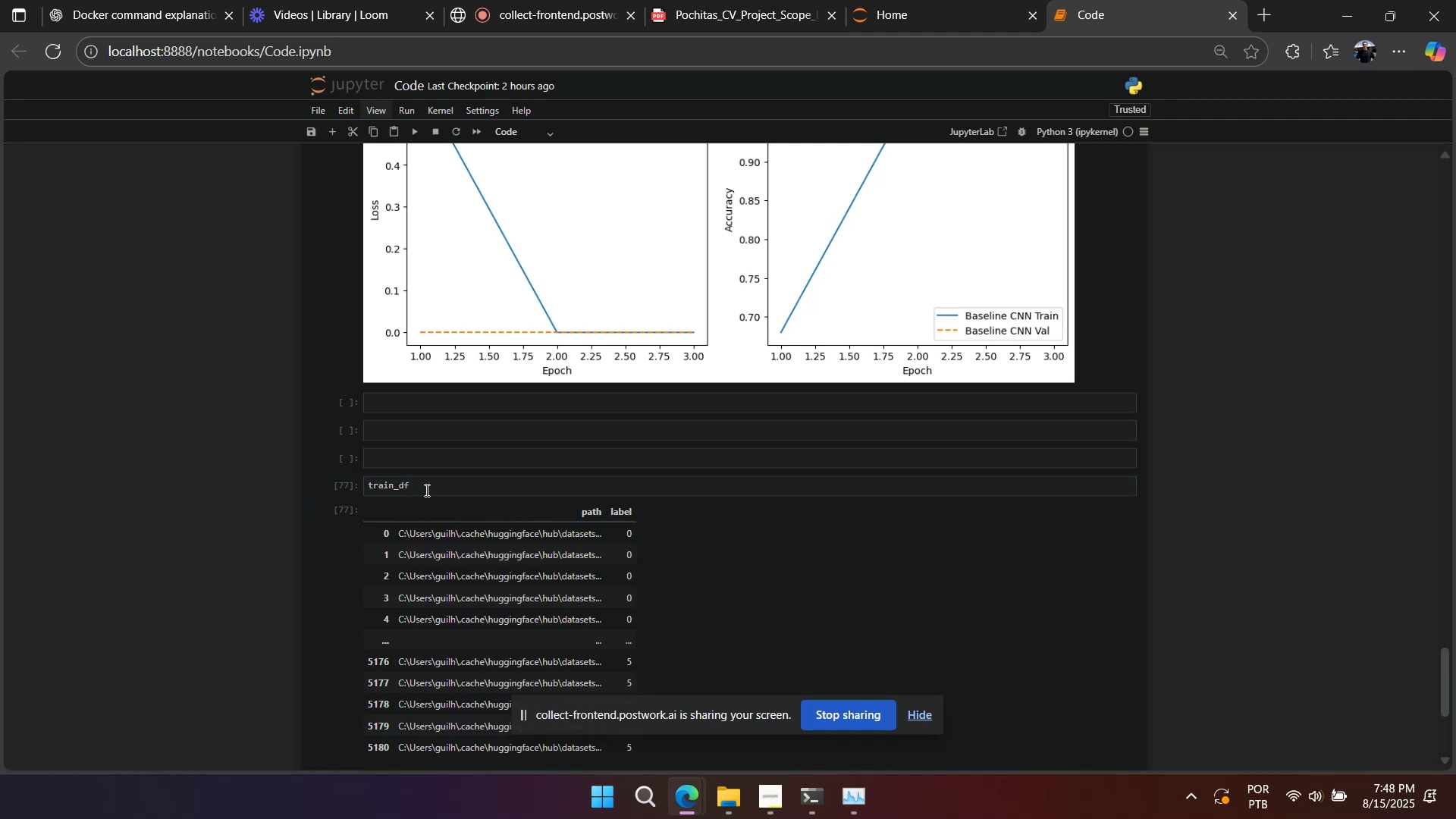 
left_click([338, 492])
 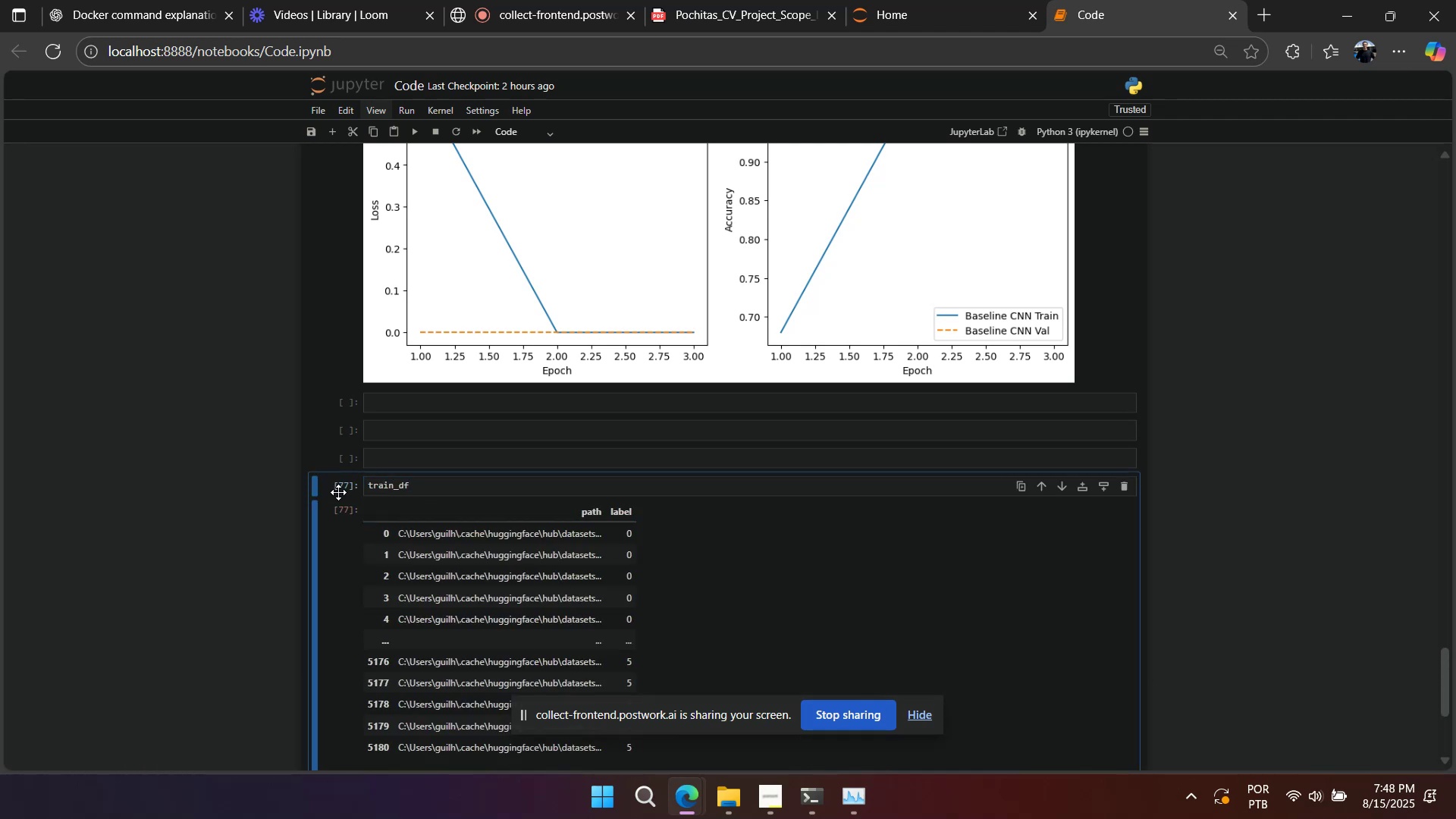 
type(dd)
 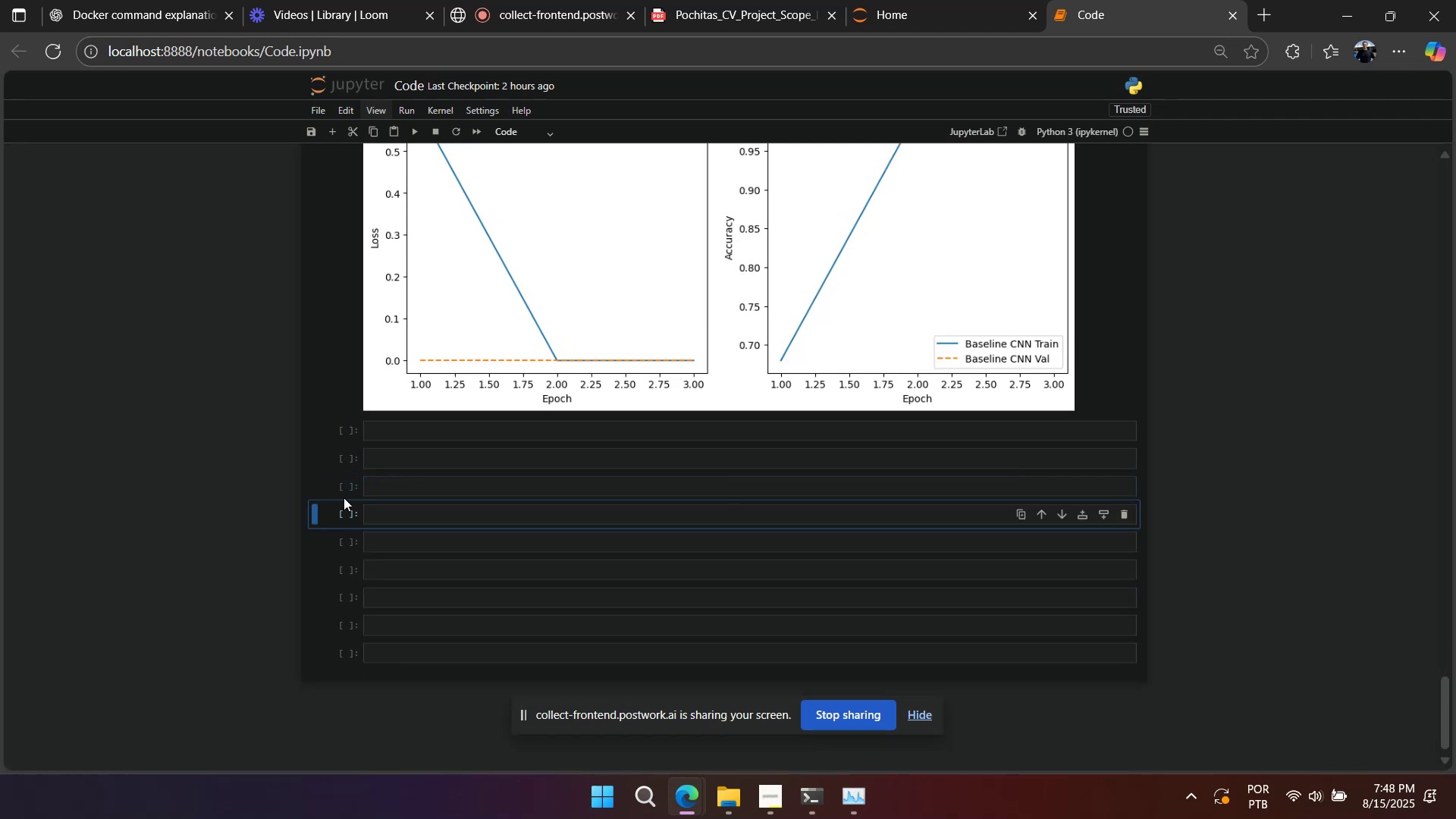 
scroll: coordinate [370, 540], scroll_direction: up, amount: 22.0
 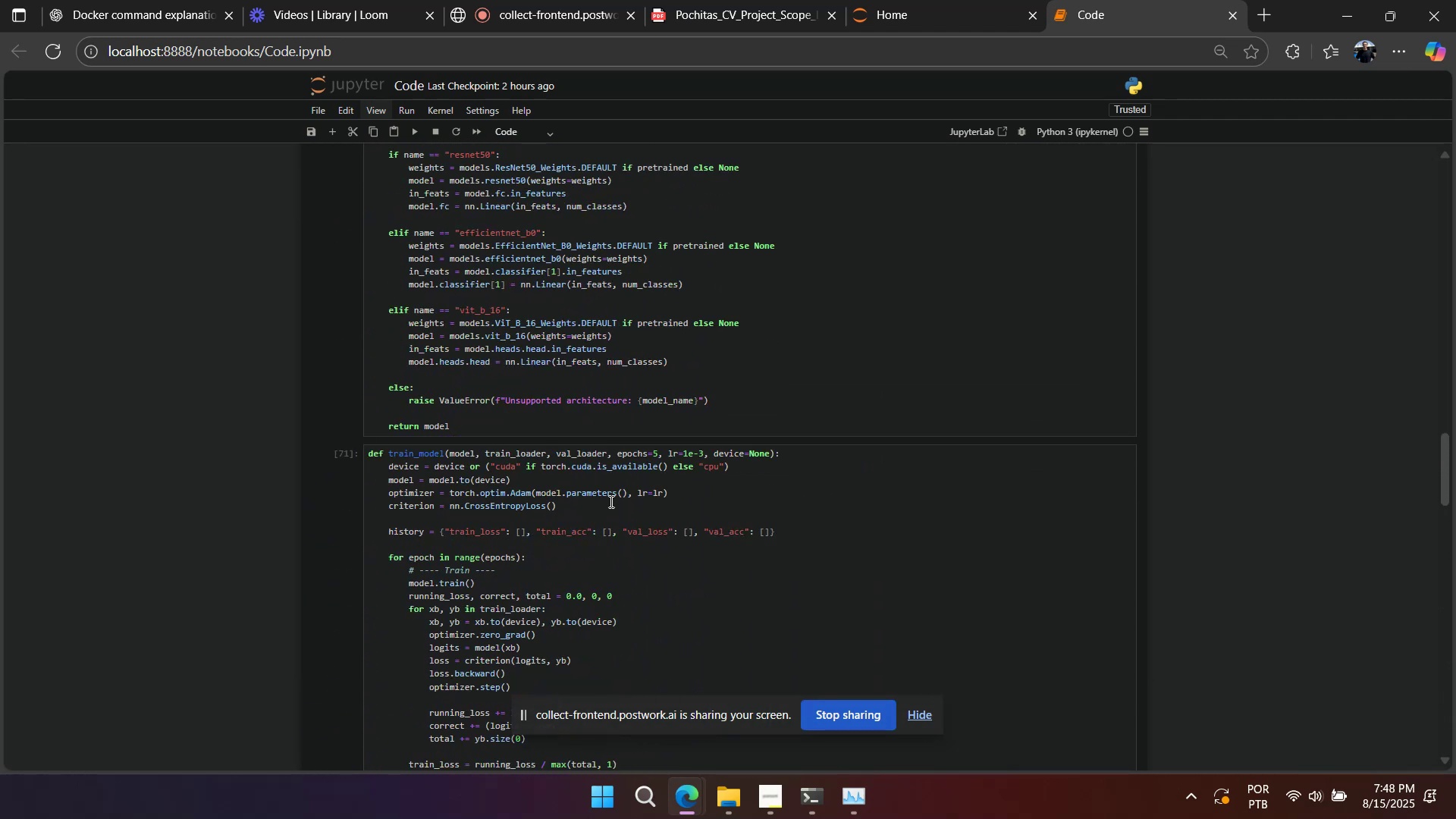 
left_click([610, 501])
 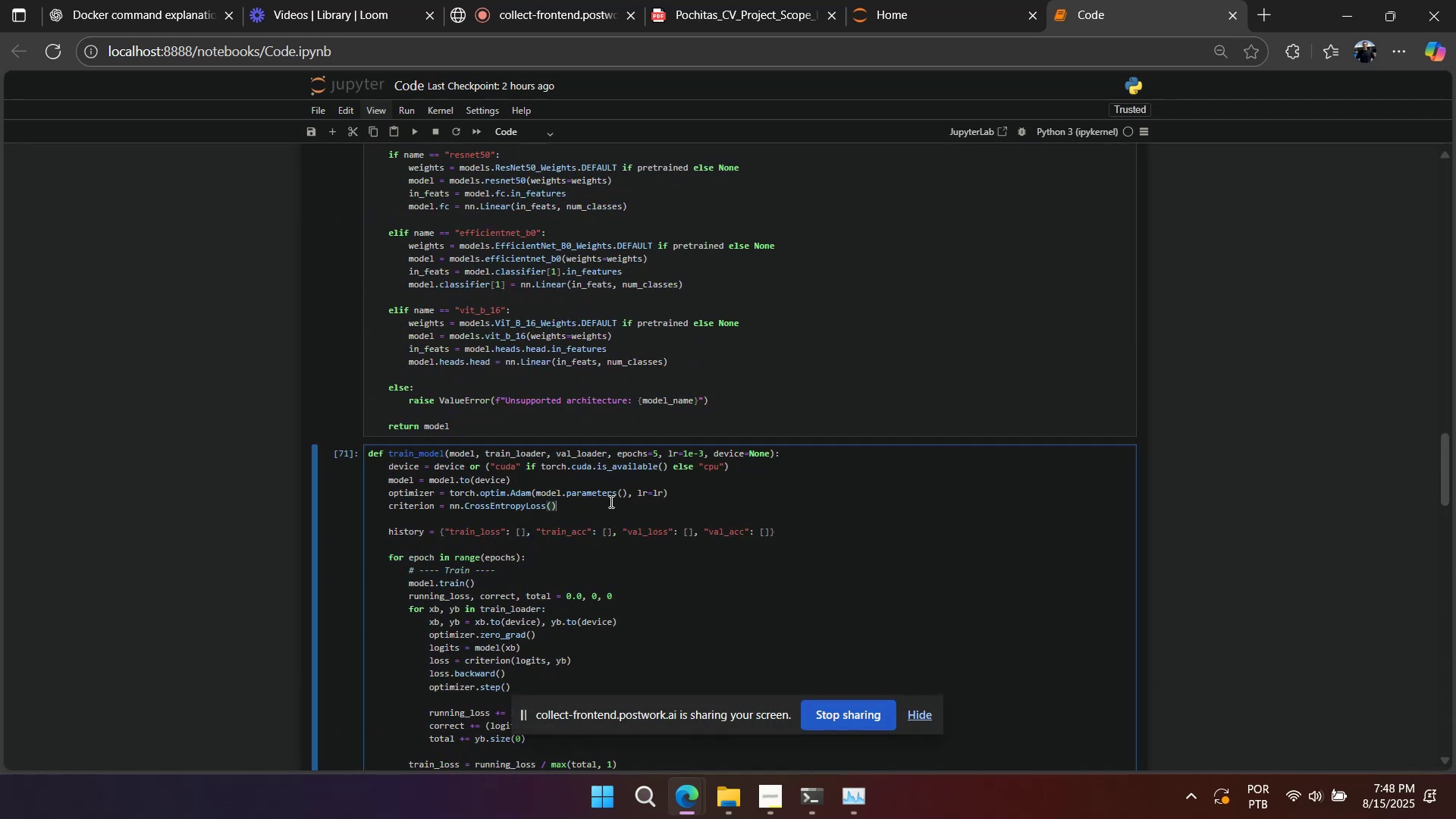 
right_click([611, 500])
 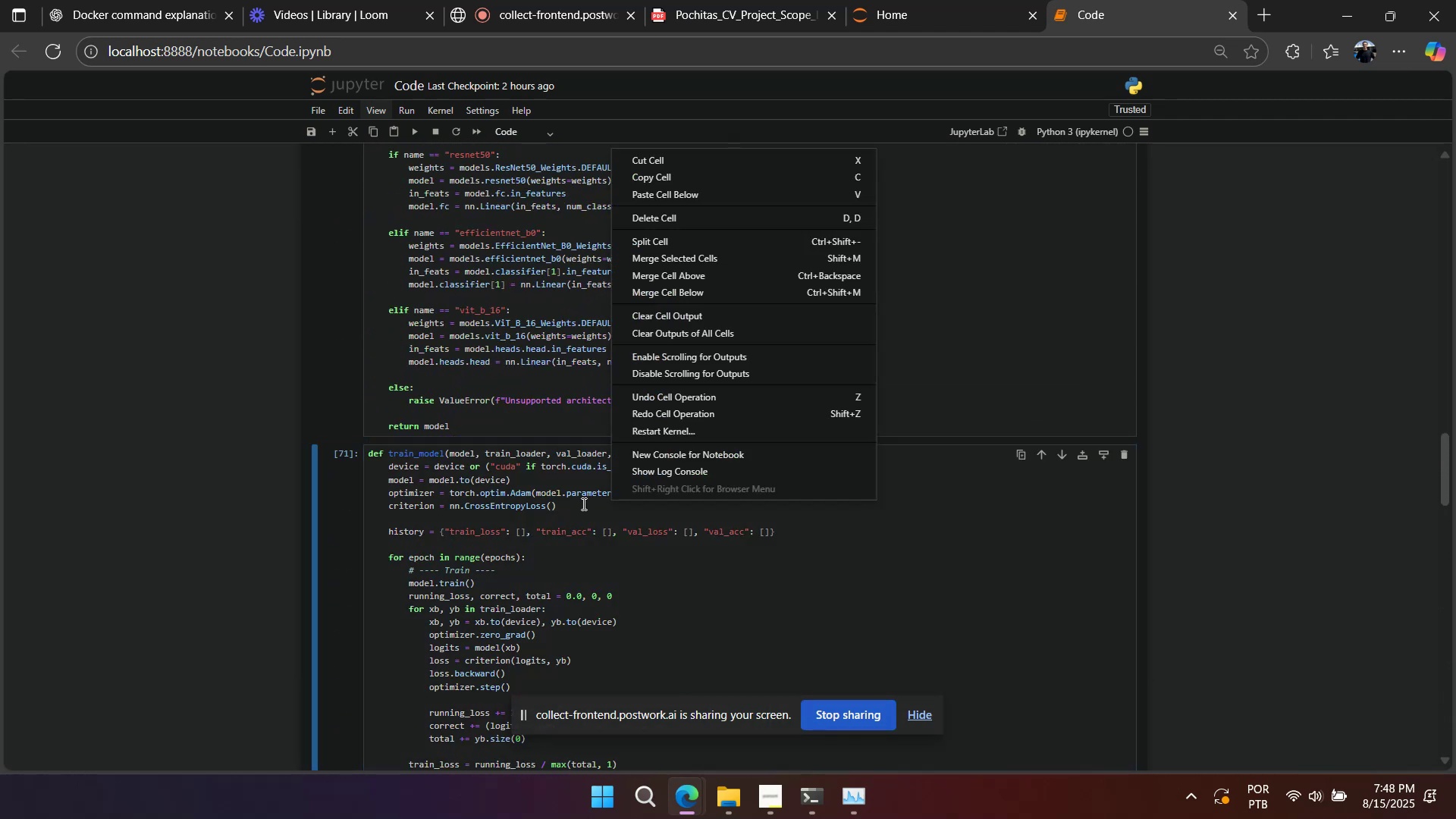 
left_click([575, 503])
 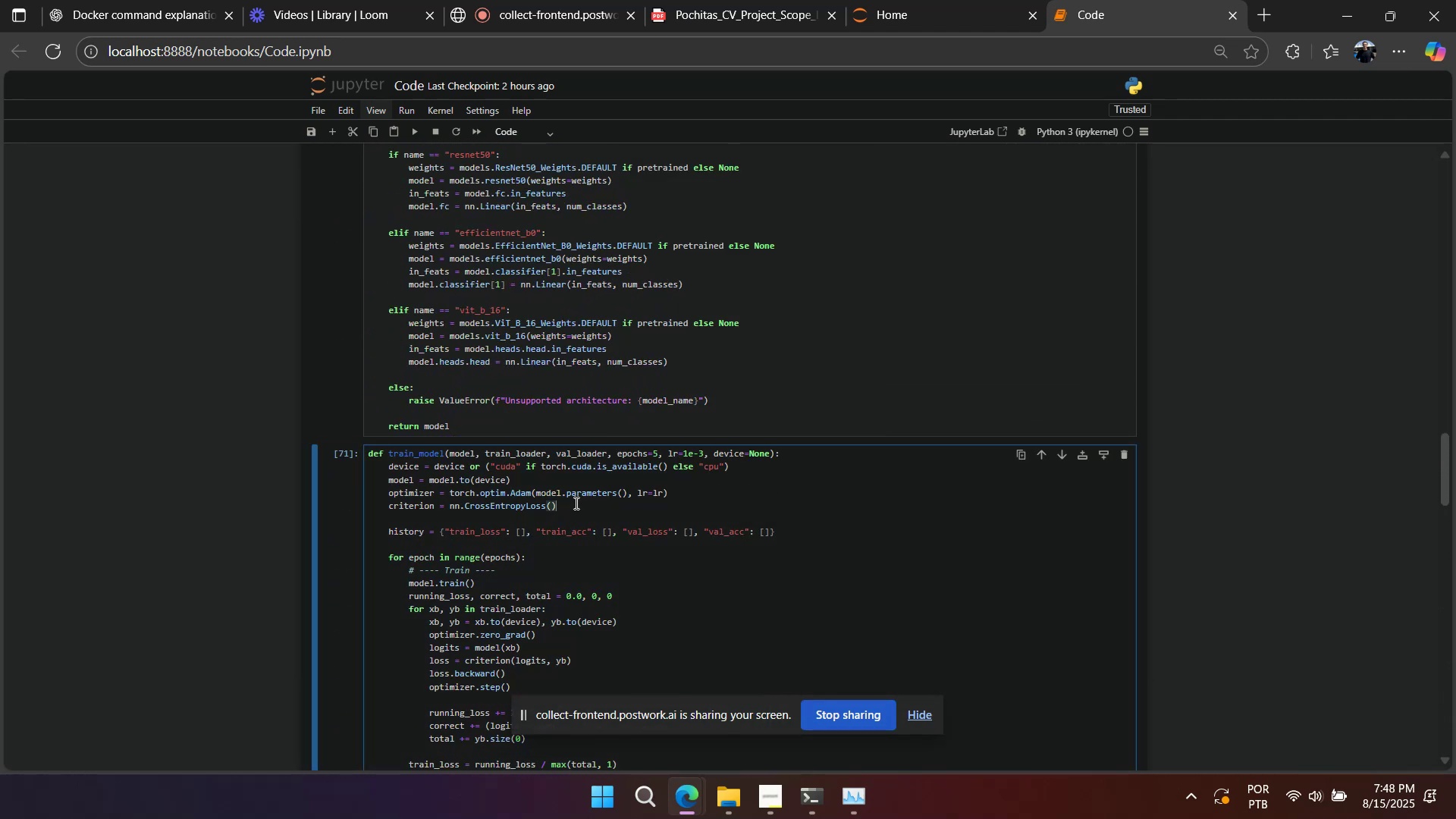 
scroll: coordinate [579, 505], scroll_direction: down, amount: 11.0
 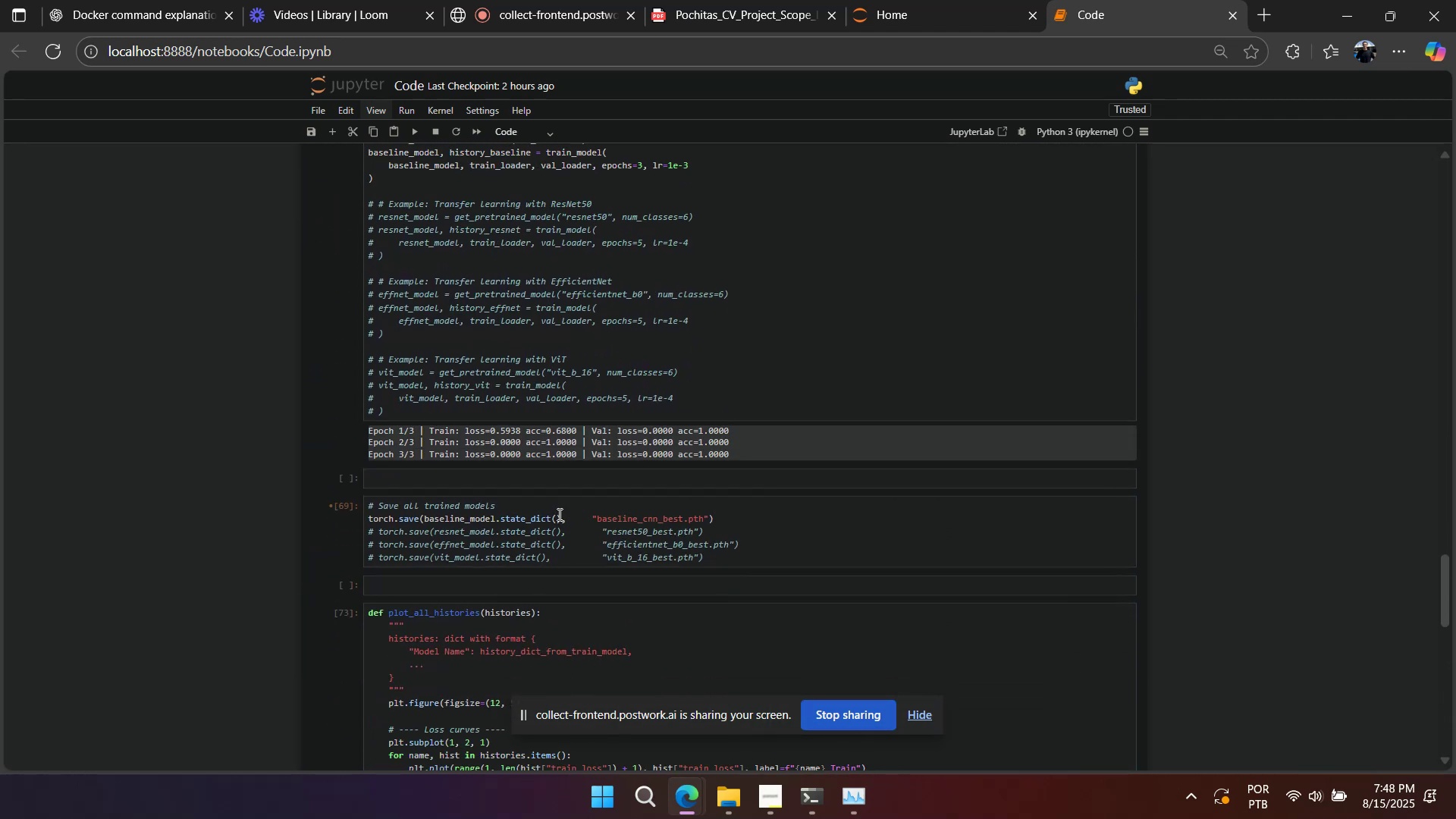 
left_click_drag(start_coordinate=[485, 509], to_coordinate=[505, 557])
 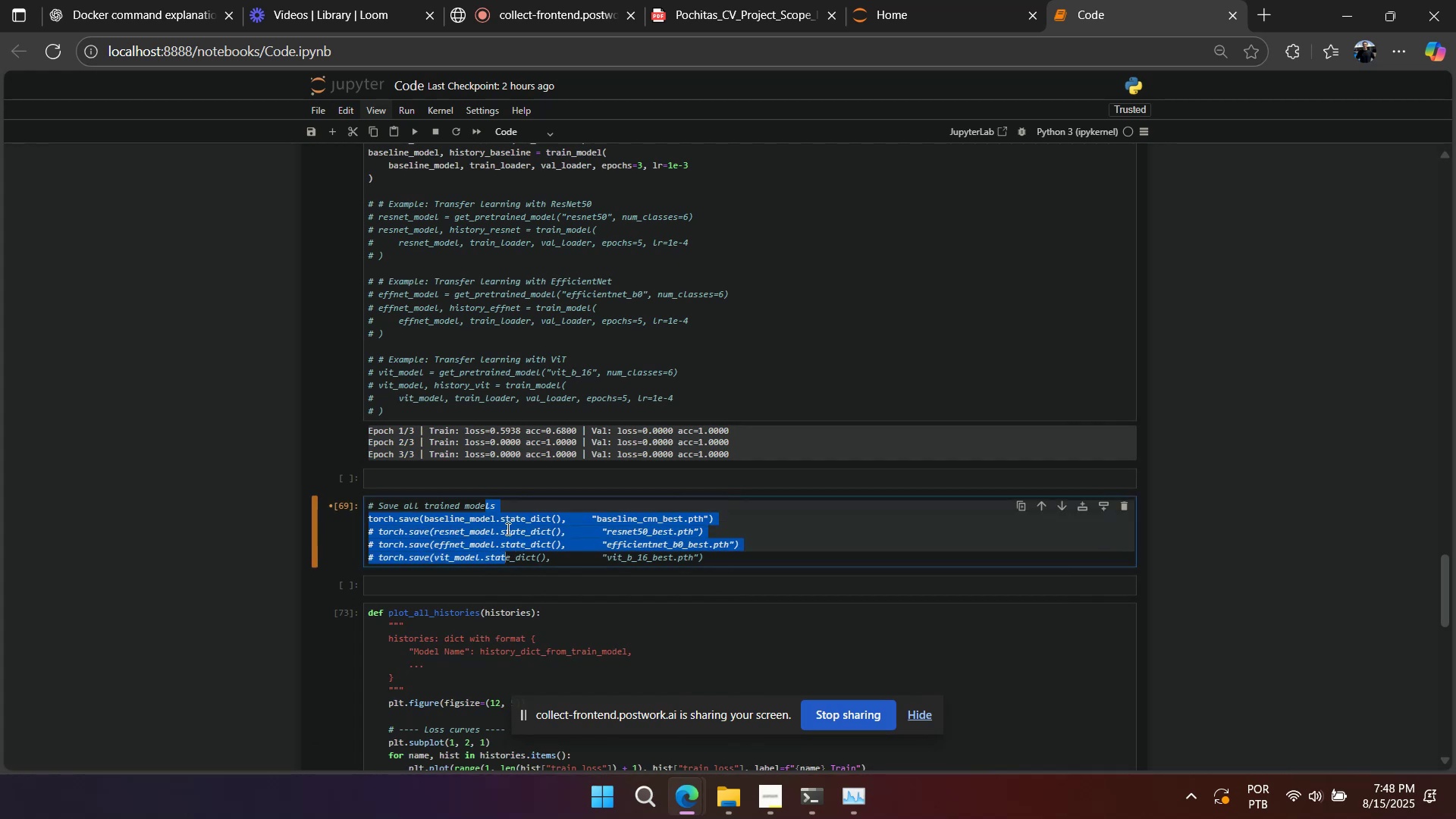 
wait(9.8)
 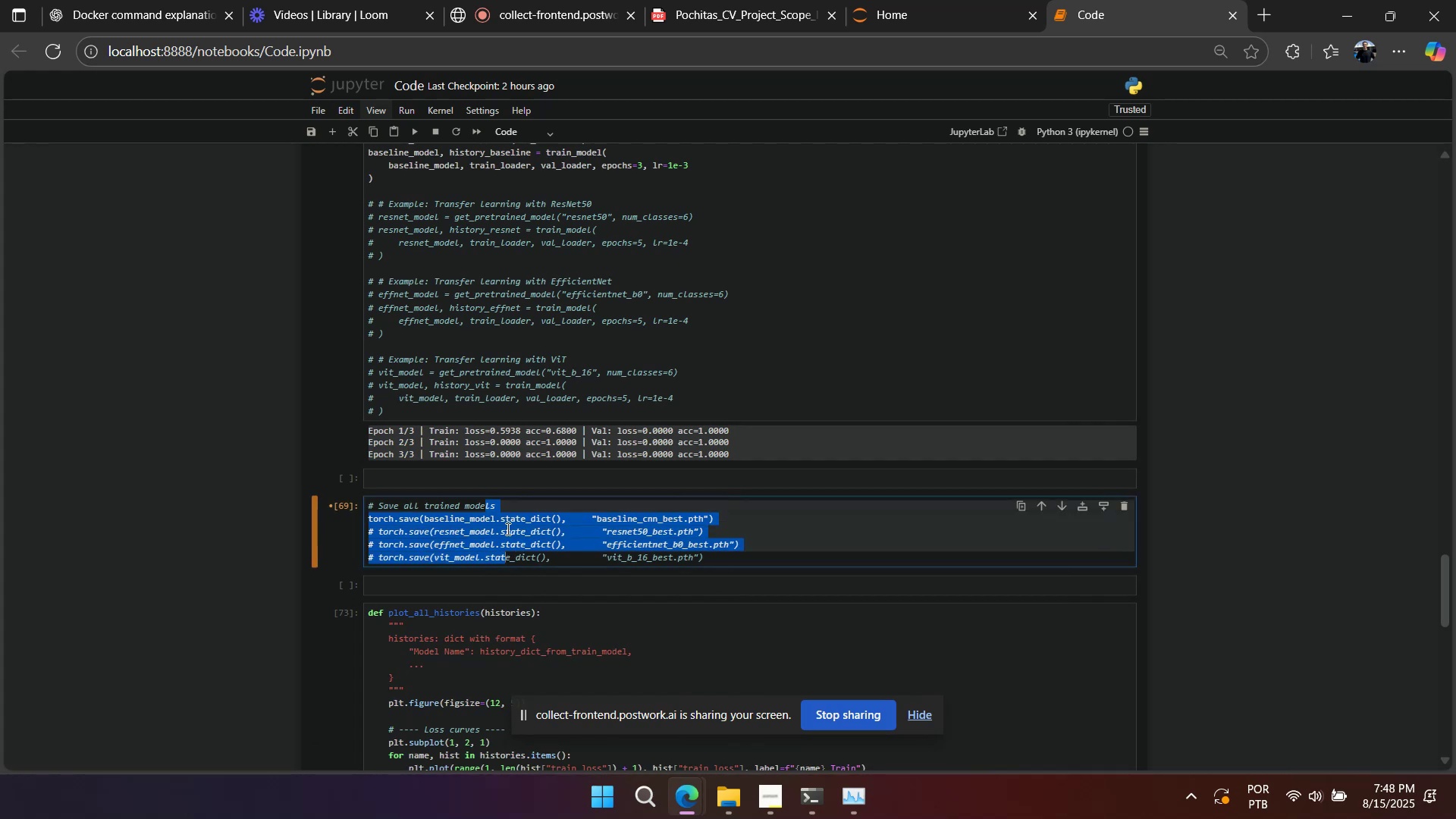 
scroll: coordinate [507, 529], scroll_direction: up, amount: 3.0
 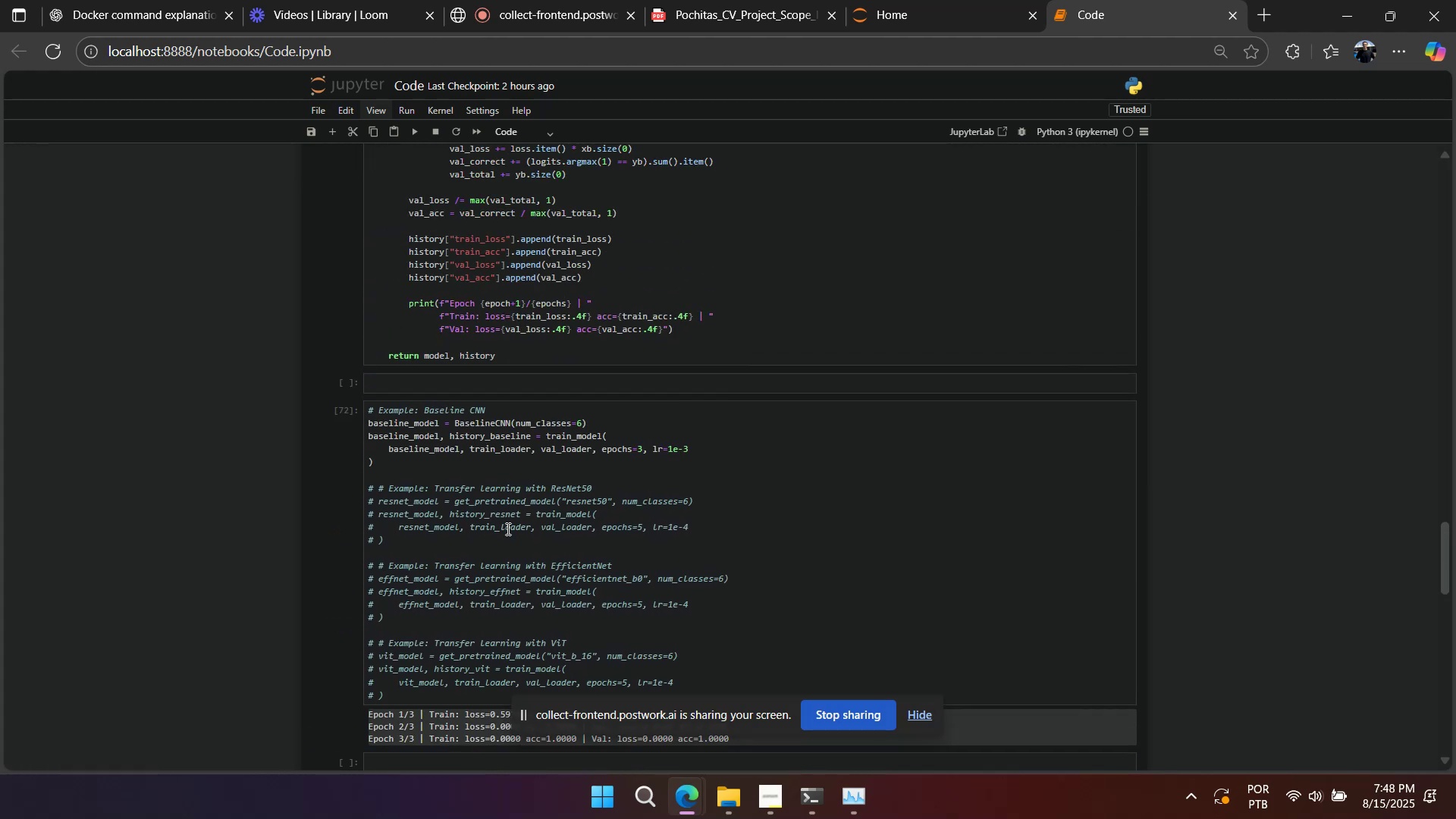 
scroll: coordinate [507, 529], scroll_direction: down, amount: 2.0
 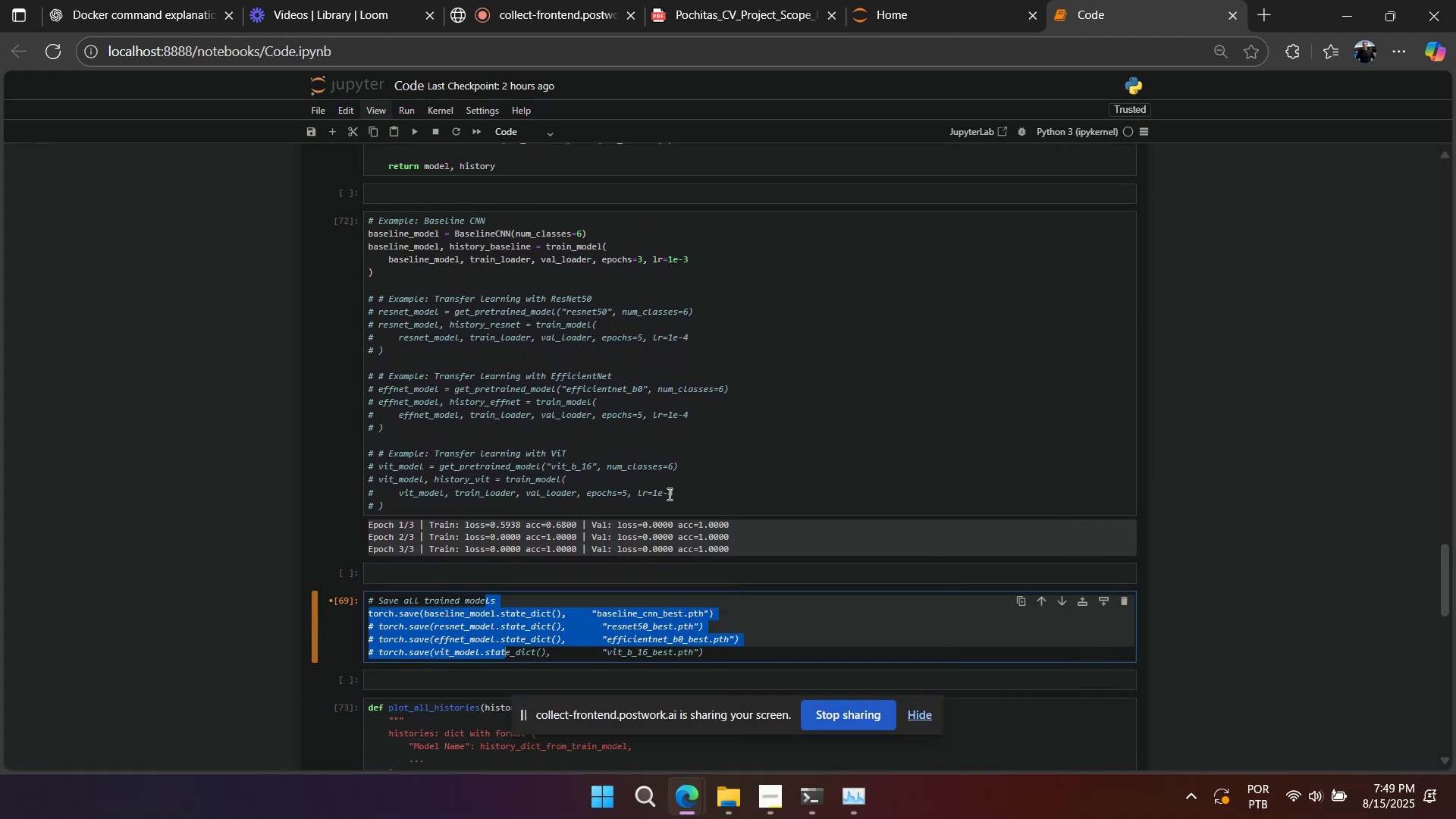 
right_click([694, 492])
 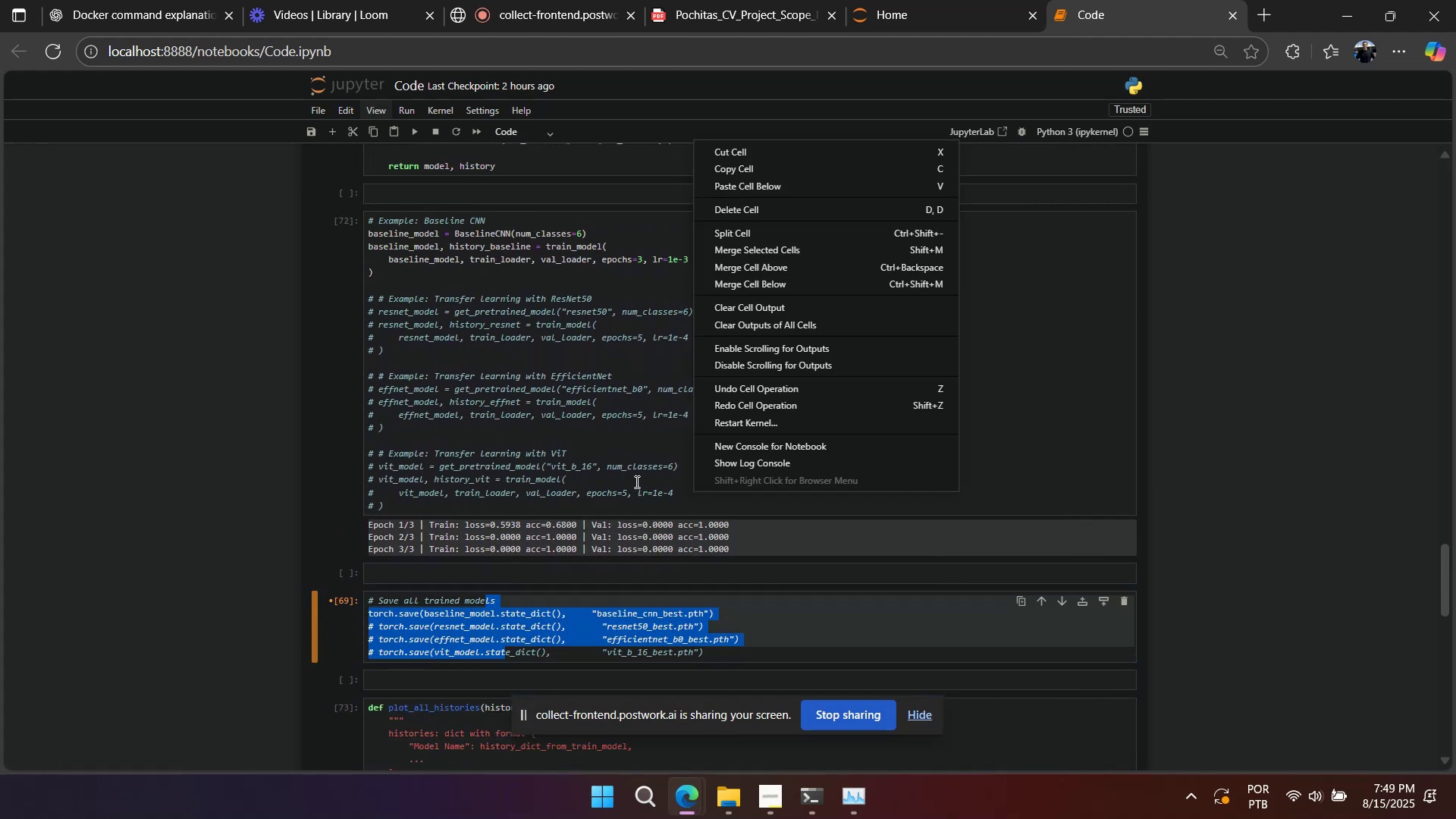 
left_click([635, 482])
 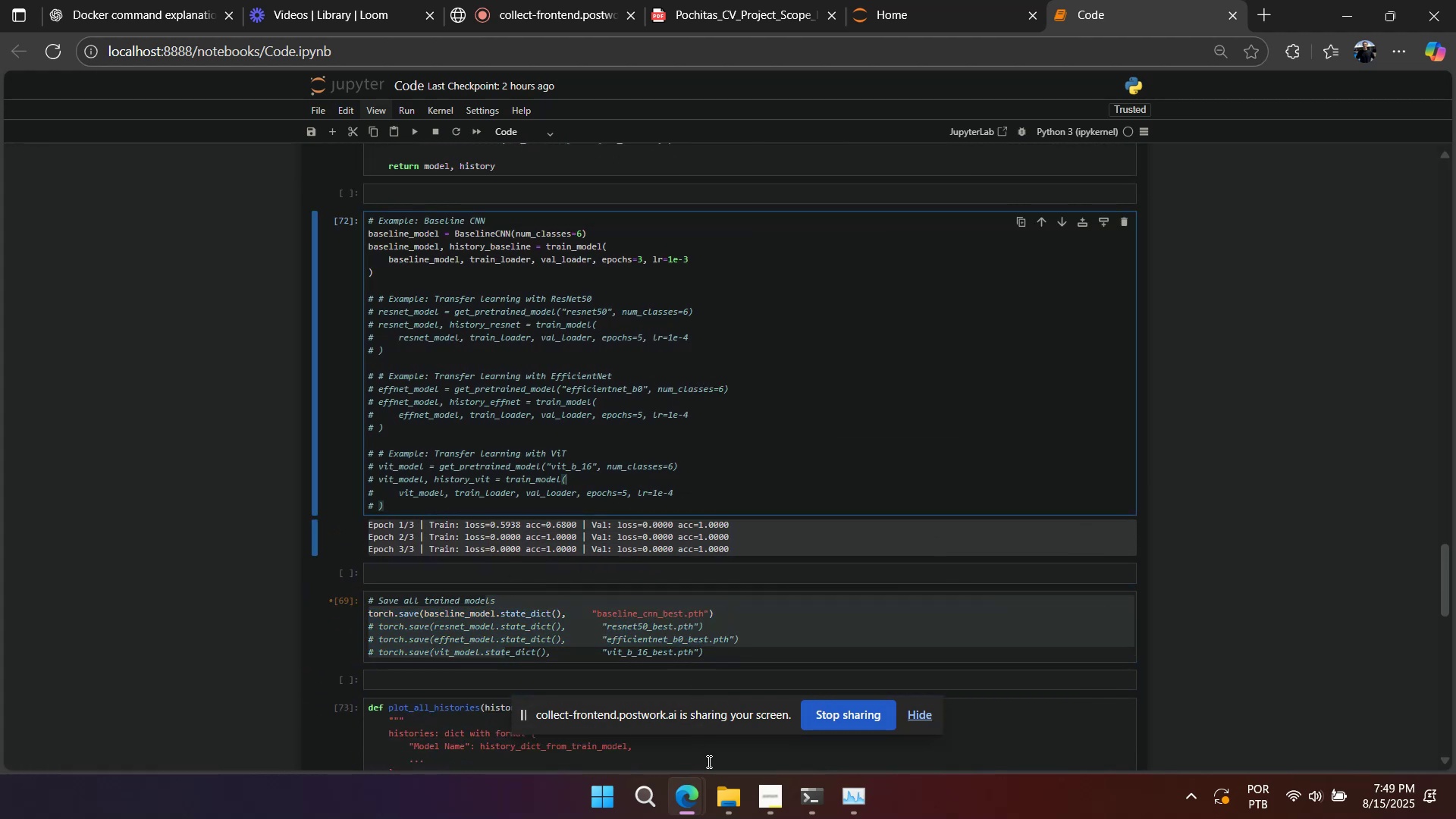 
double_click([717, 786])
 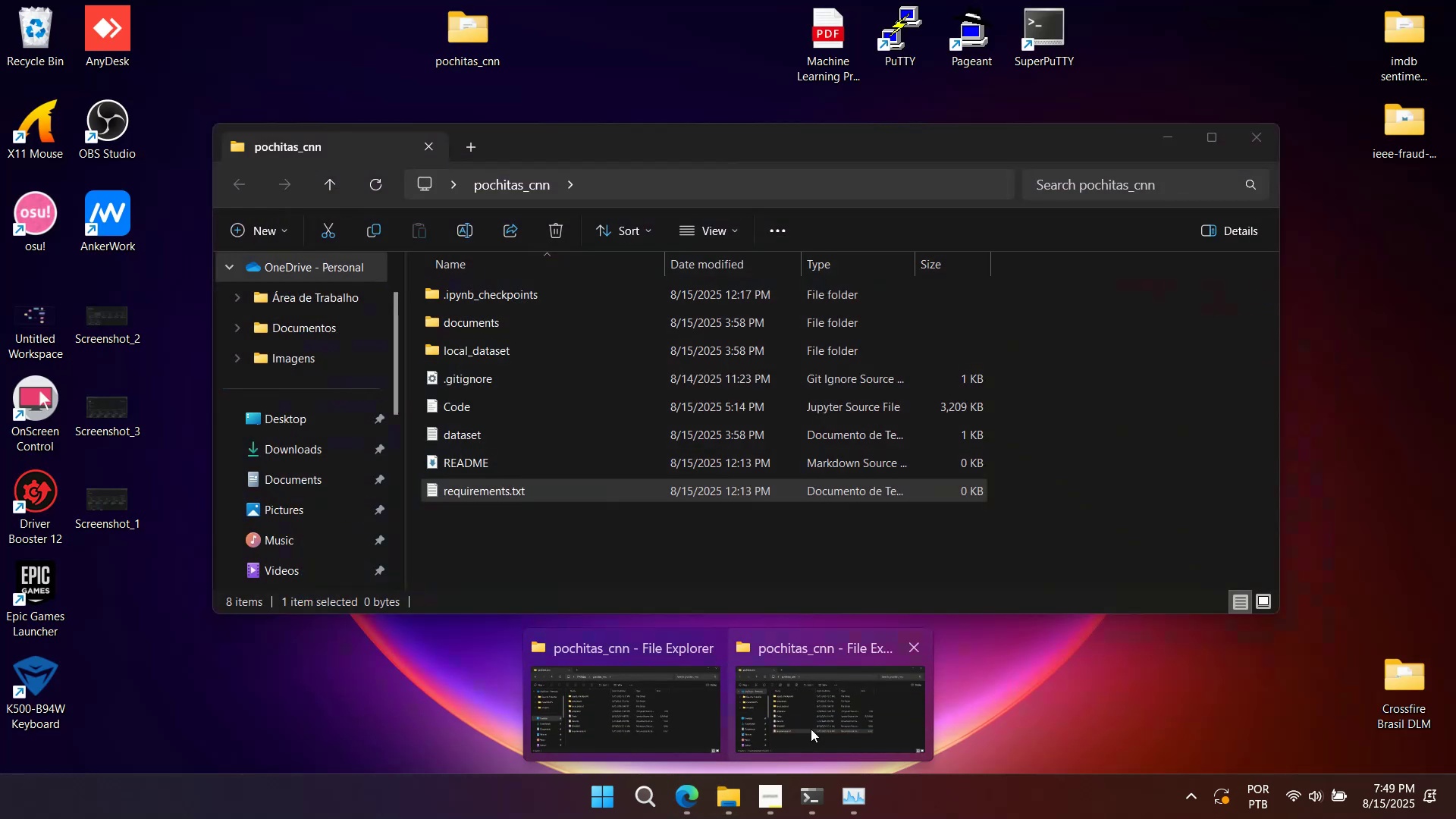 
left_click([704, 646])
 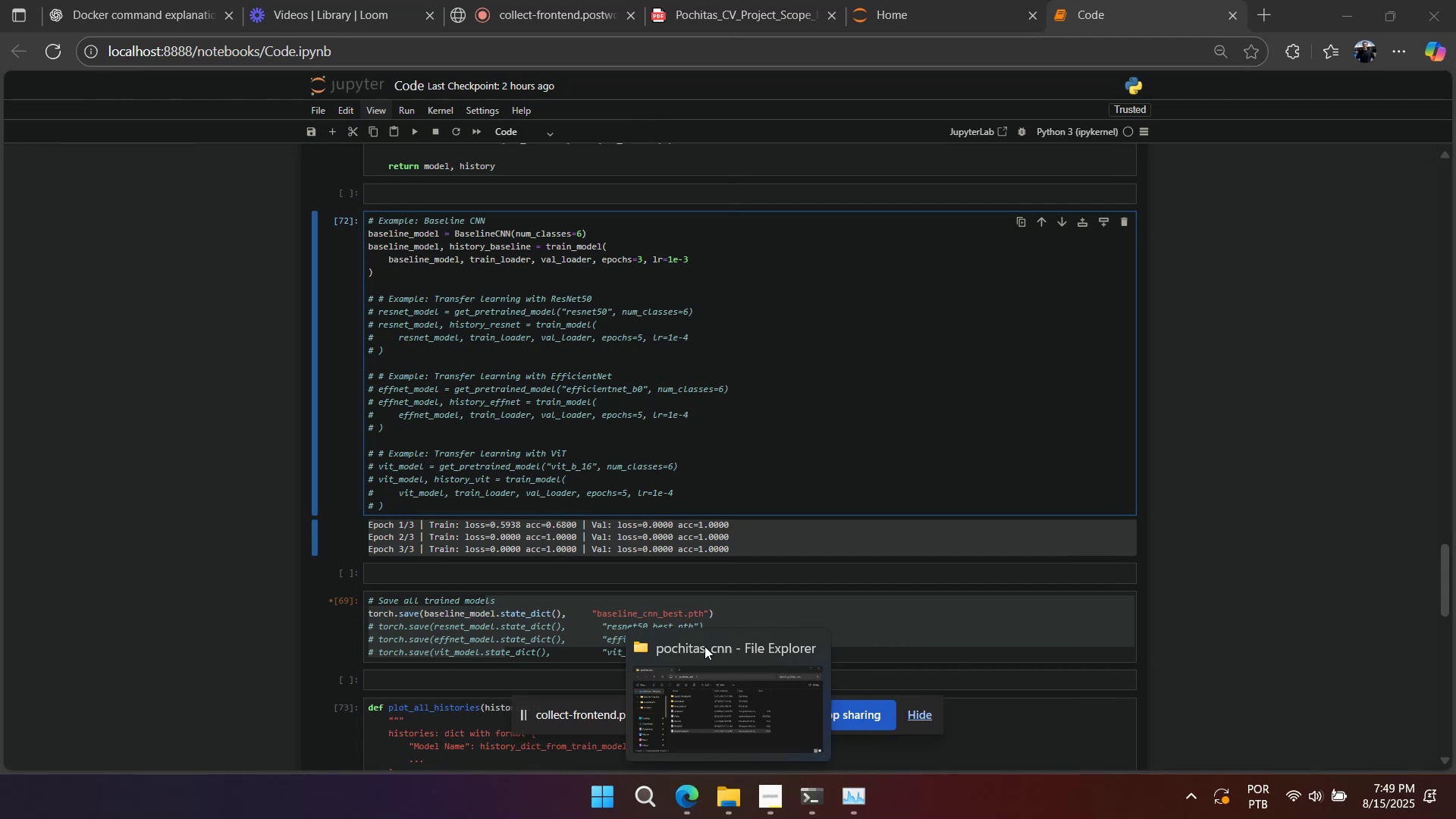 
wait(14.33)
 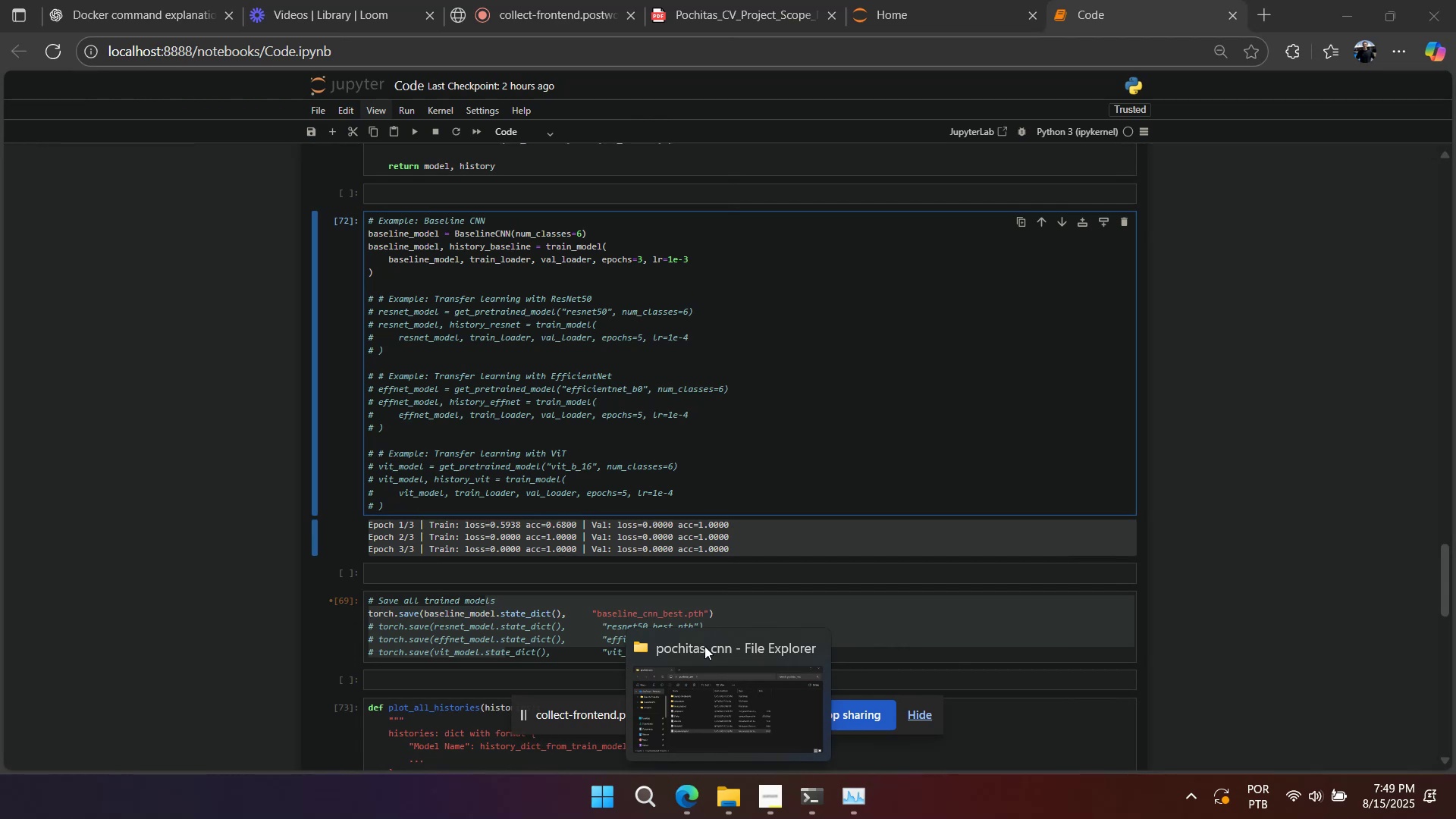 
left_click([661, 479])
 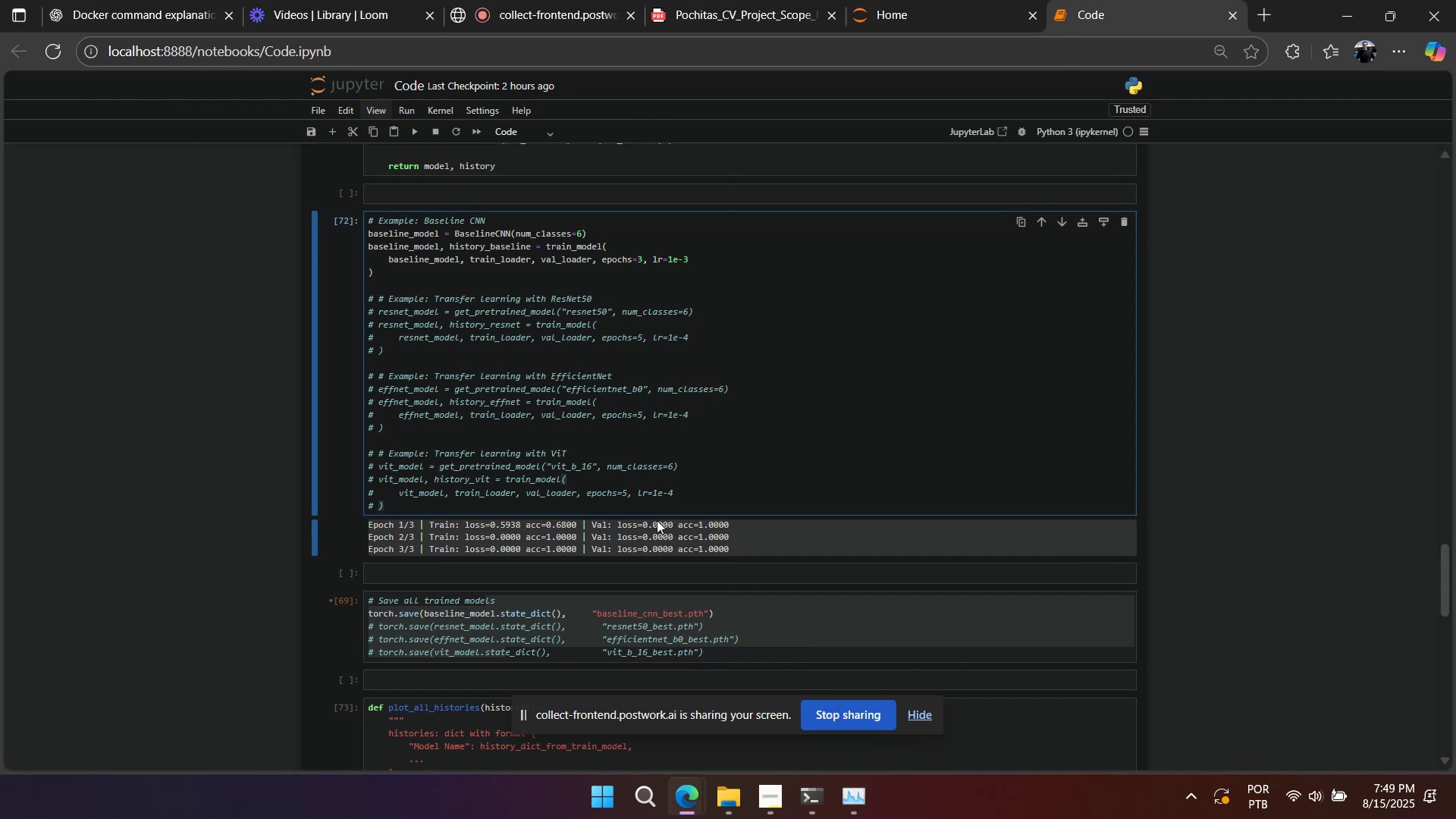 
scroll: coordinate [654, 537], scroll_direction: down, amount: 2.0
 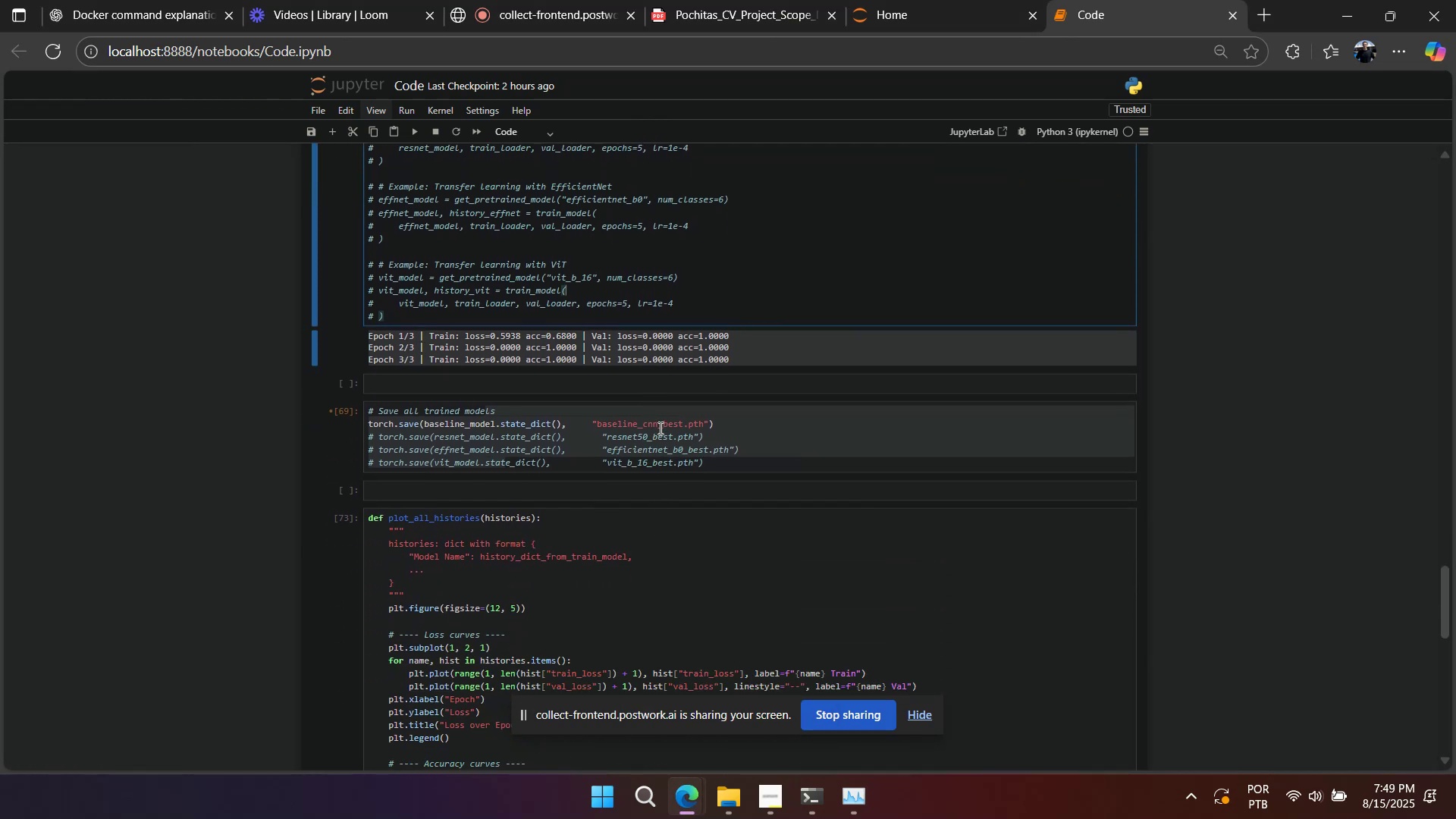 
left_click([719, 818])
 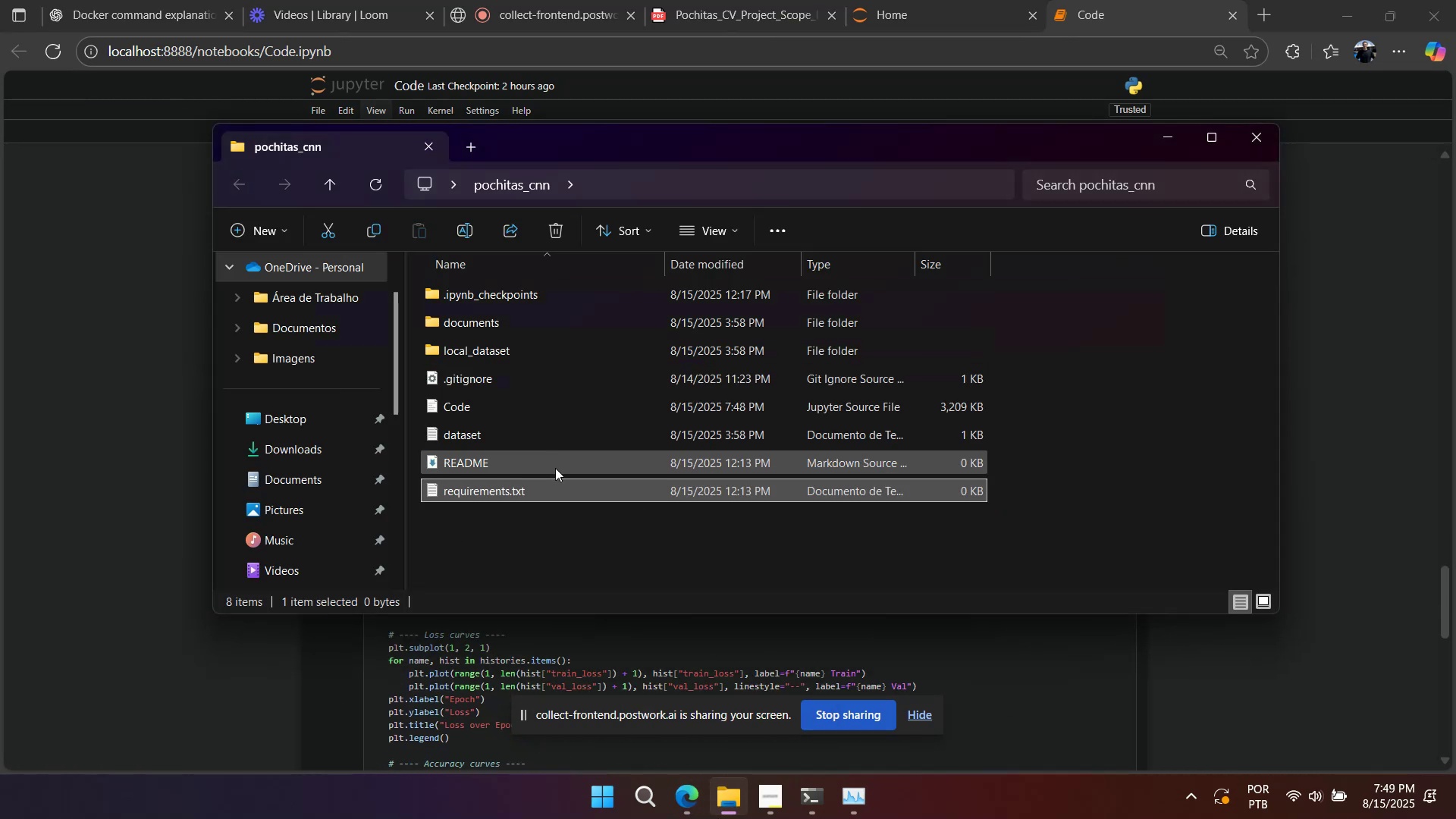 
wait(5.37)
 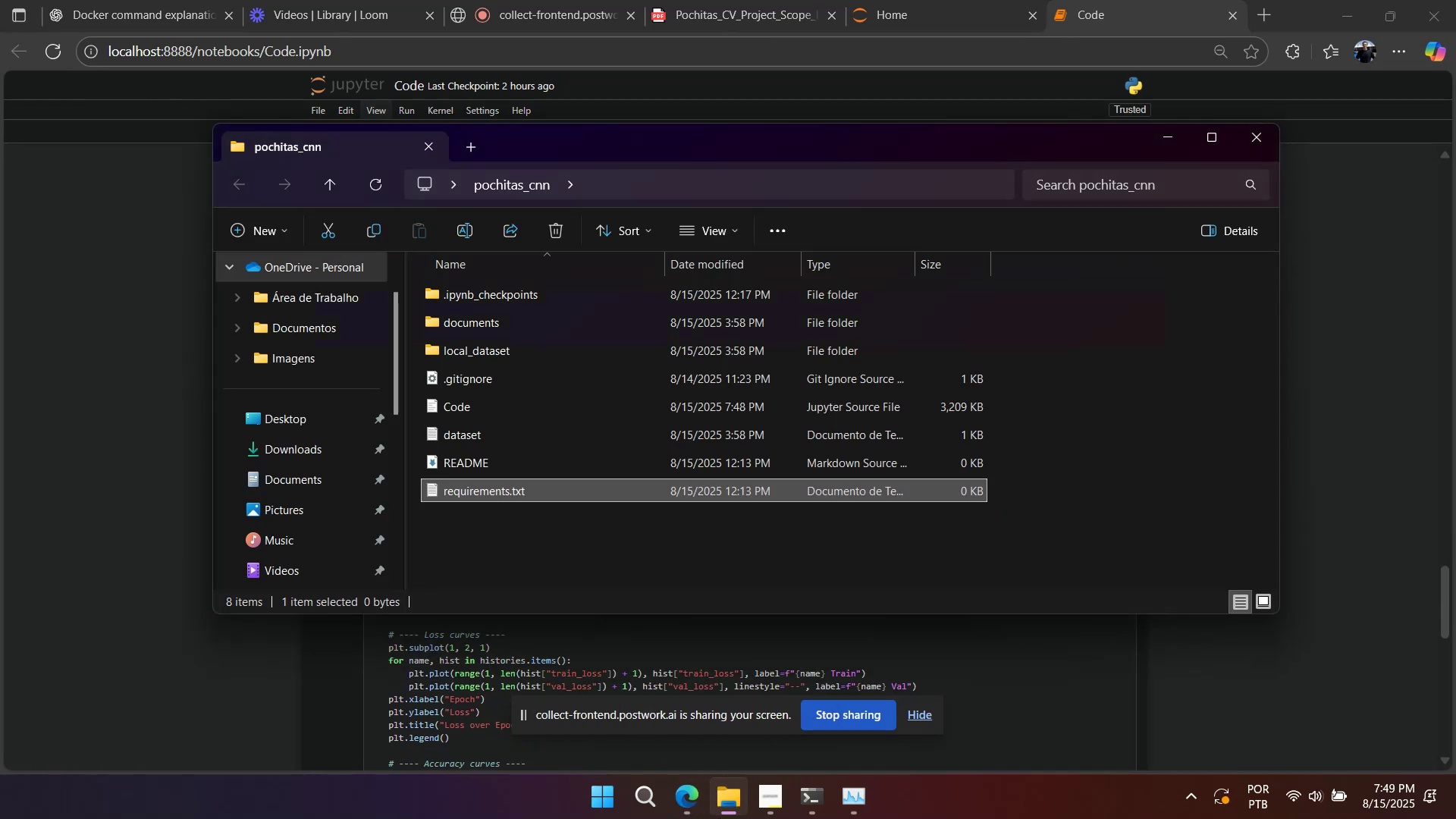 
left_click([535, 629])
 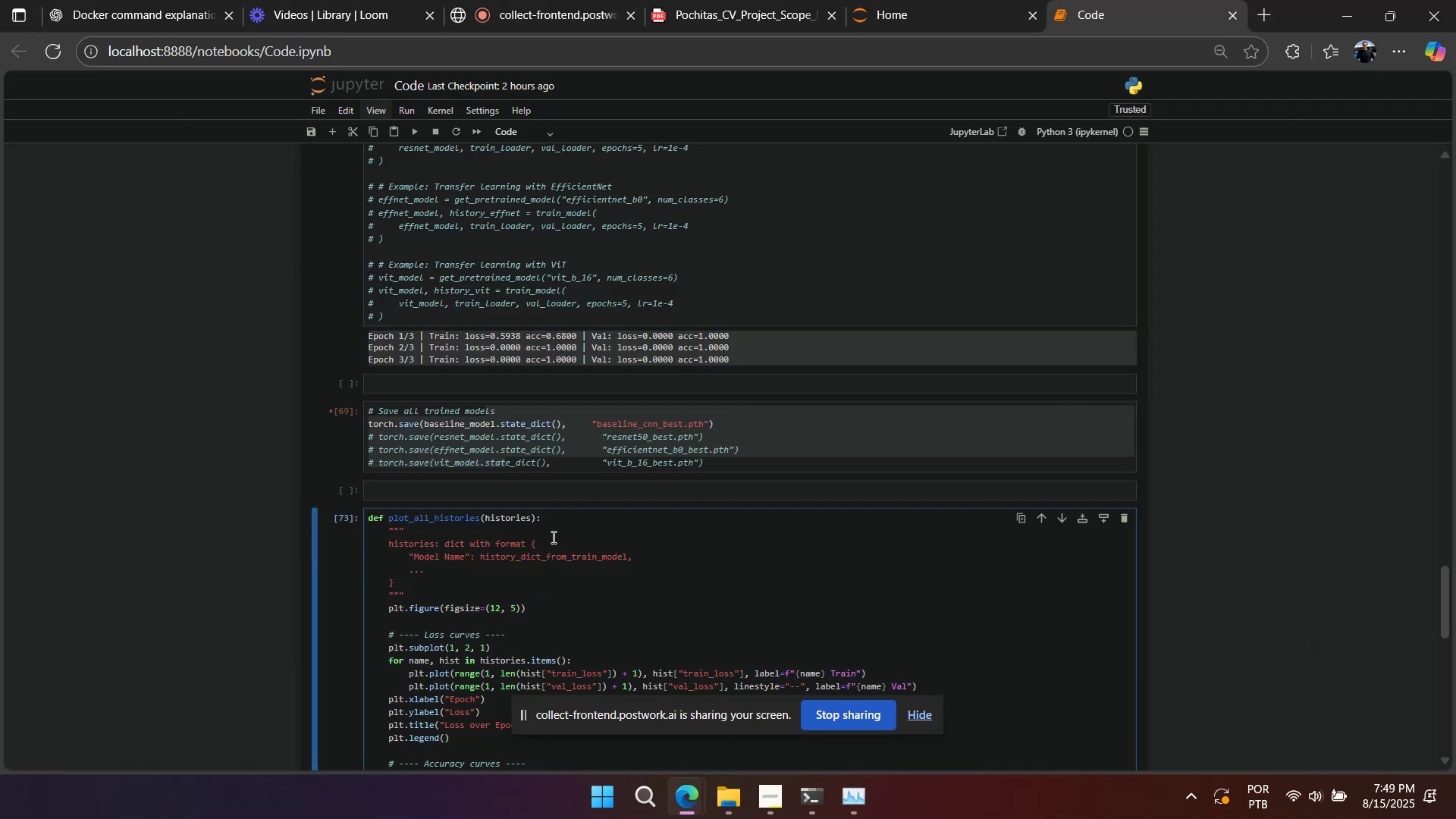 
scroll: coordinate [552, 536], scroll_direction: up, amount: 6.0
 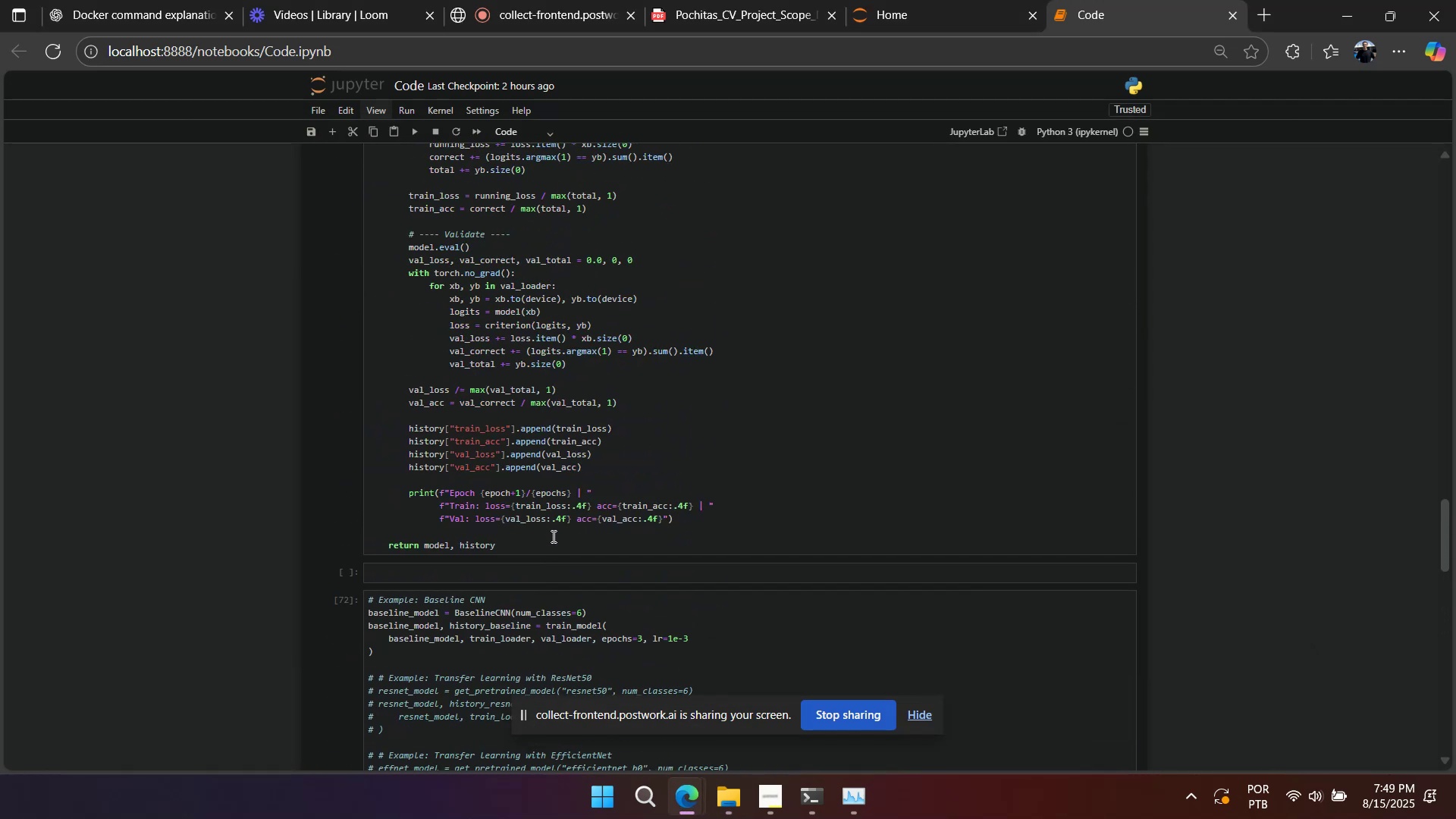 
scroll: coordinate [552, 536], scroll_direction: down, amount: 3.0
 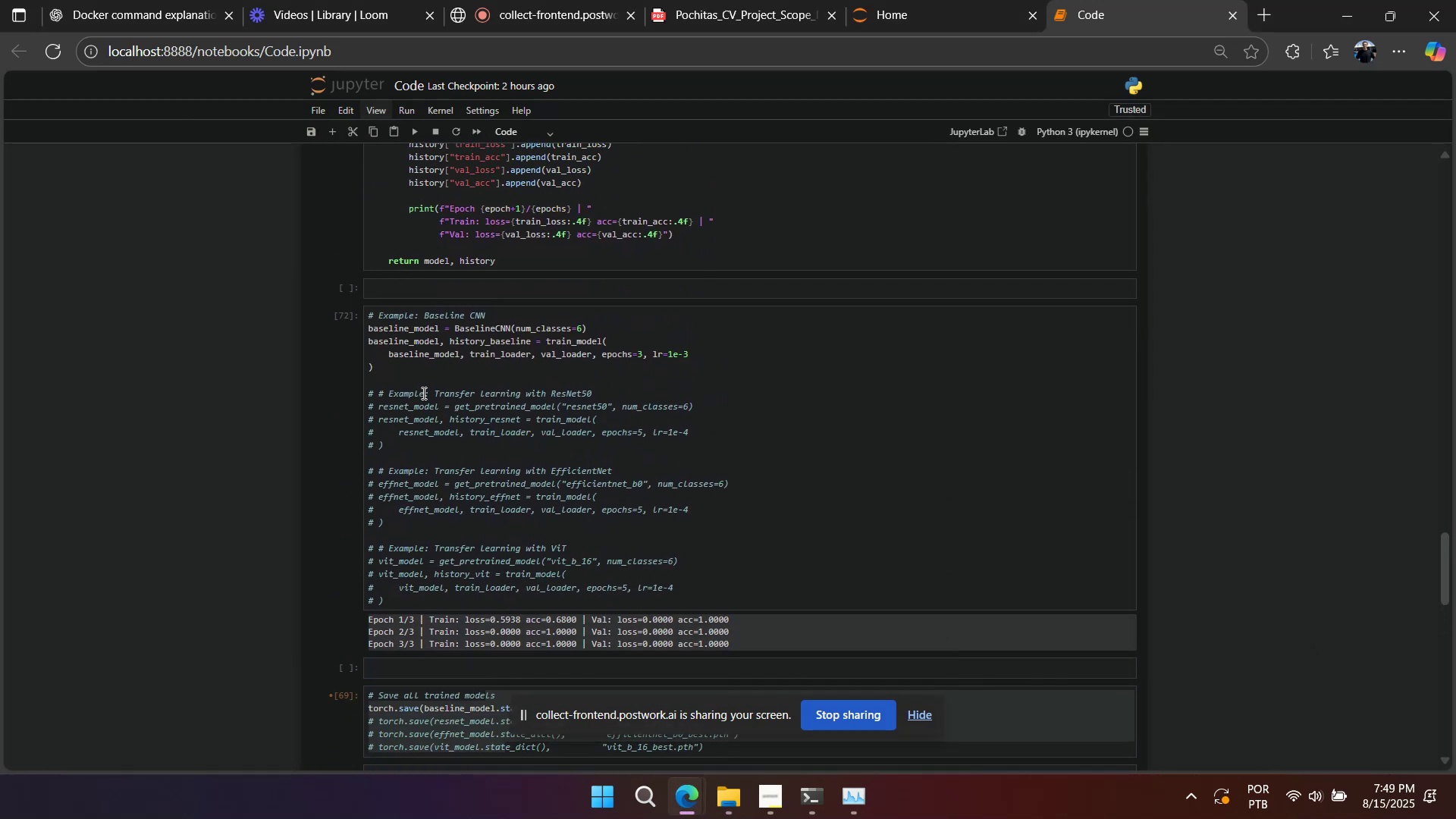 
left_click_drag(start_coordinate=[422, 393], to_coordinate=[419, 450])
 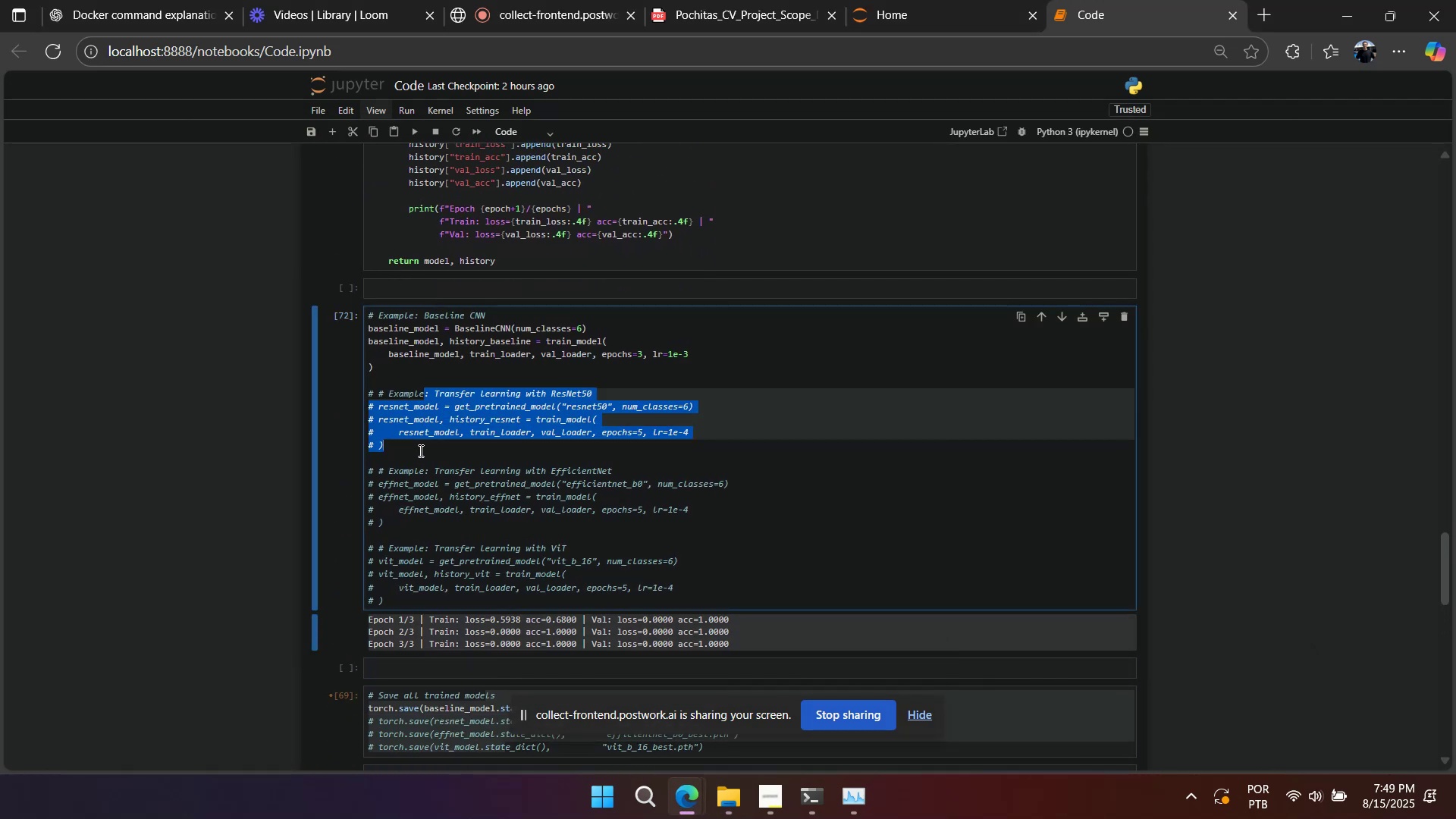 
key(Control+Period)
 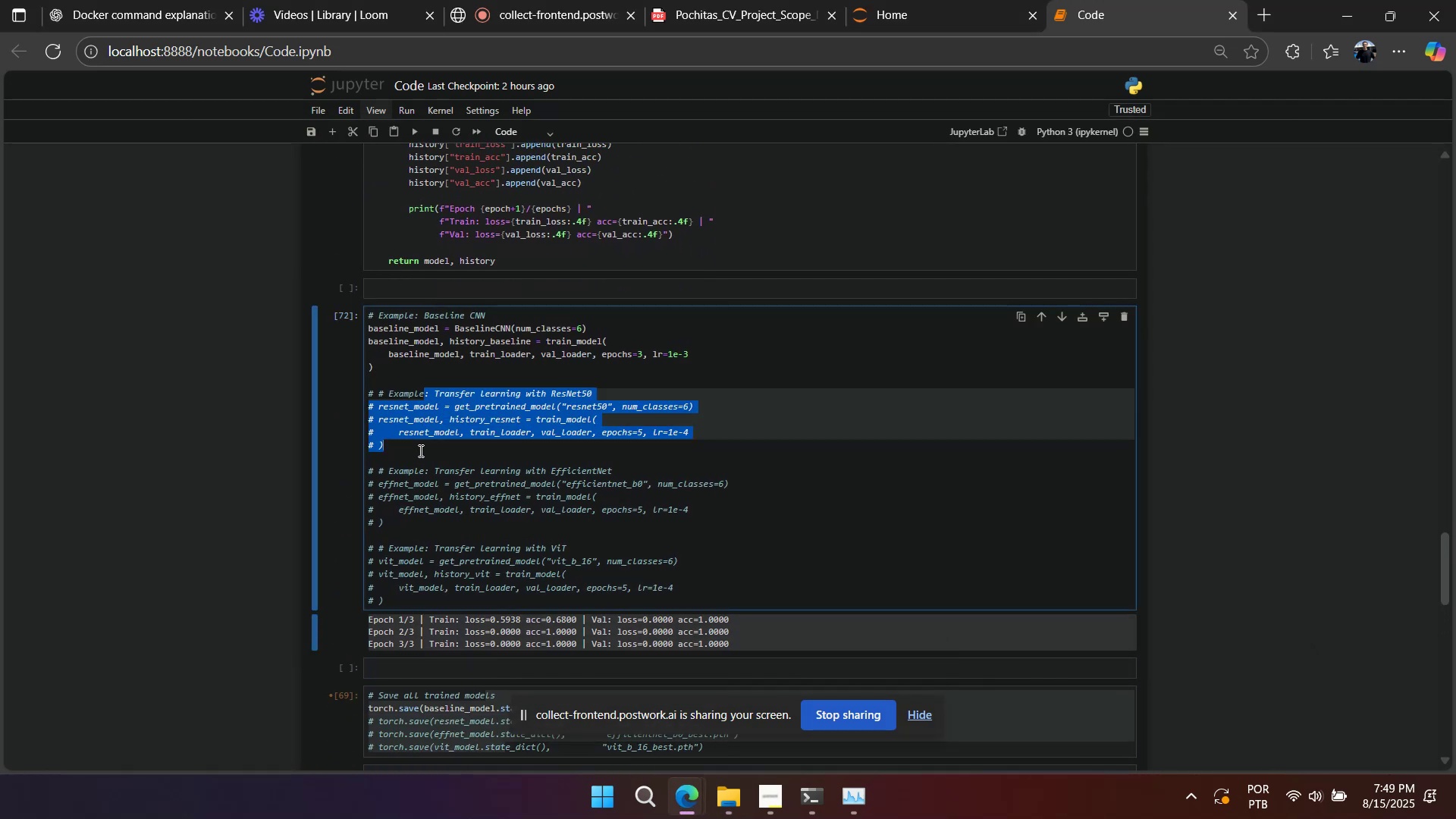 
key(Control+Slash)
 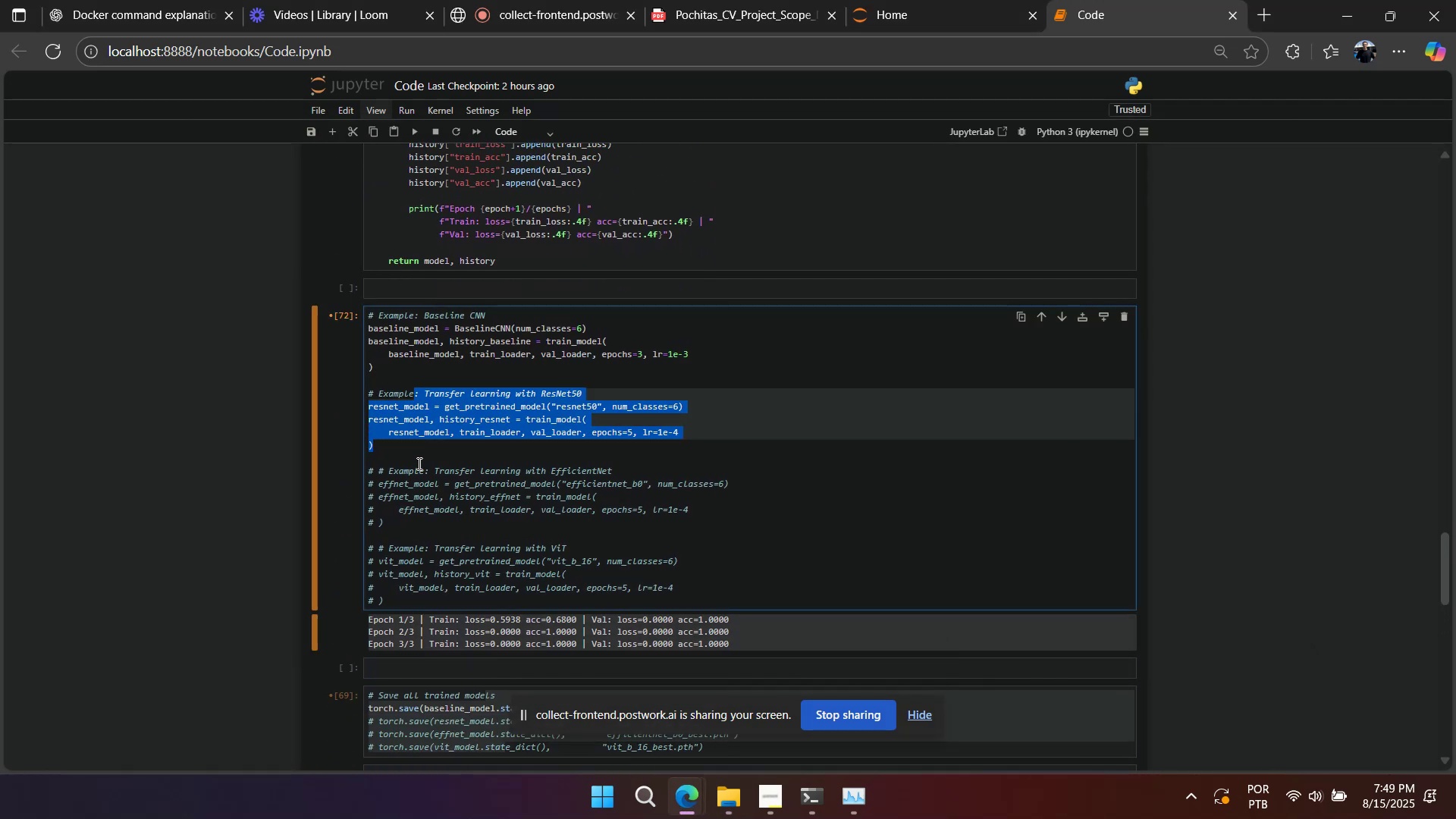 
left_click_drag(start_coordinate=[417, 467], to_coordinate=[413, 519])
 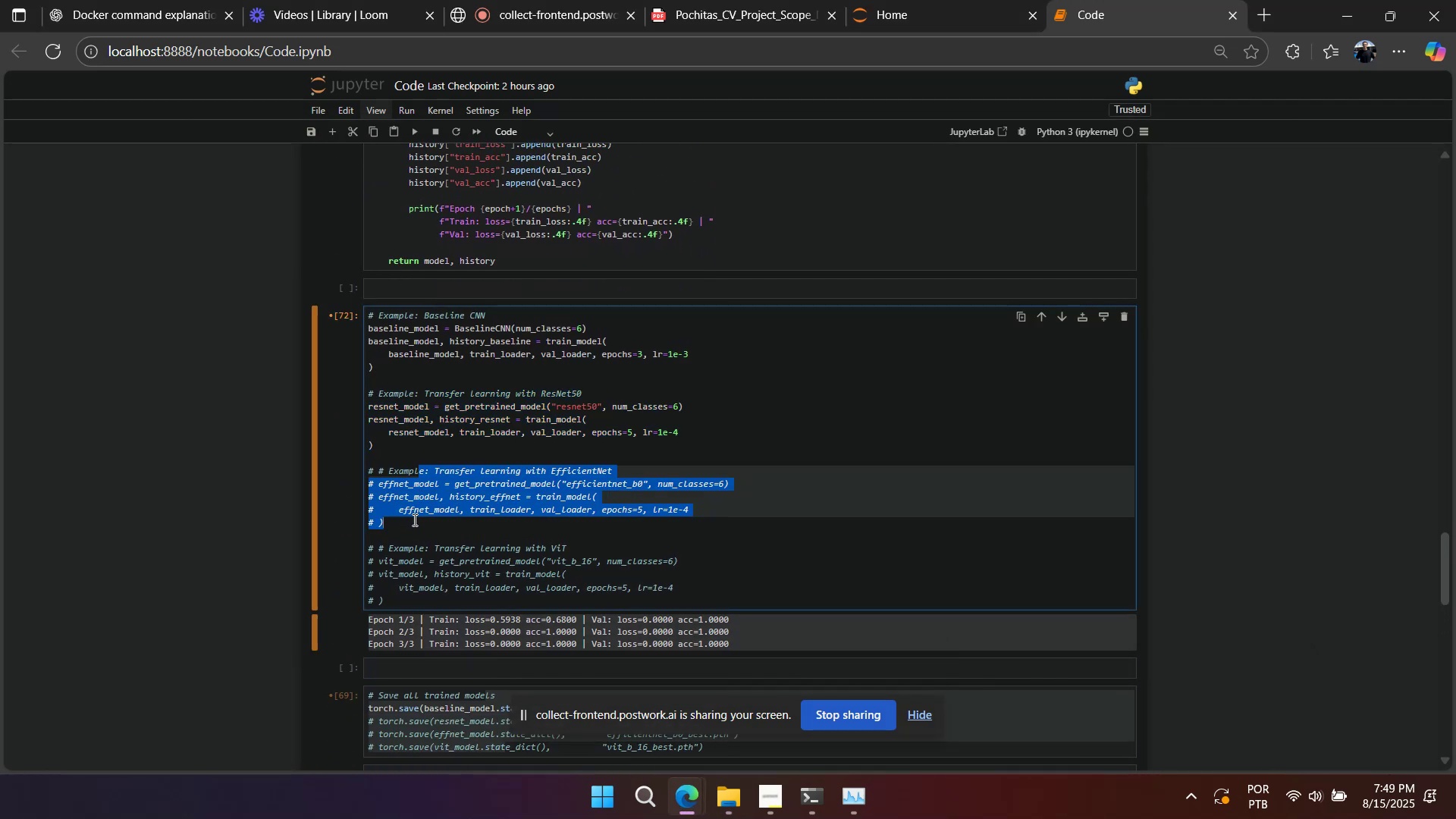 
key(Control+Slash)
 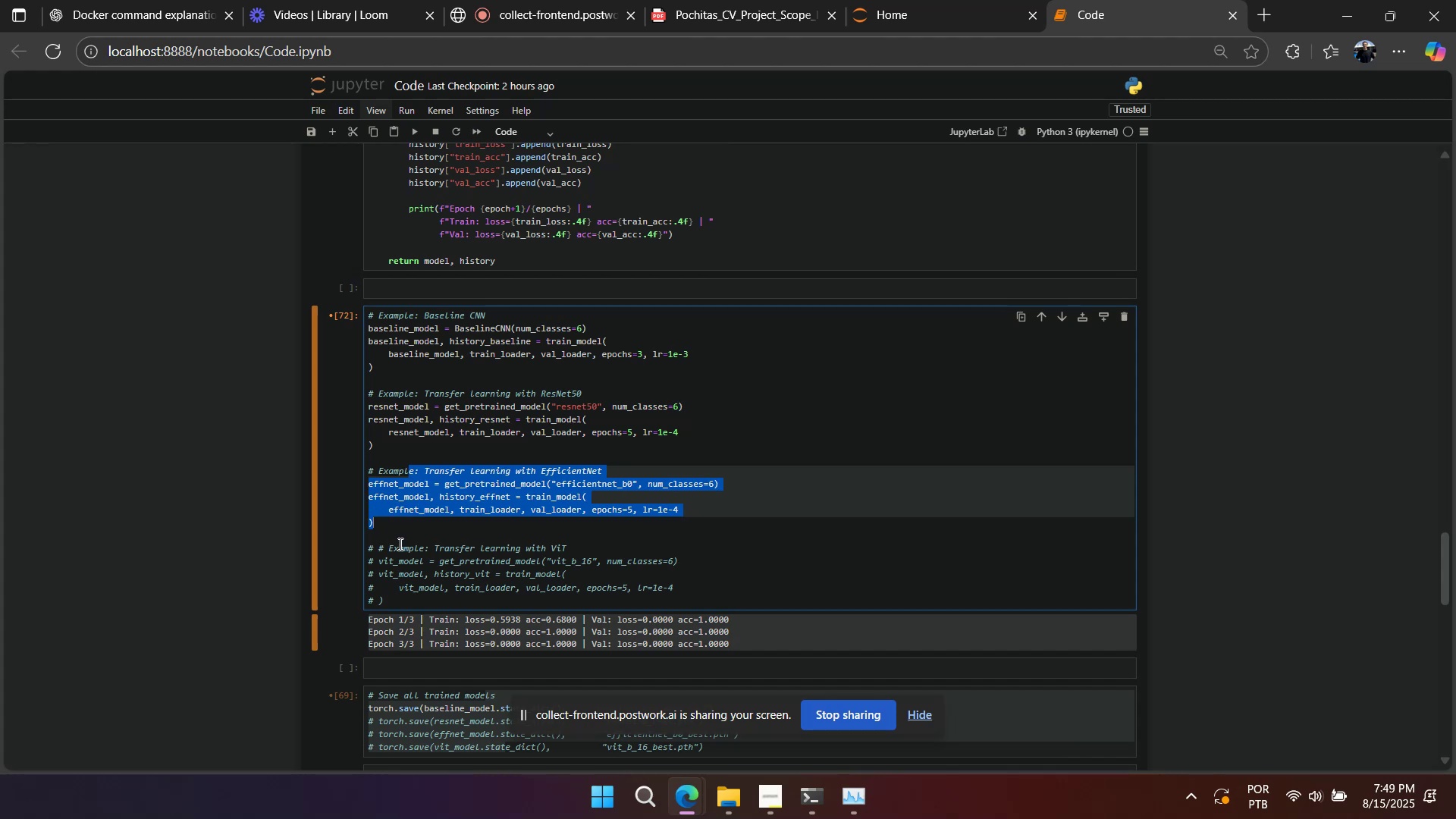 
left_click_drag(start_coordinate=[410, 549], to_coordinate=[412, 596])
 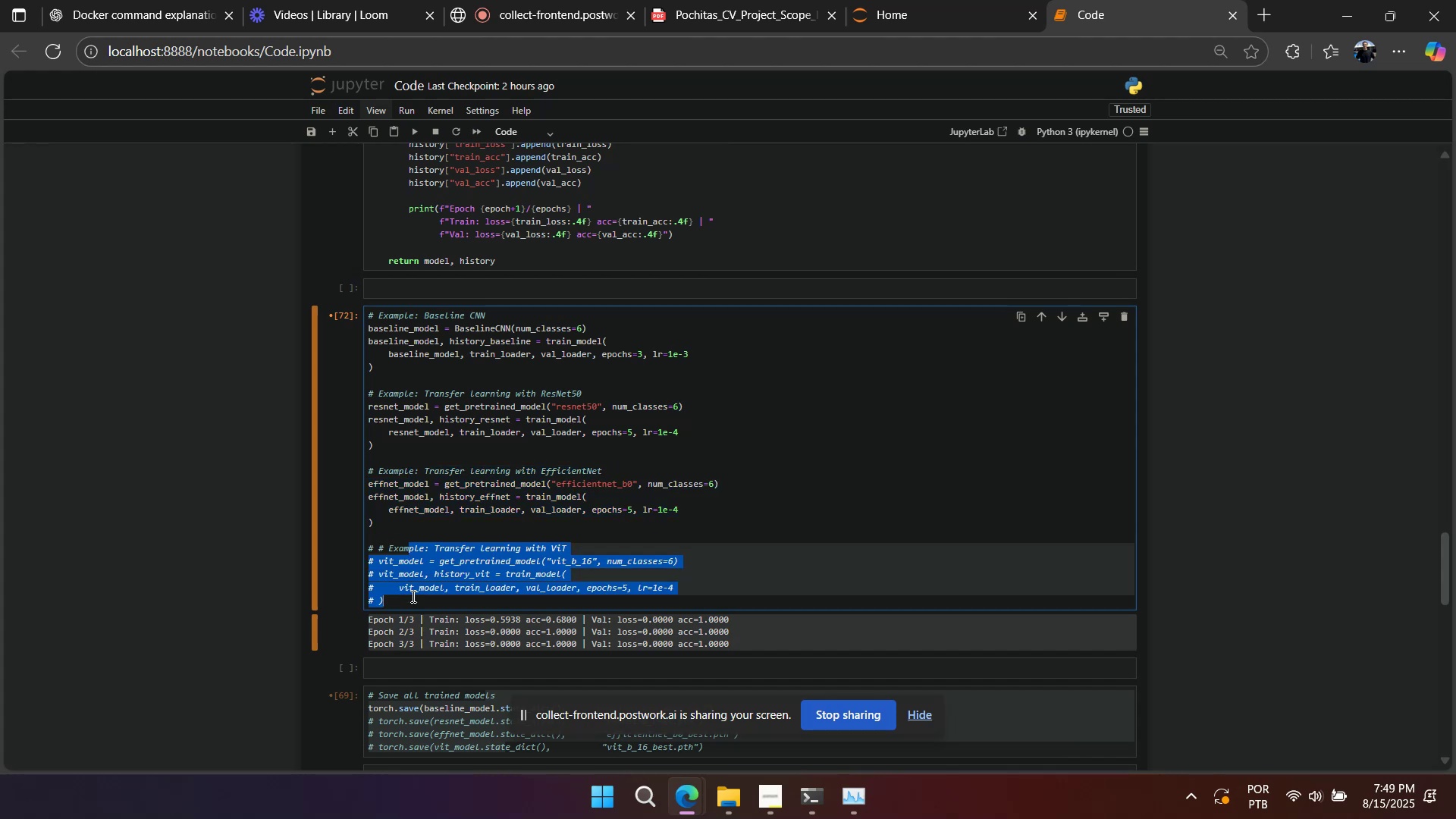 
key(Control+Slash)
 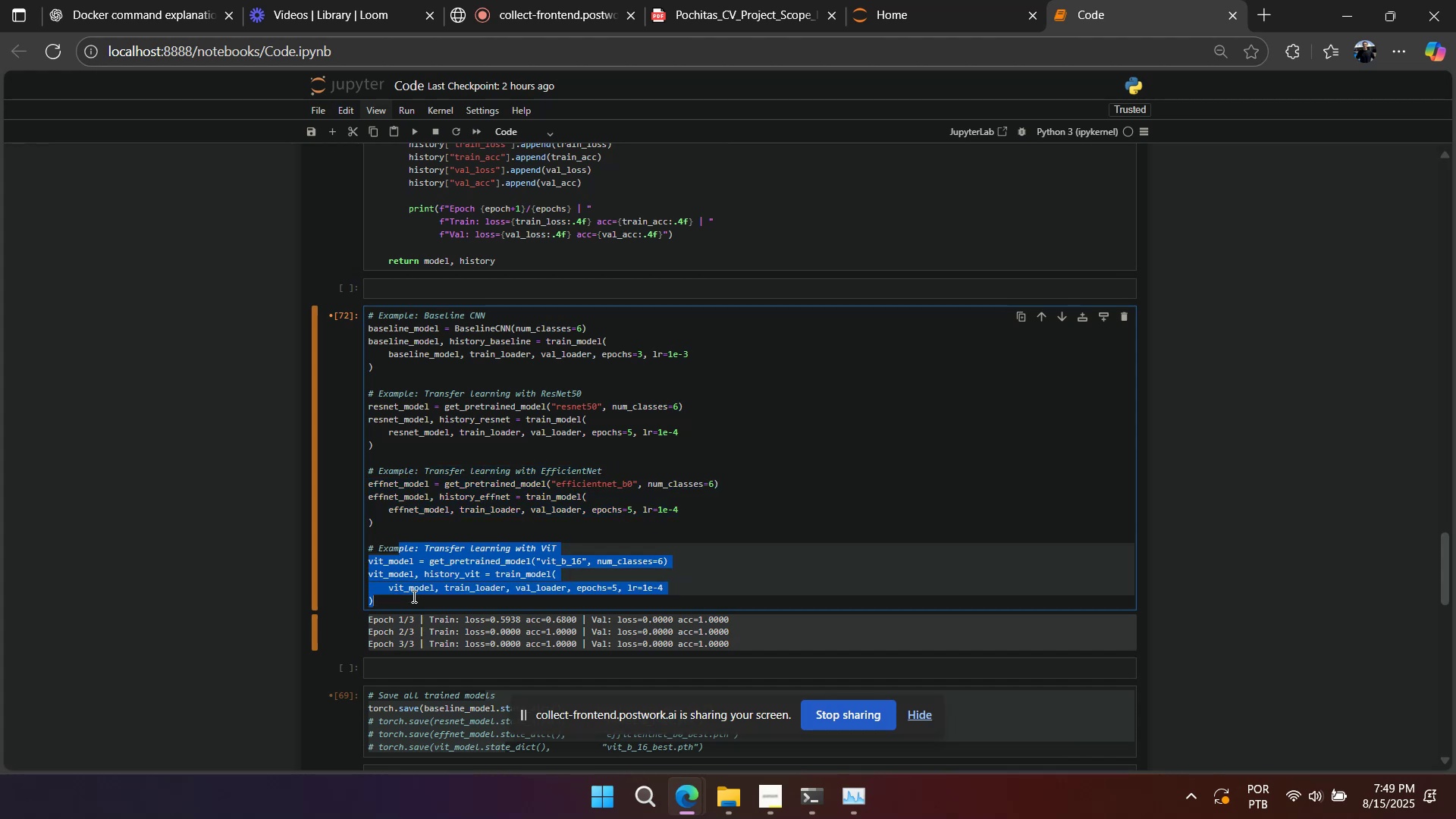 
left_click([425, 584])
 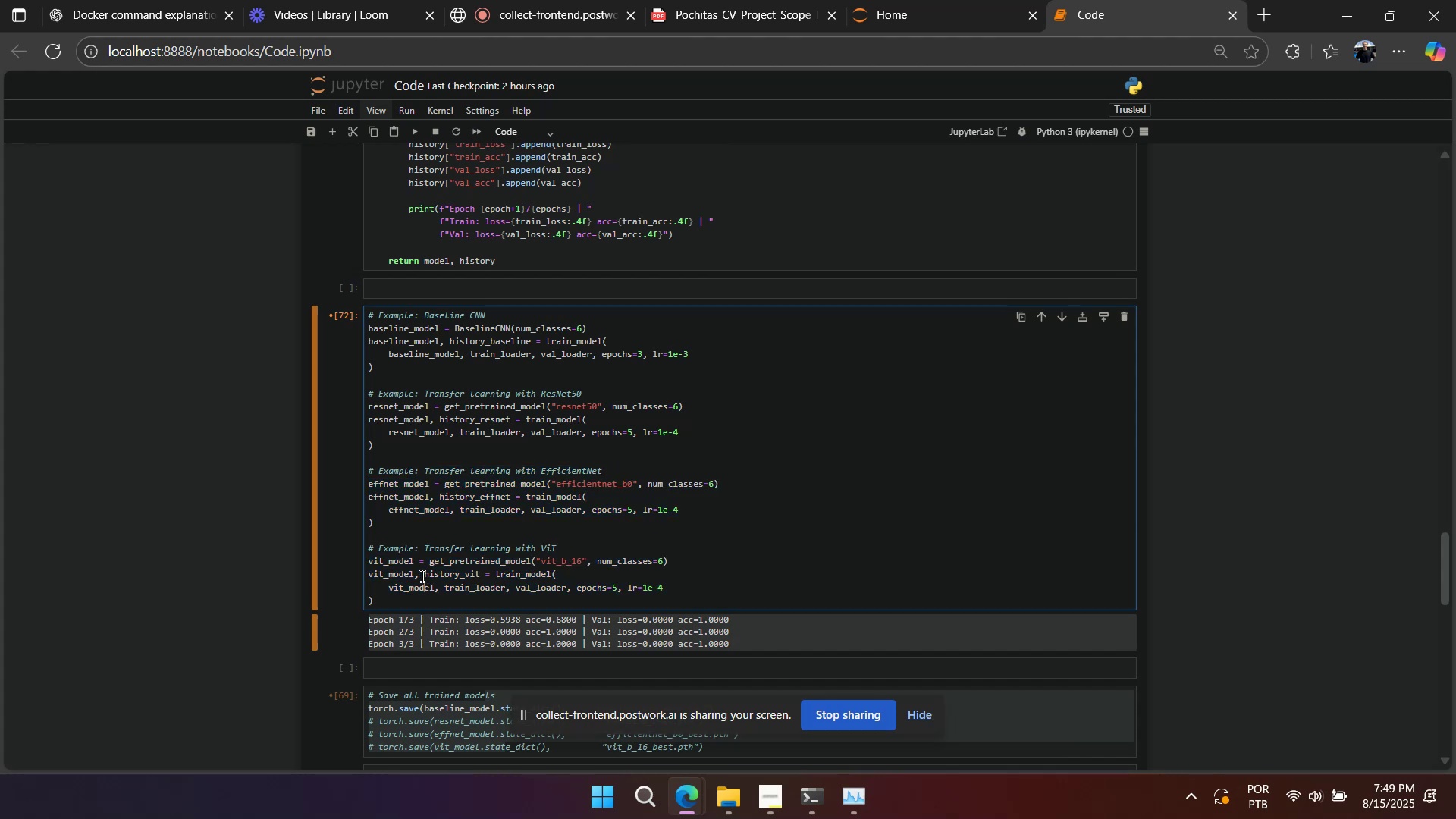 
scroll: coordinate [463, 565], scroll_direction: up, amount: 43.0
 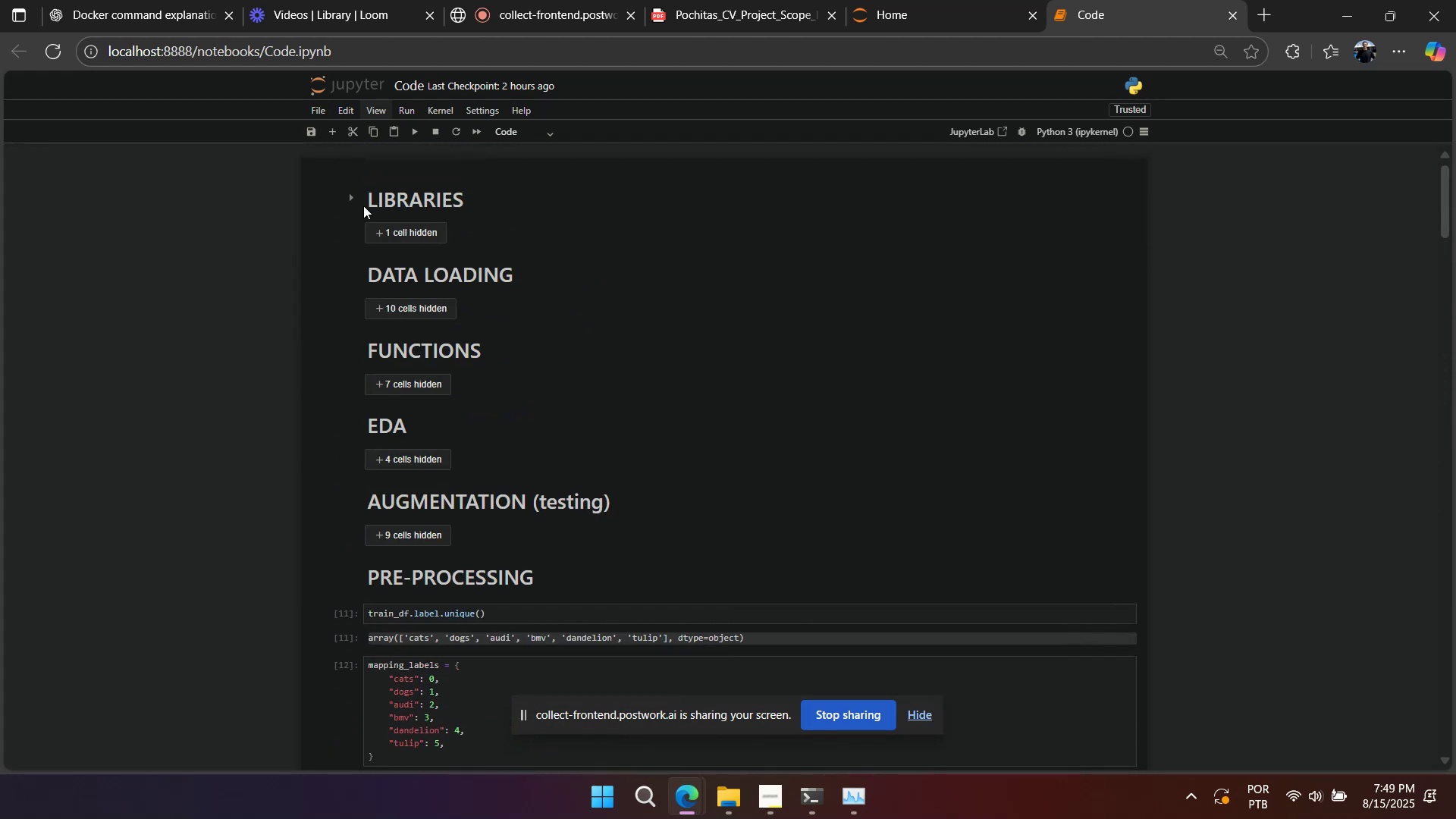 
left_click([354, 206])
 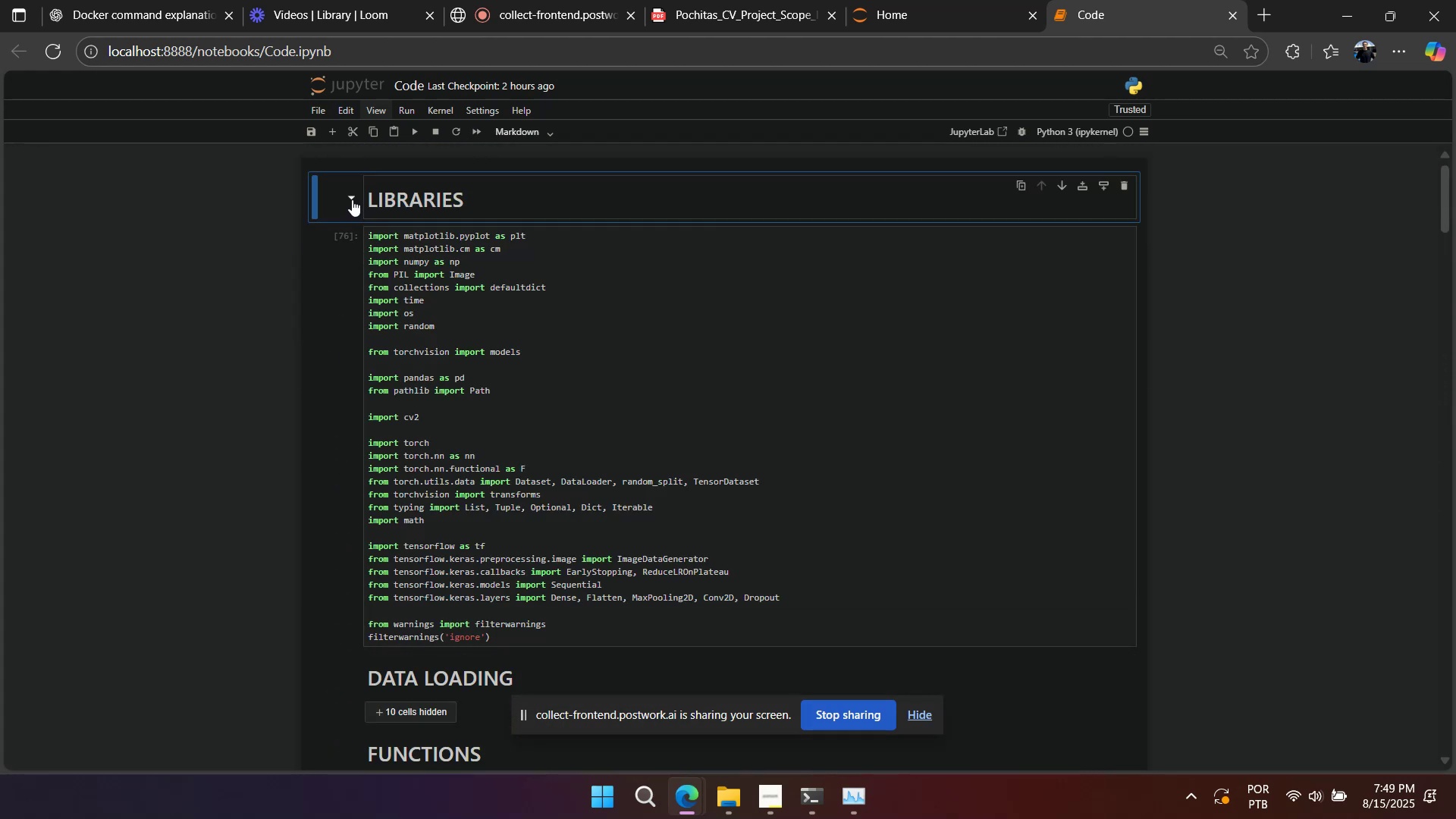 
left_click([351, 199])
 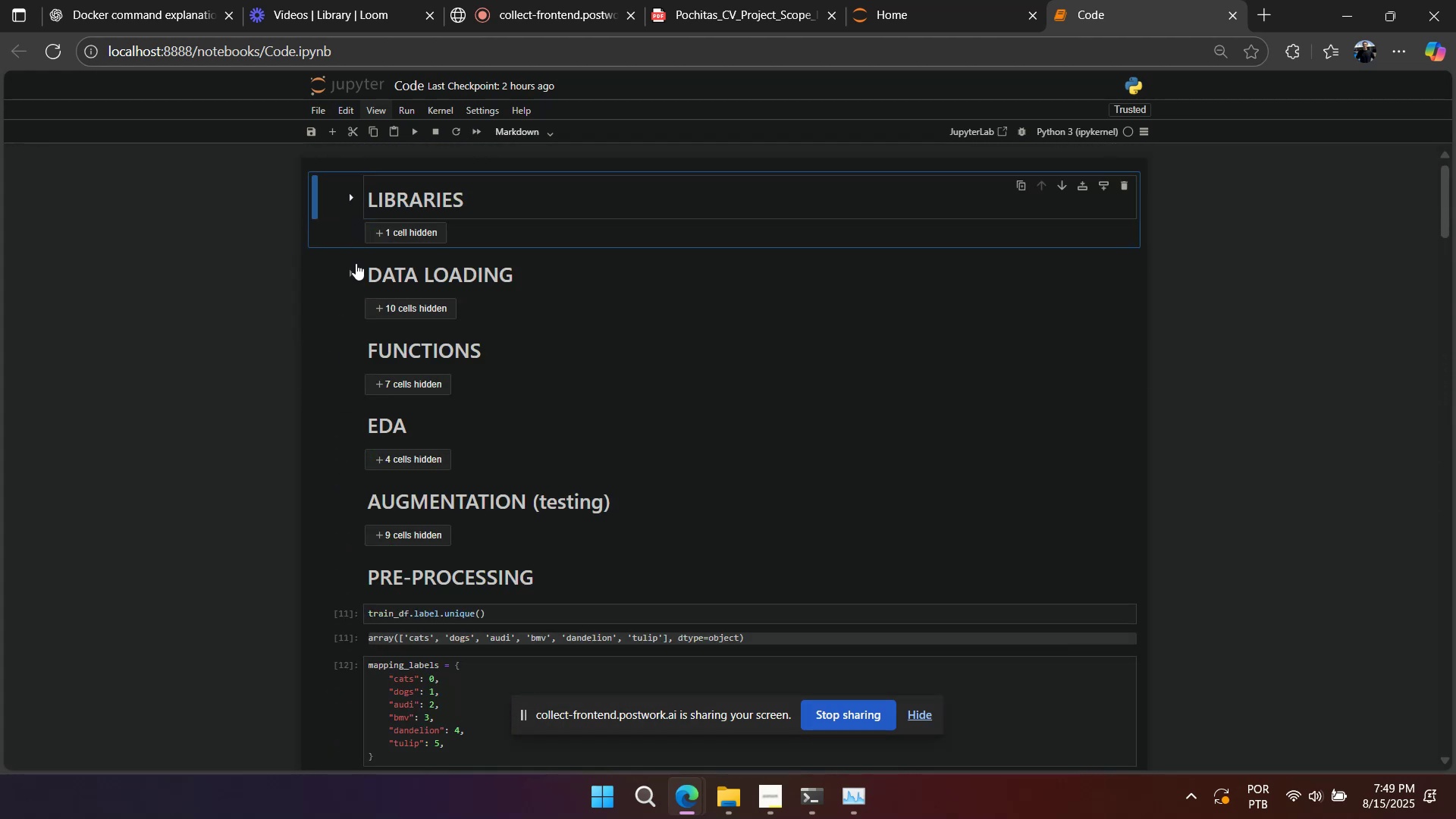 
left_click([353, 270])
 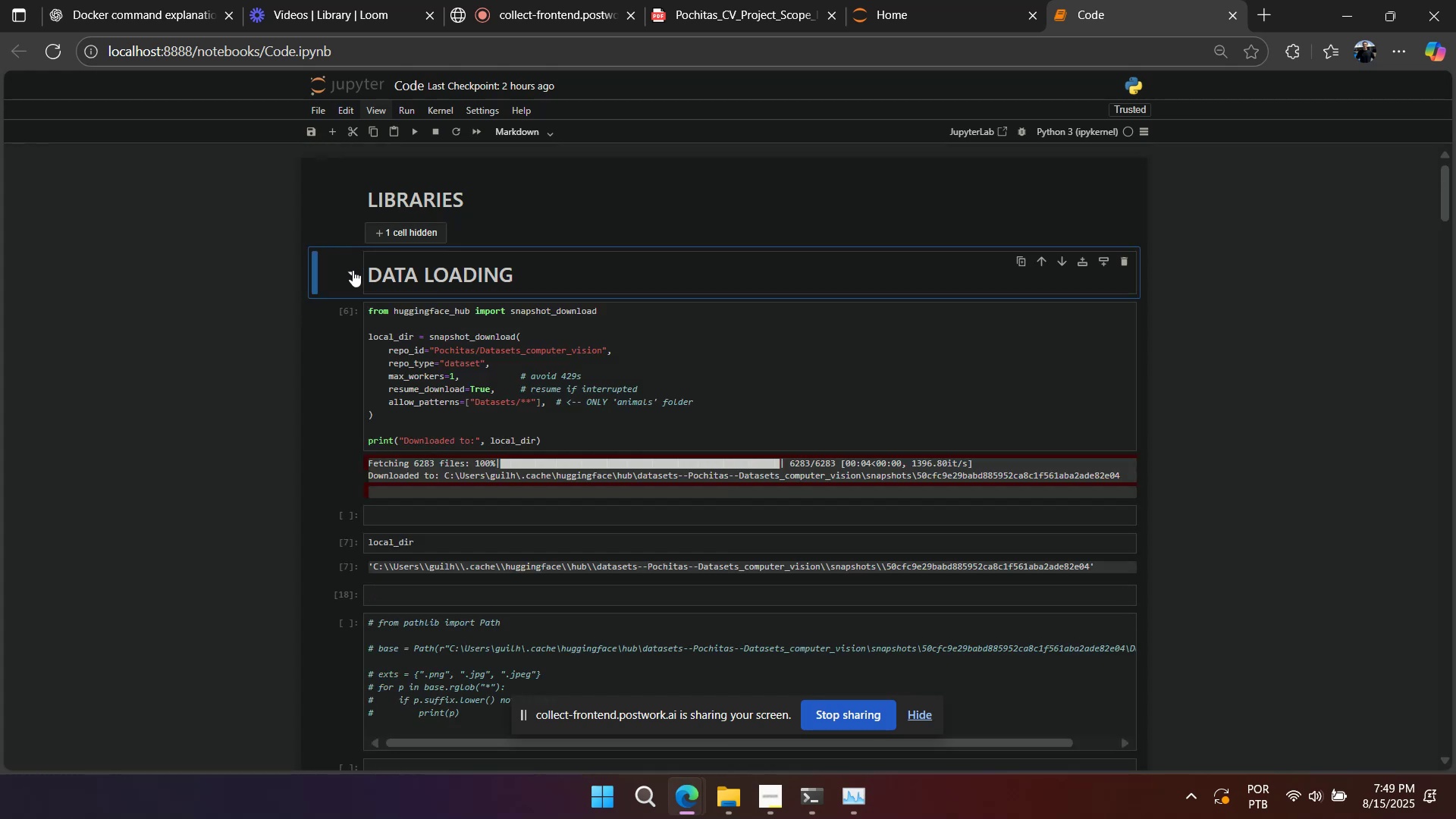 
left_click([353, 270])
 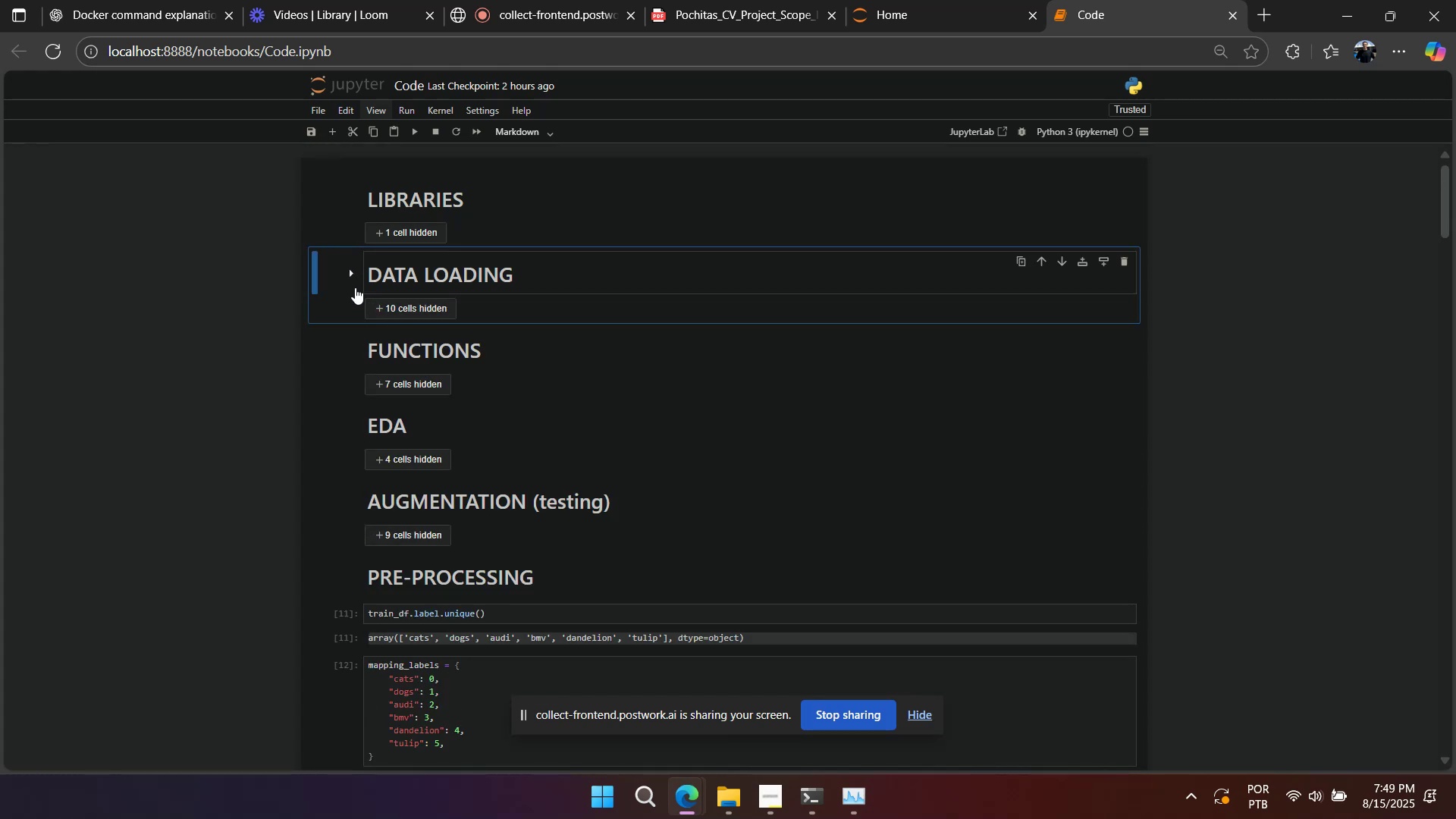 
scroll: coordinate [453, 373], scroll_direction: down, amount: 4.0
 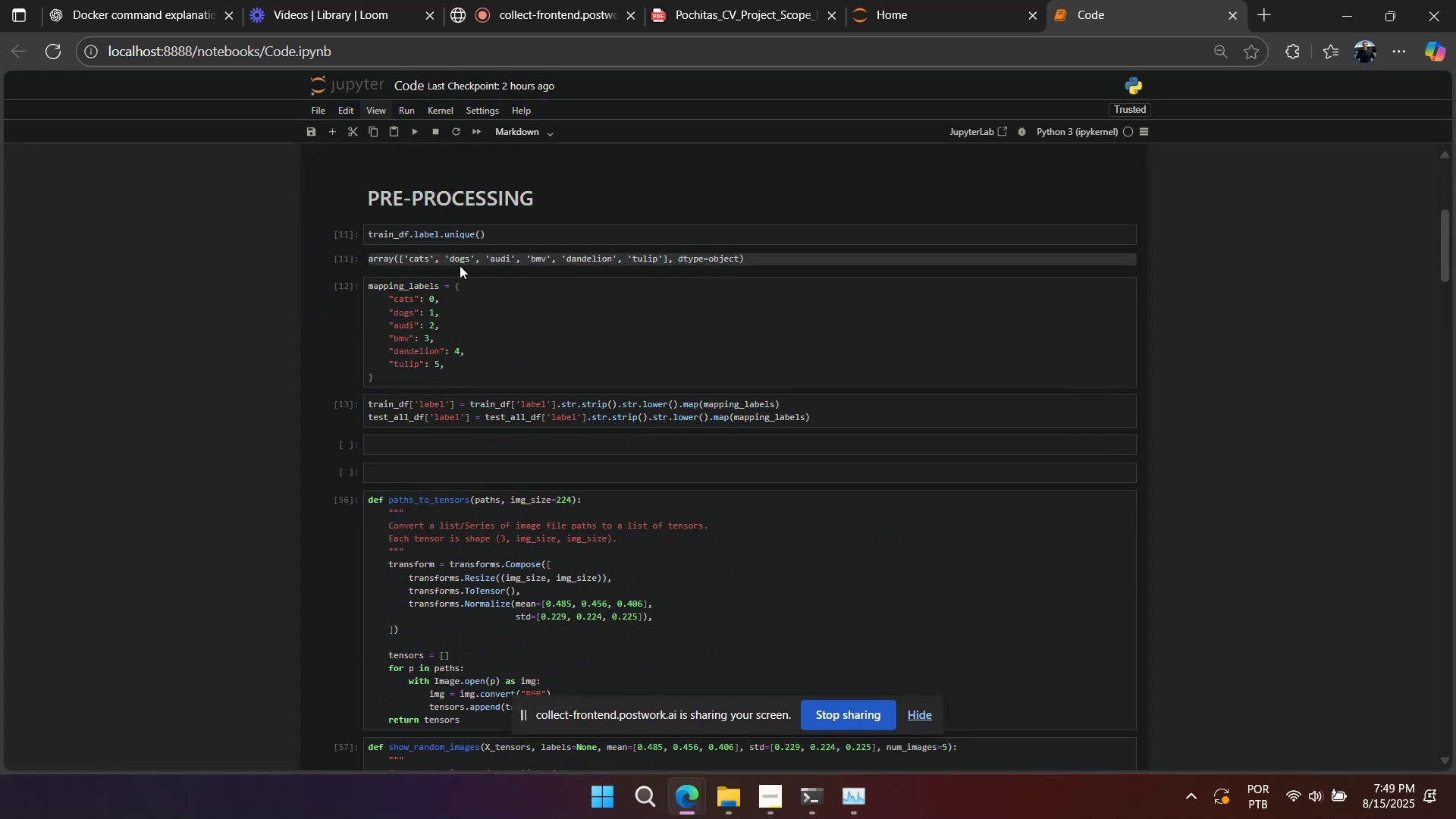 
left_click([462, 234])
 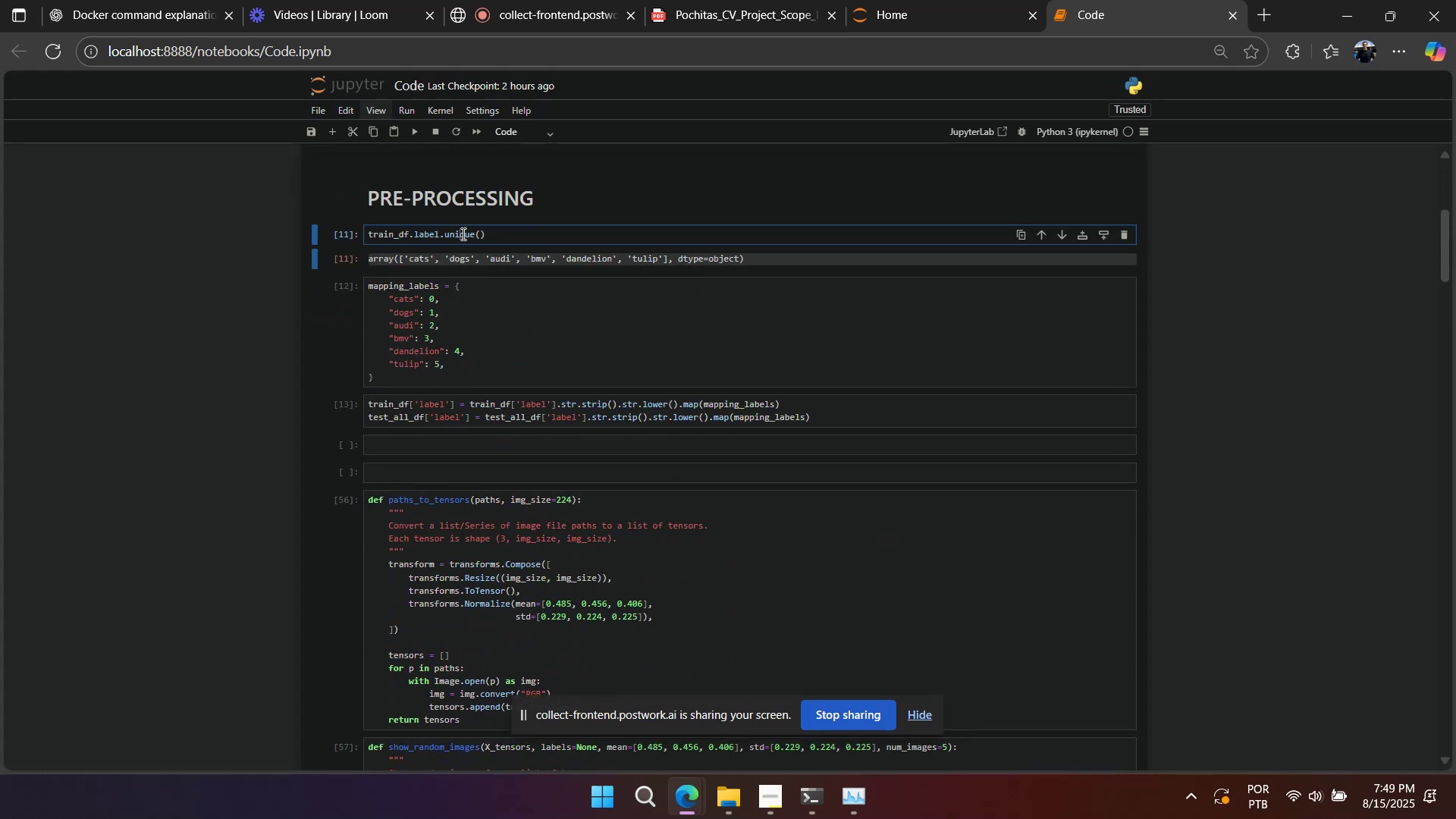 
key(Shift+Enter)
 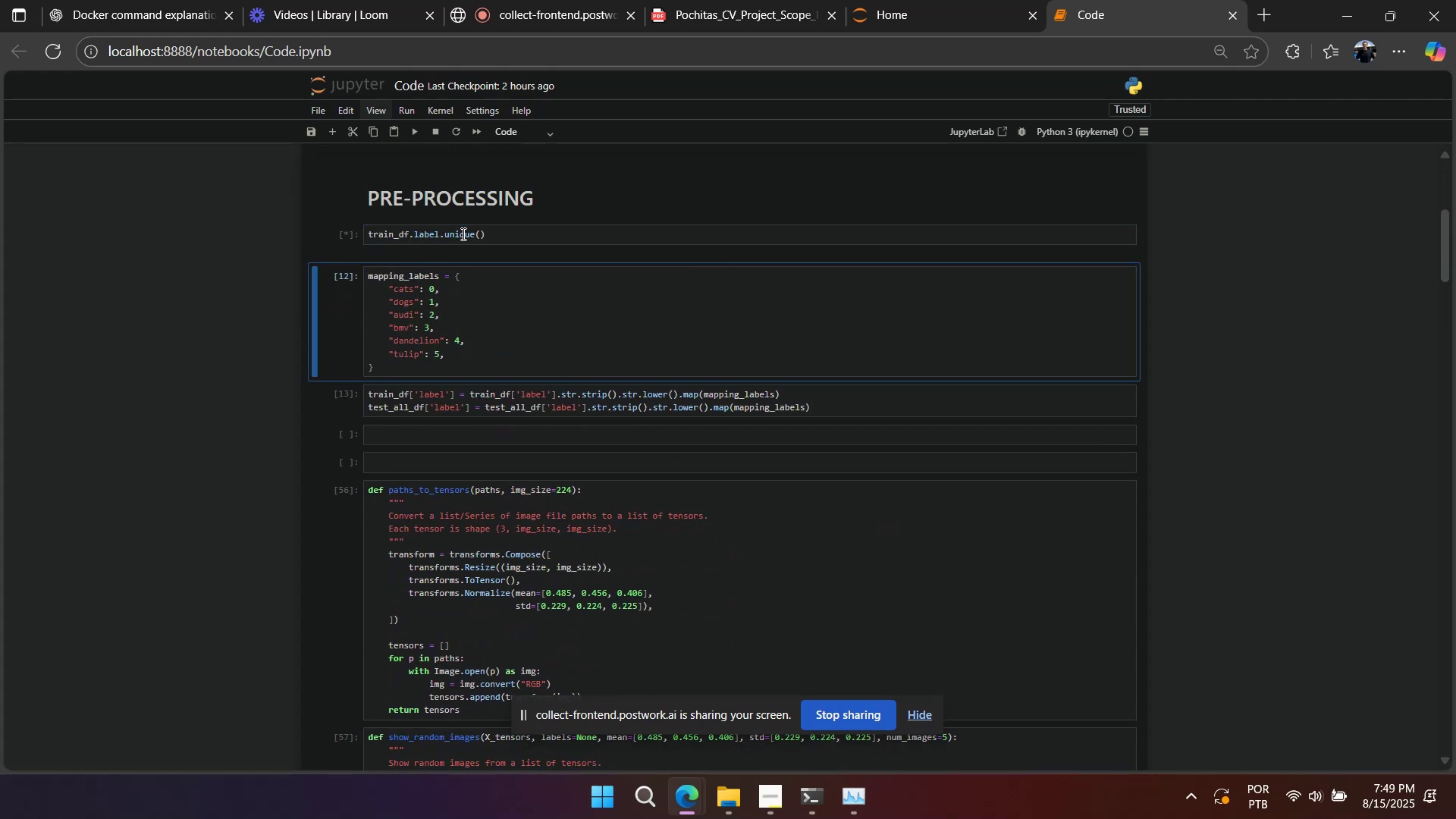 
key(Shift+Enter)
 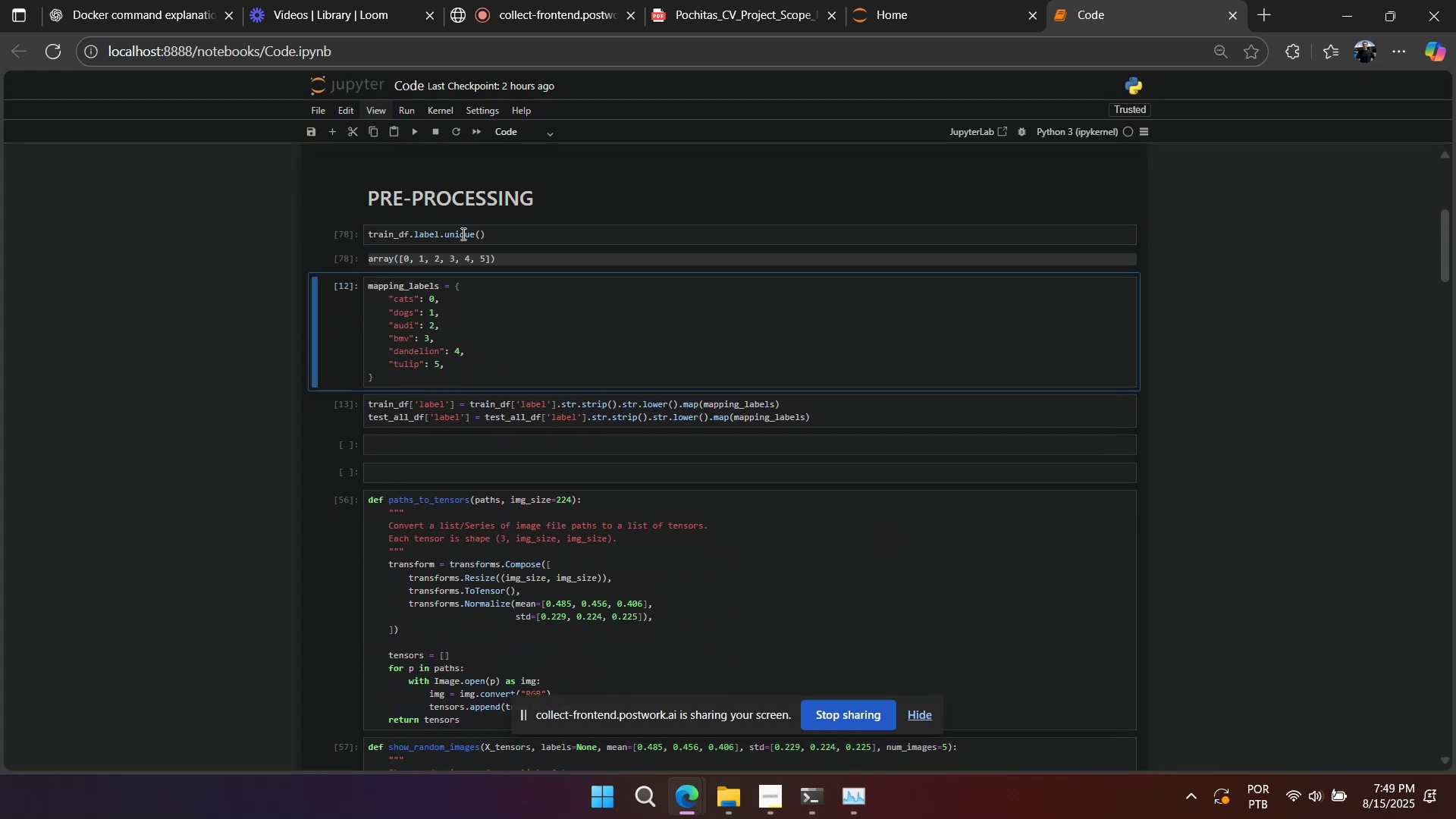 
key(Shift+Enter)
 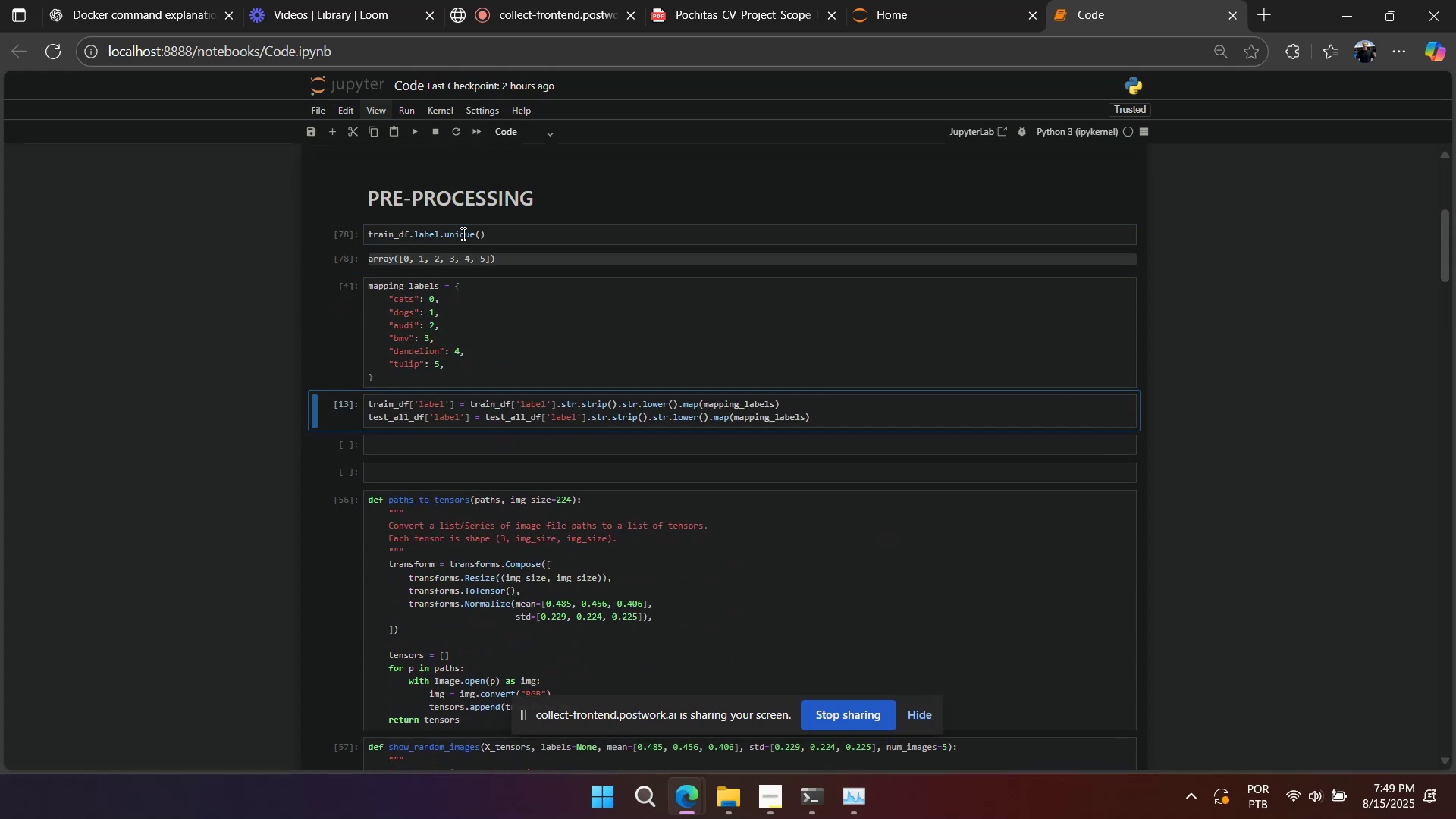 
key(Shift+Enter)
 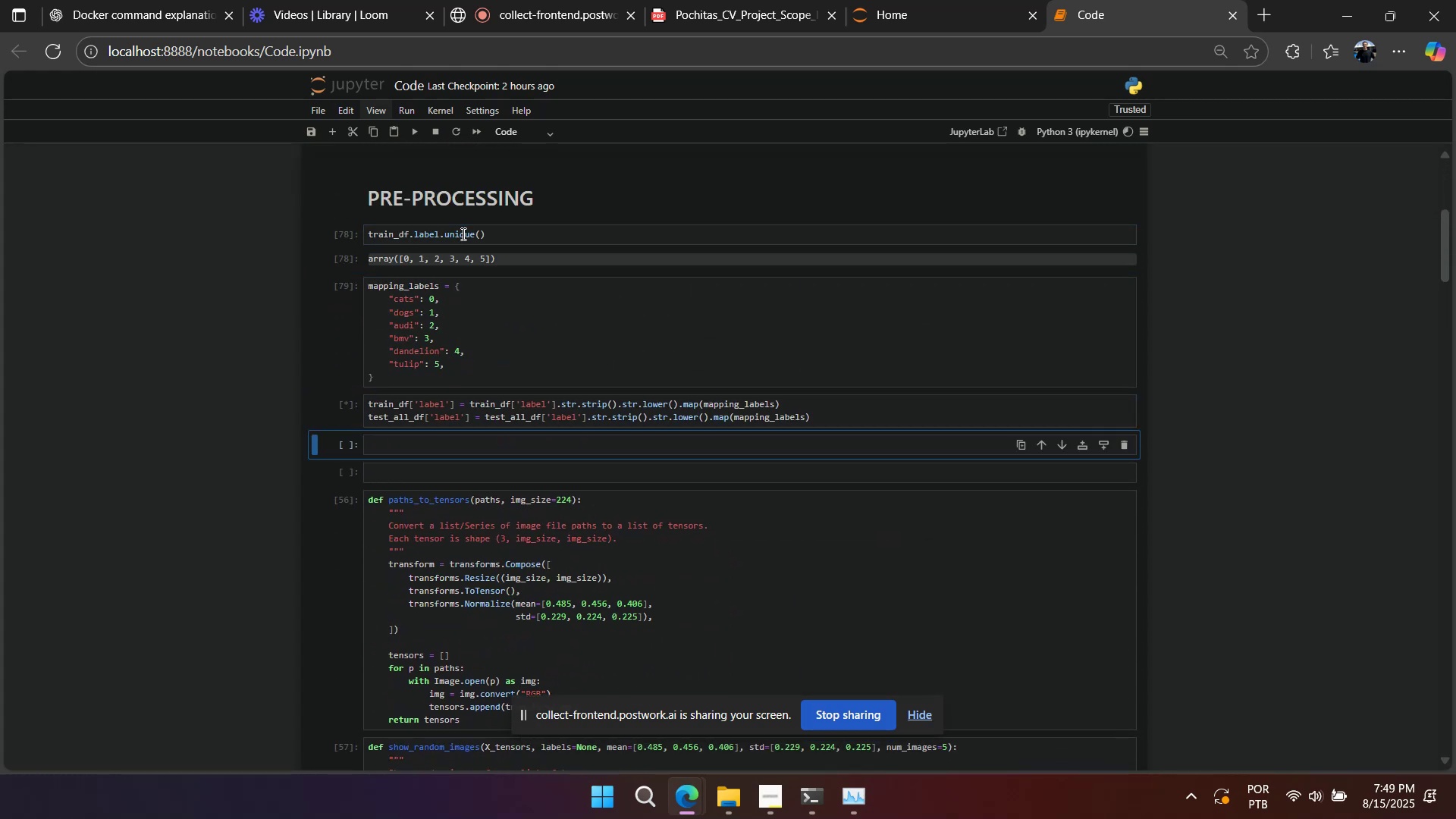 
key(Shift+Enter)
 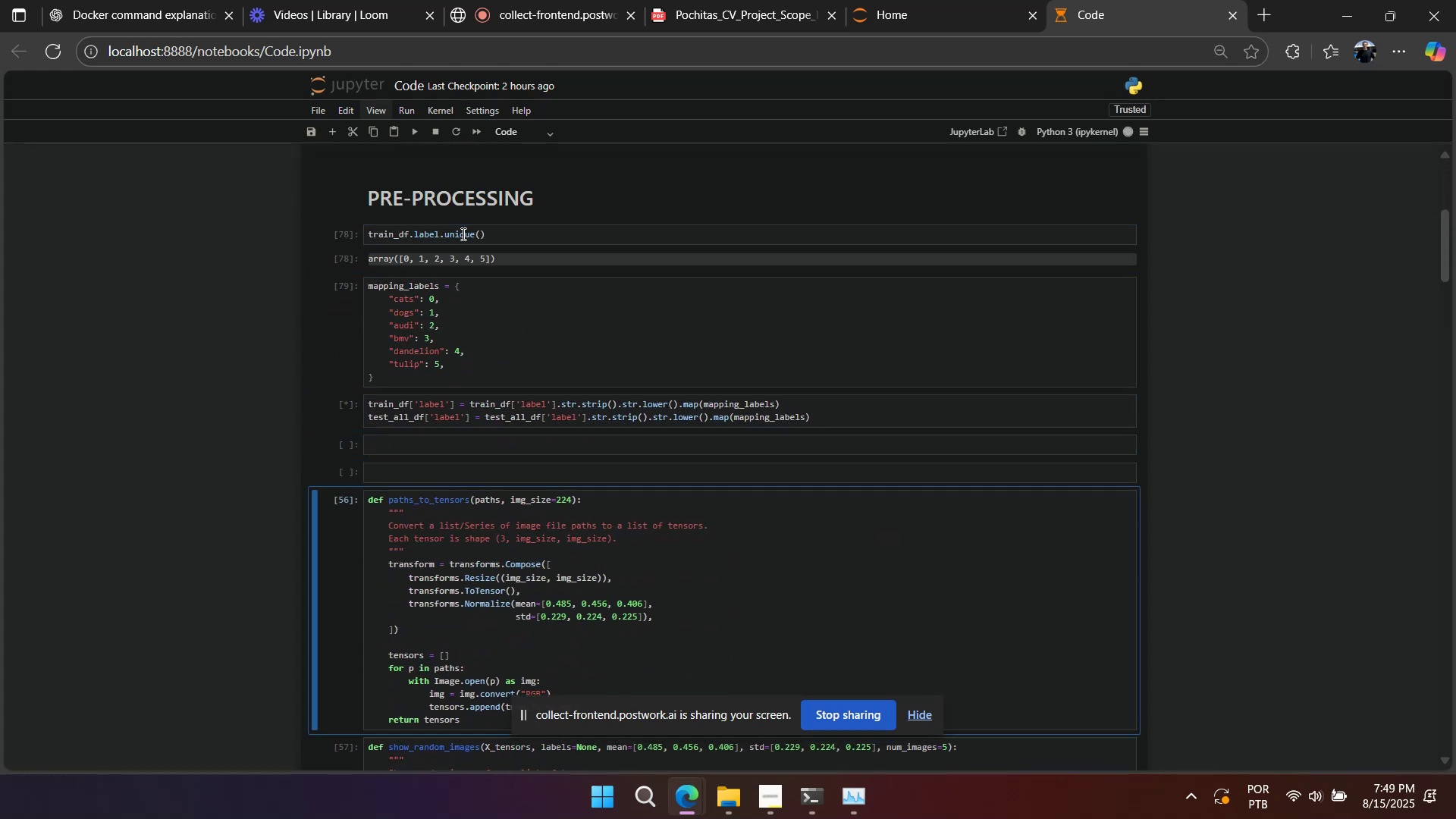 
key(Shift+Enter)
 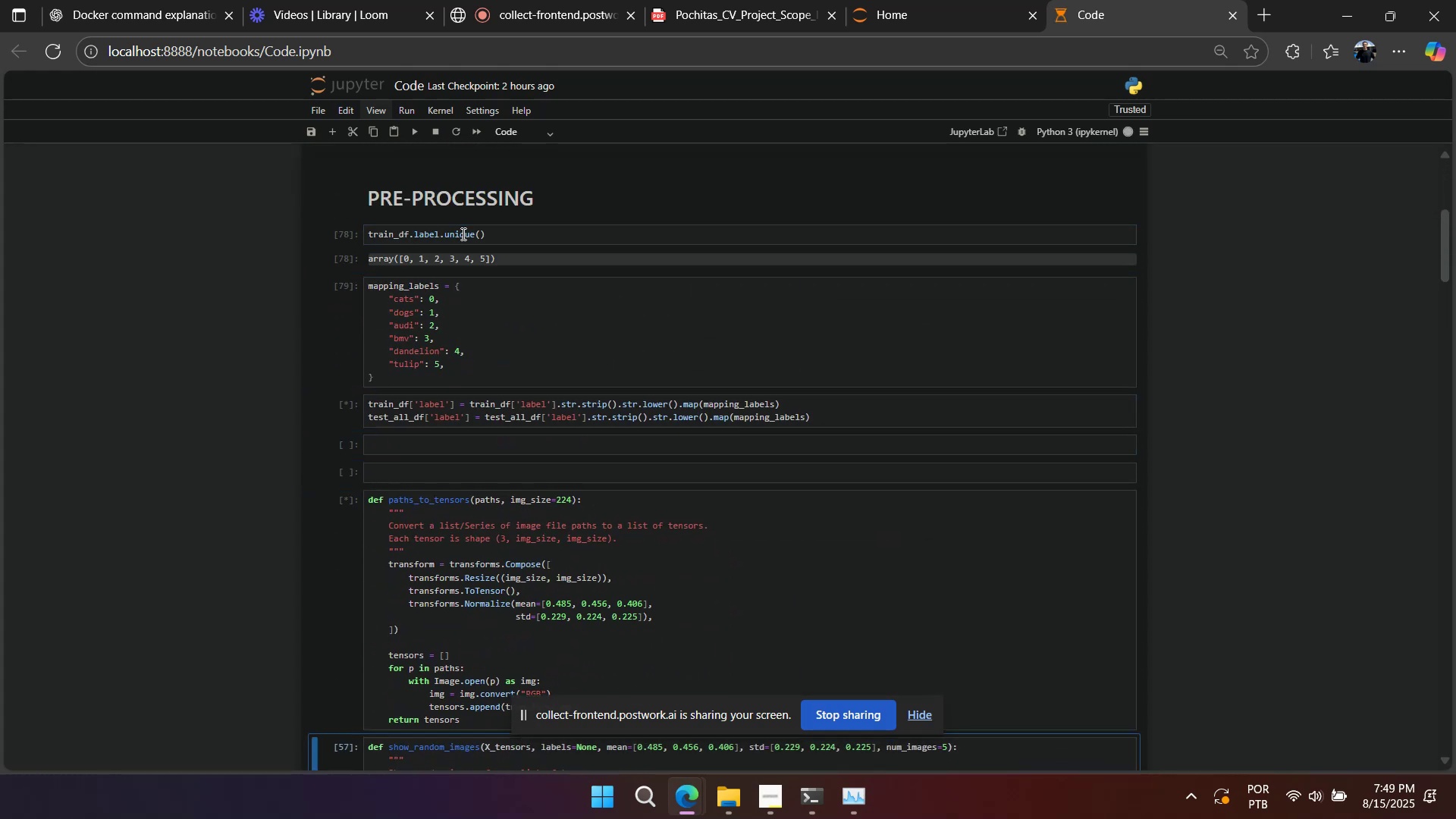 
key(Shift+Enter)
 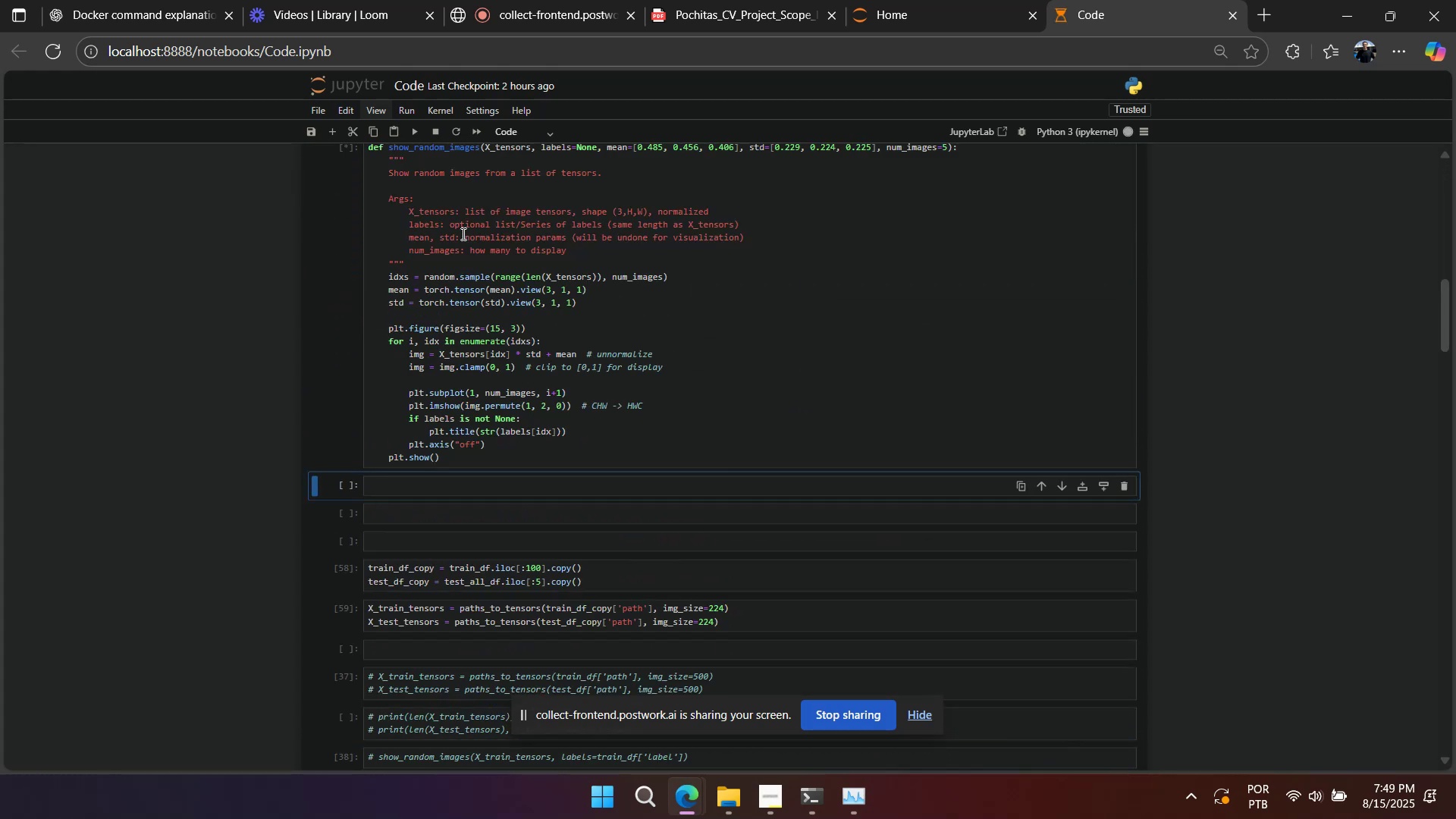 
scroll: coordinate [462, 234], scroll_direction: up, amount: 3.0
 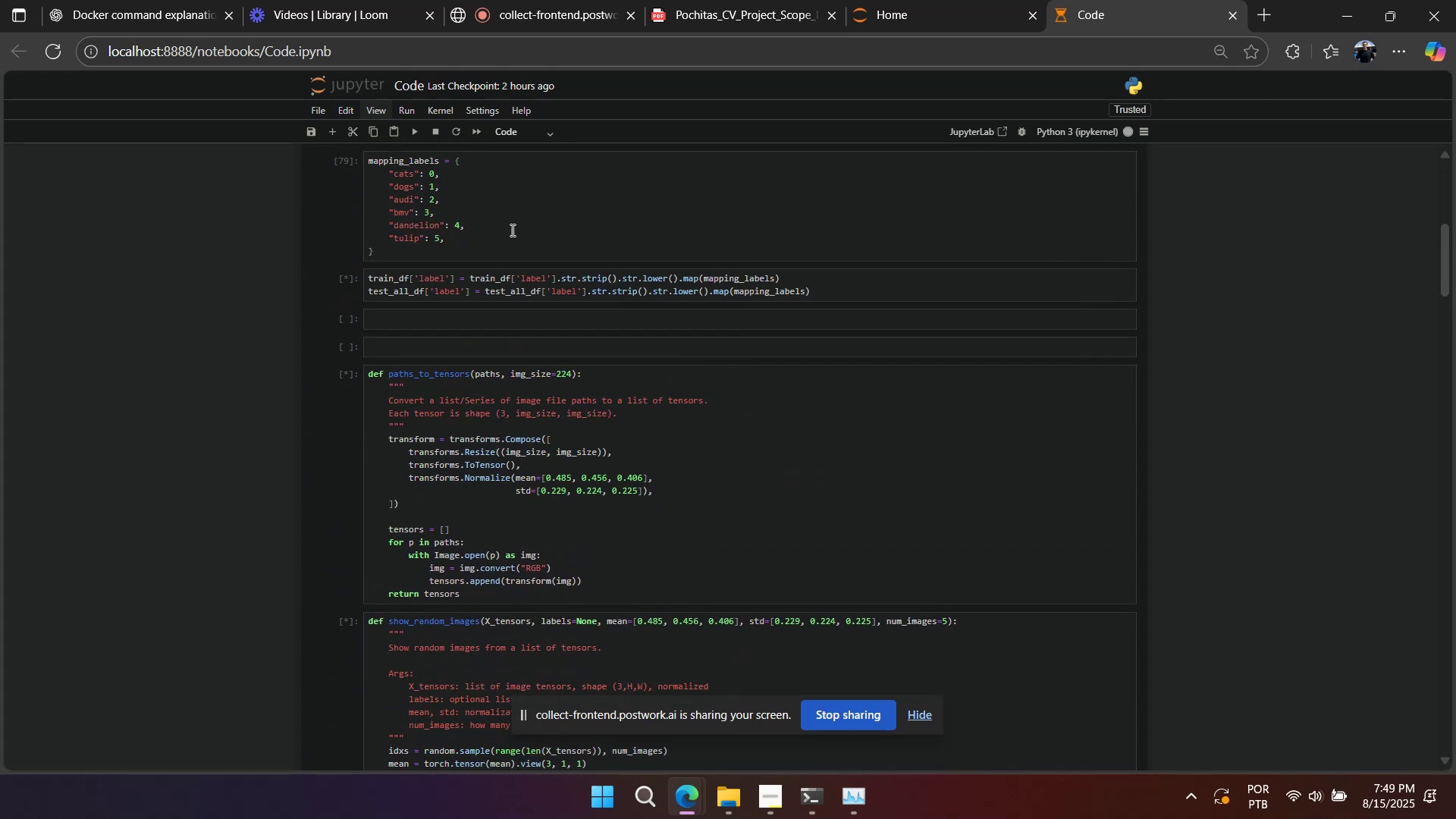 
scroll: coordinate [623, 259], scroll_direction: down, amount: 9.0
 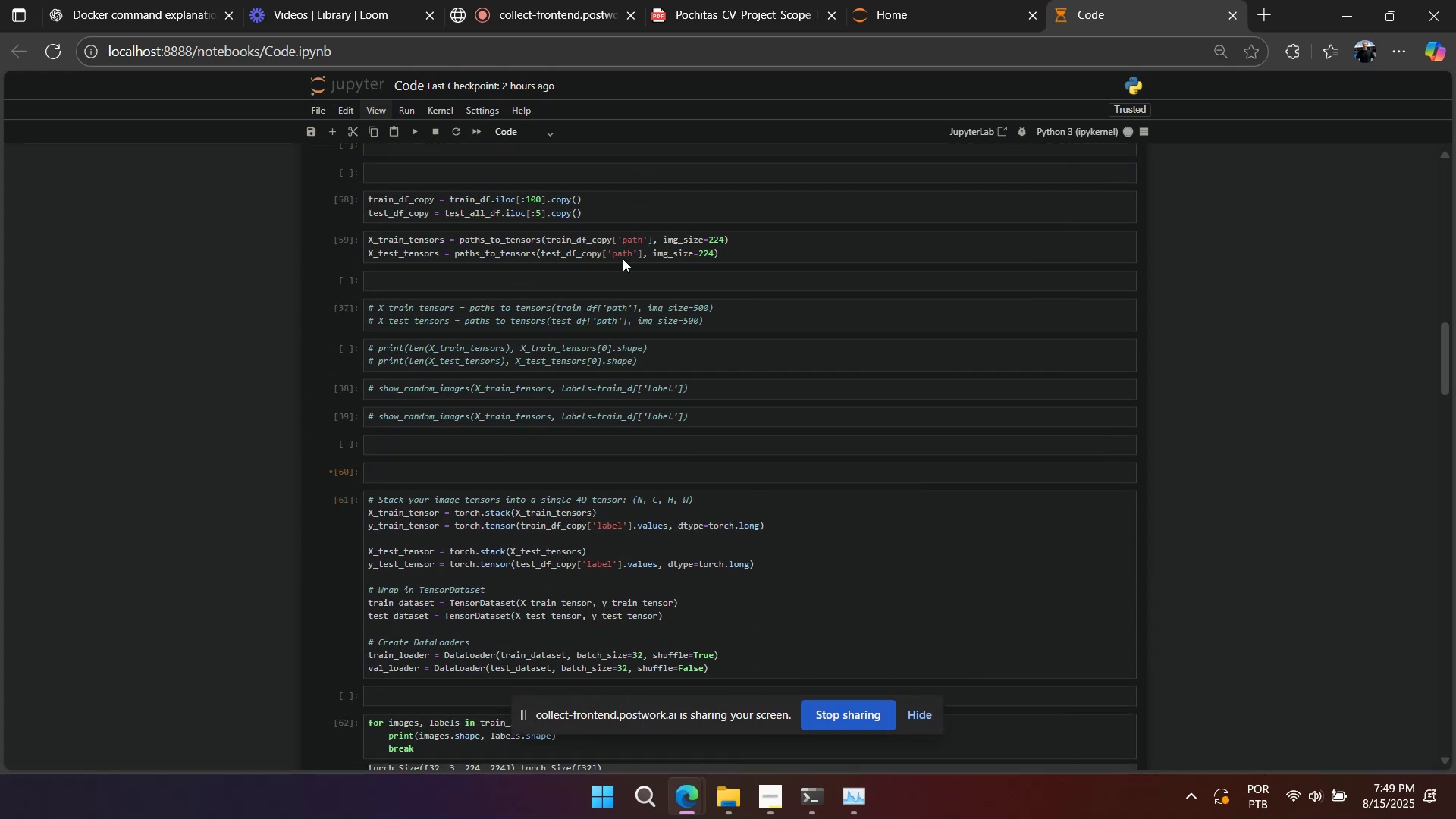 
key(Shift+Enter)
 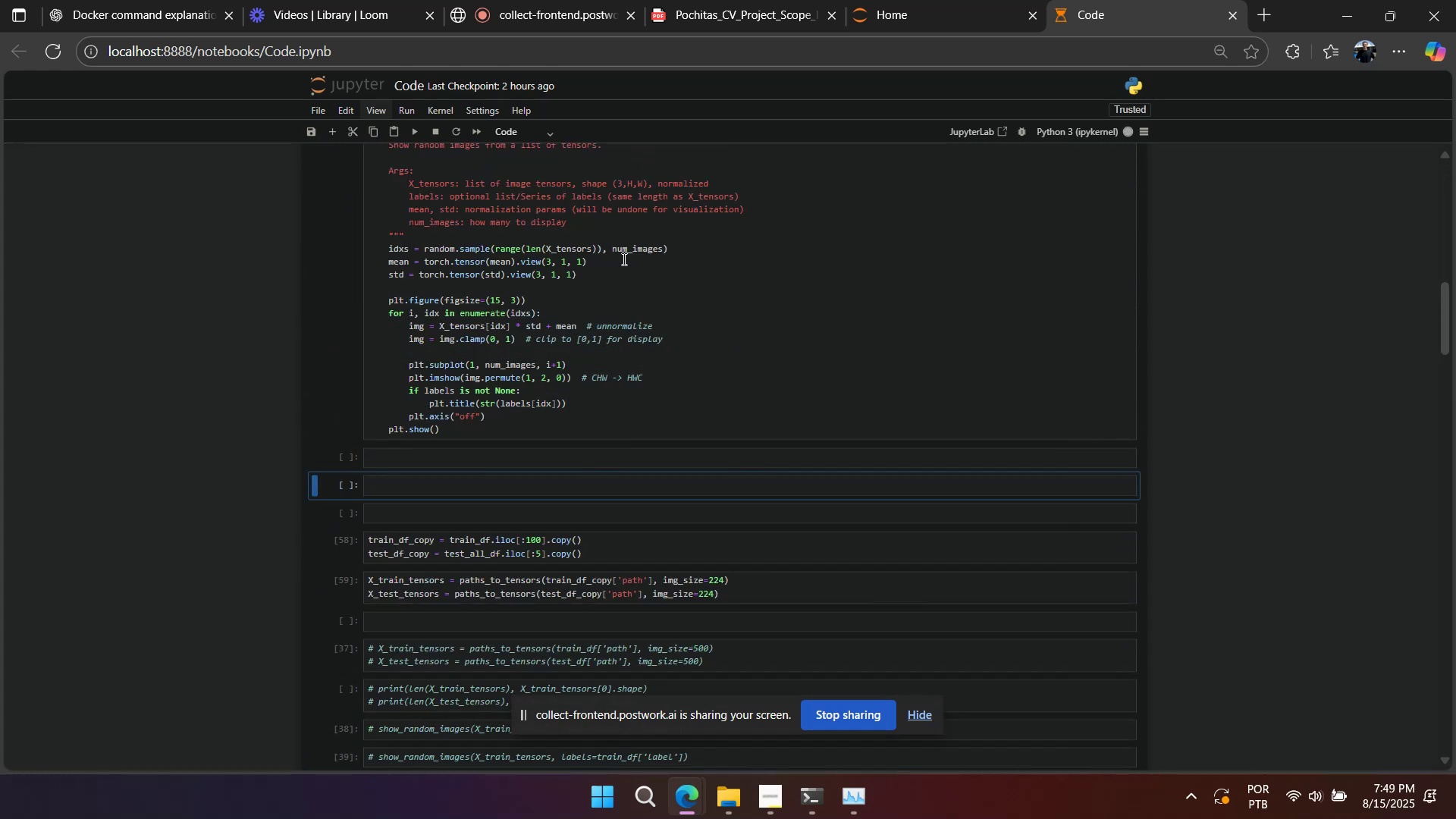 
key(Shift+Enter)
 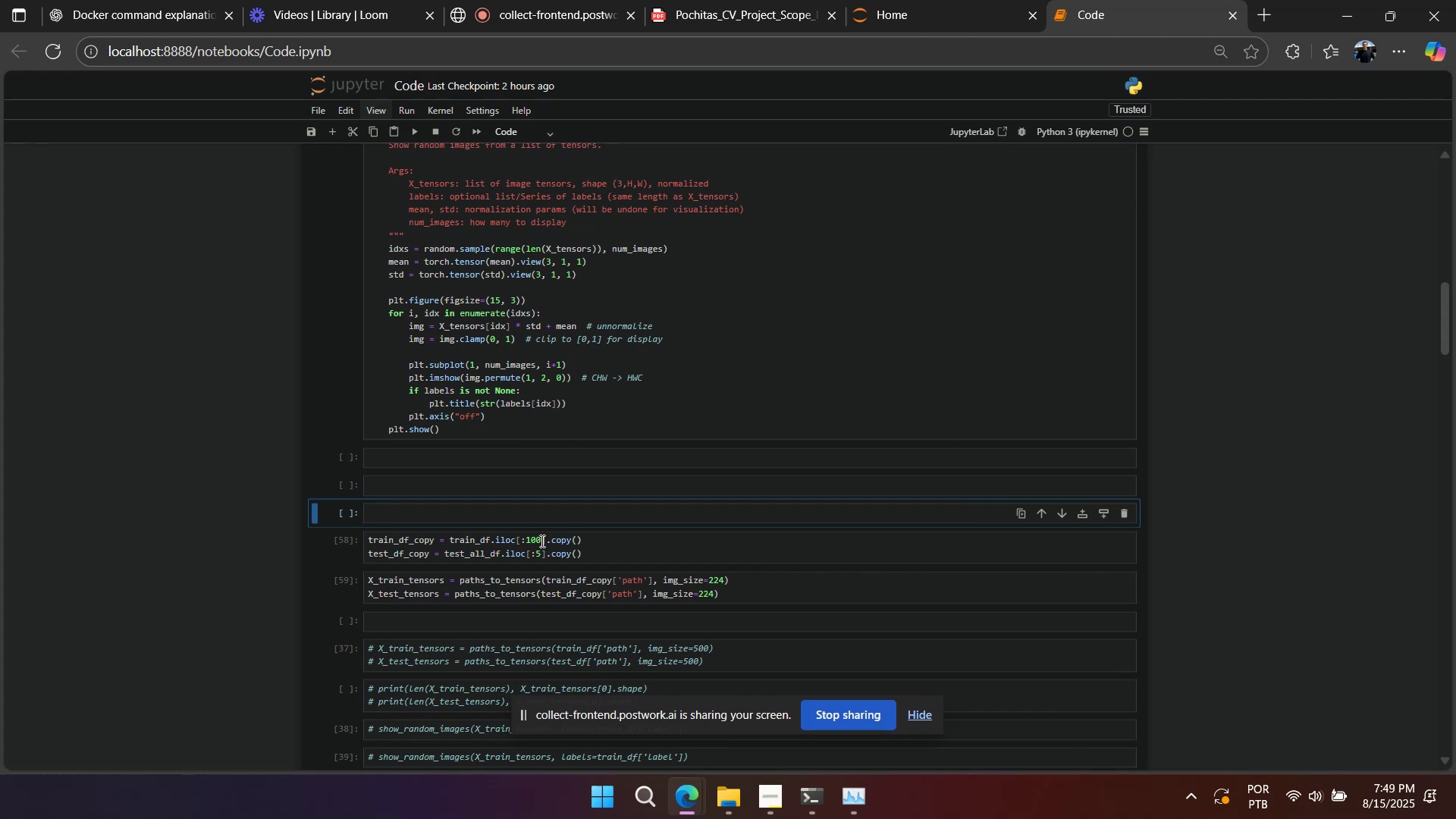 
double_click([538, 542])
 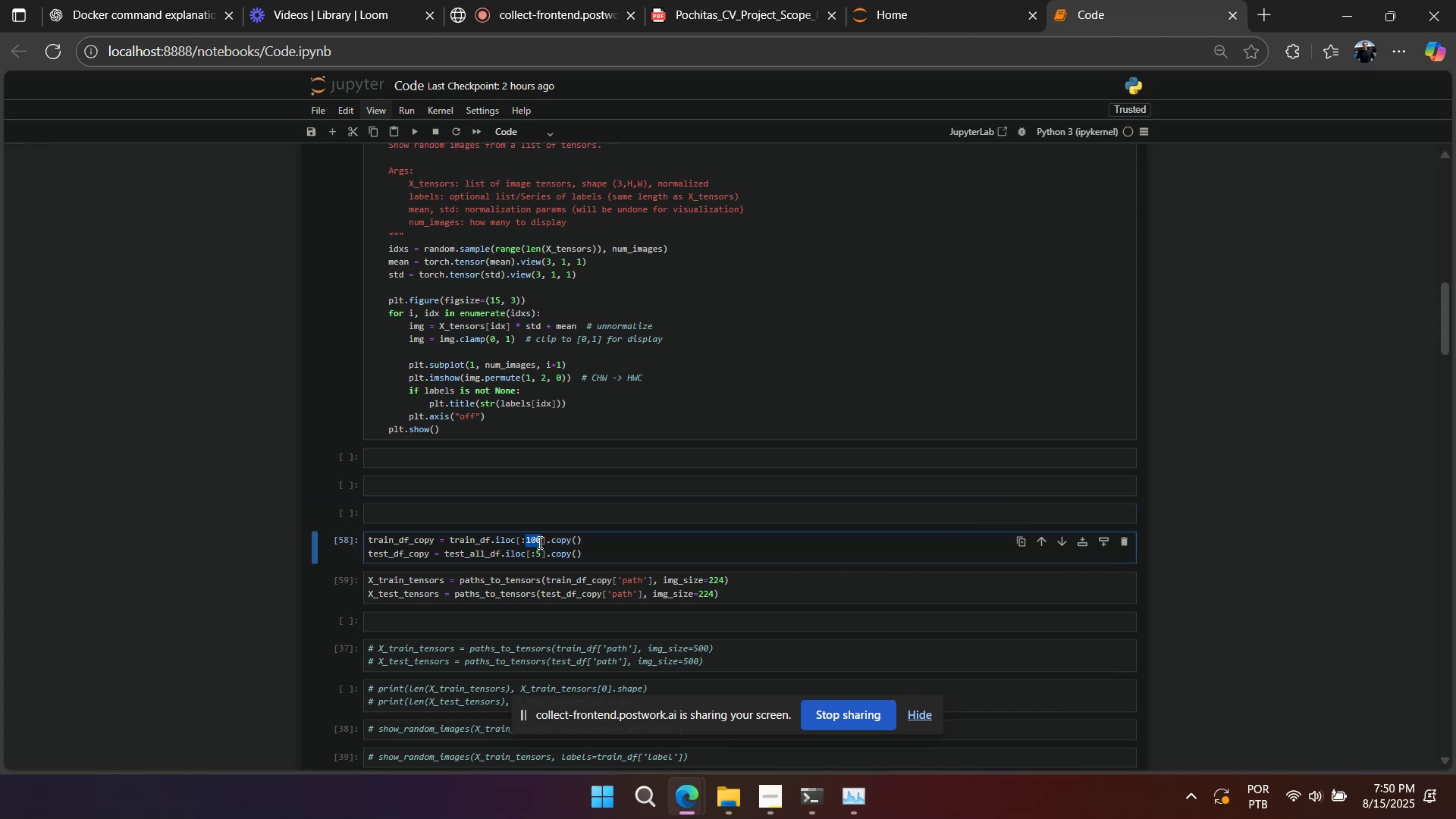 
key(Numpad5)
 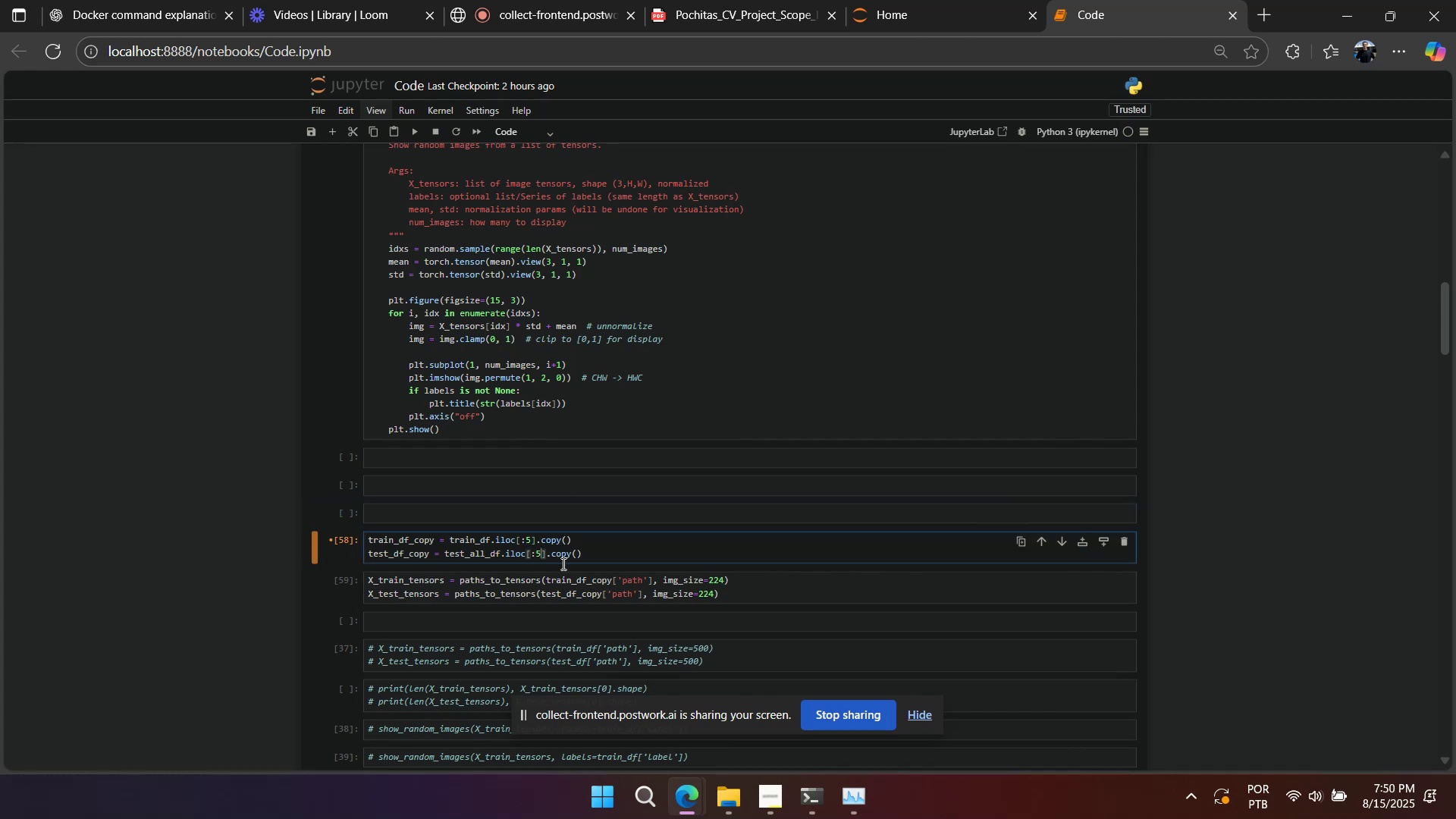 
key(Backspace)
 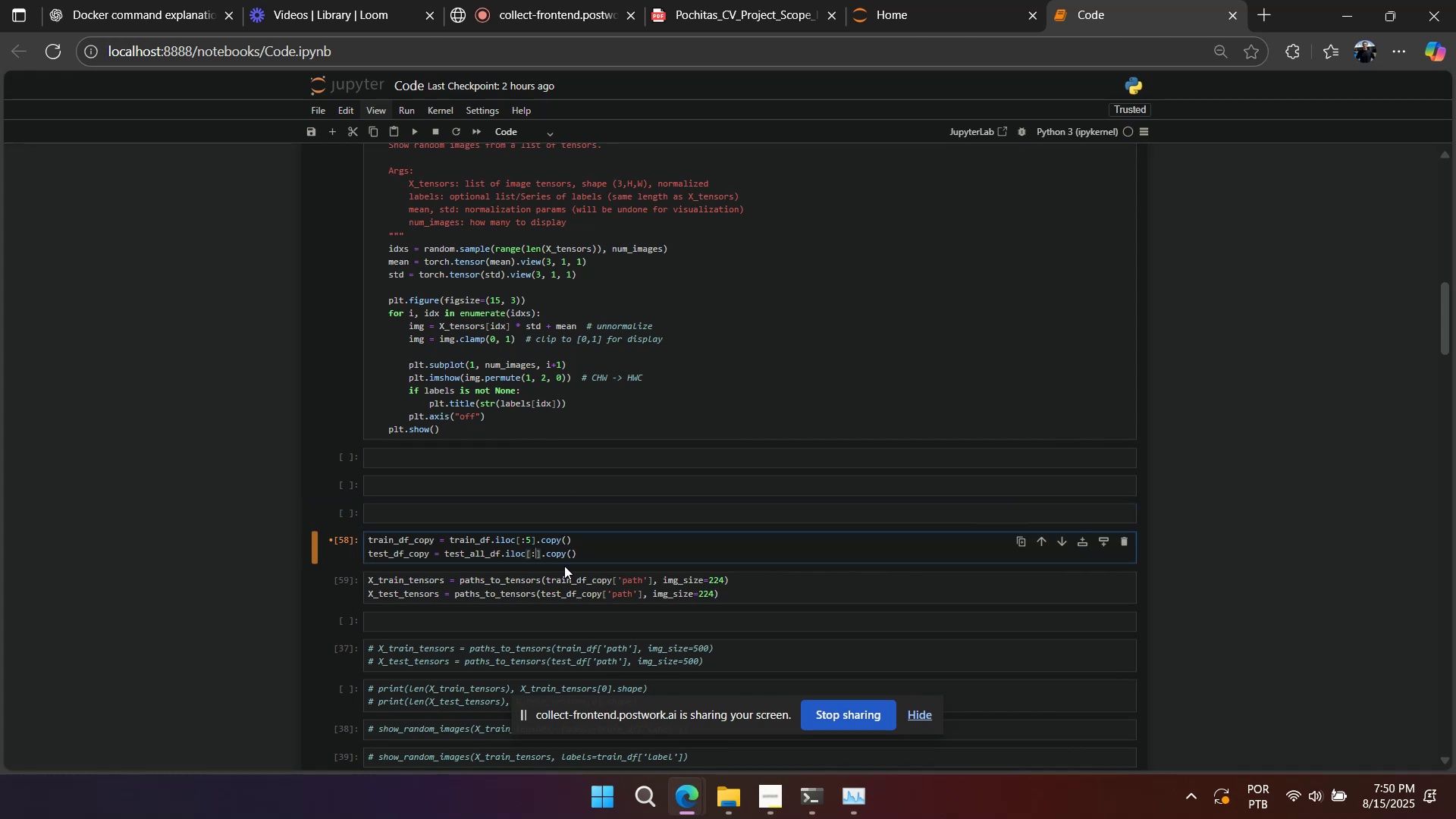 
key(Numpad1)
 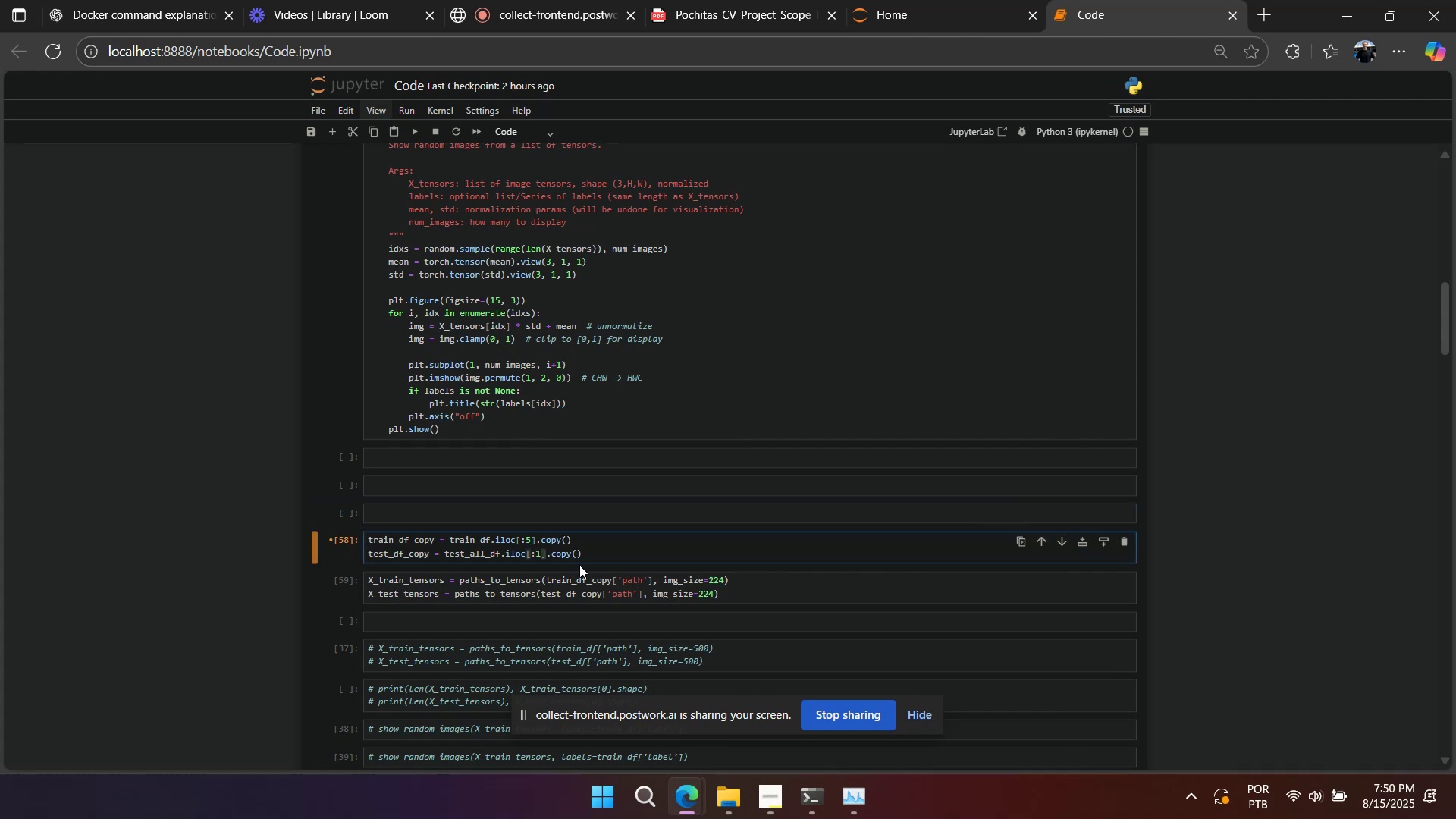 
key(Backspace)
 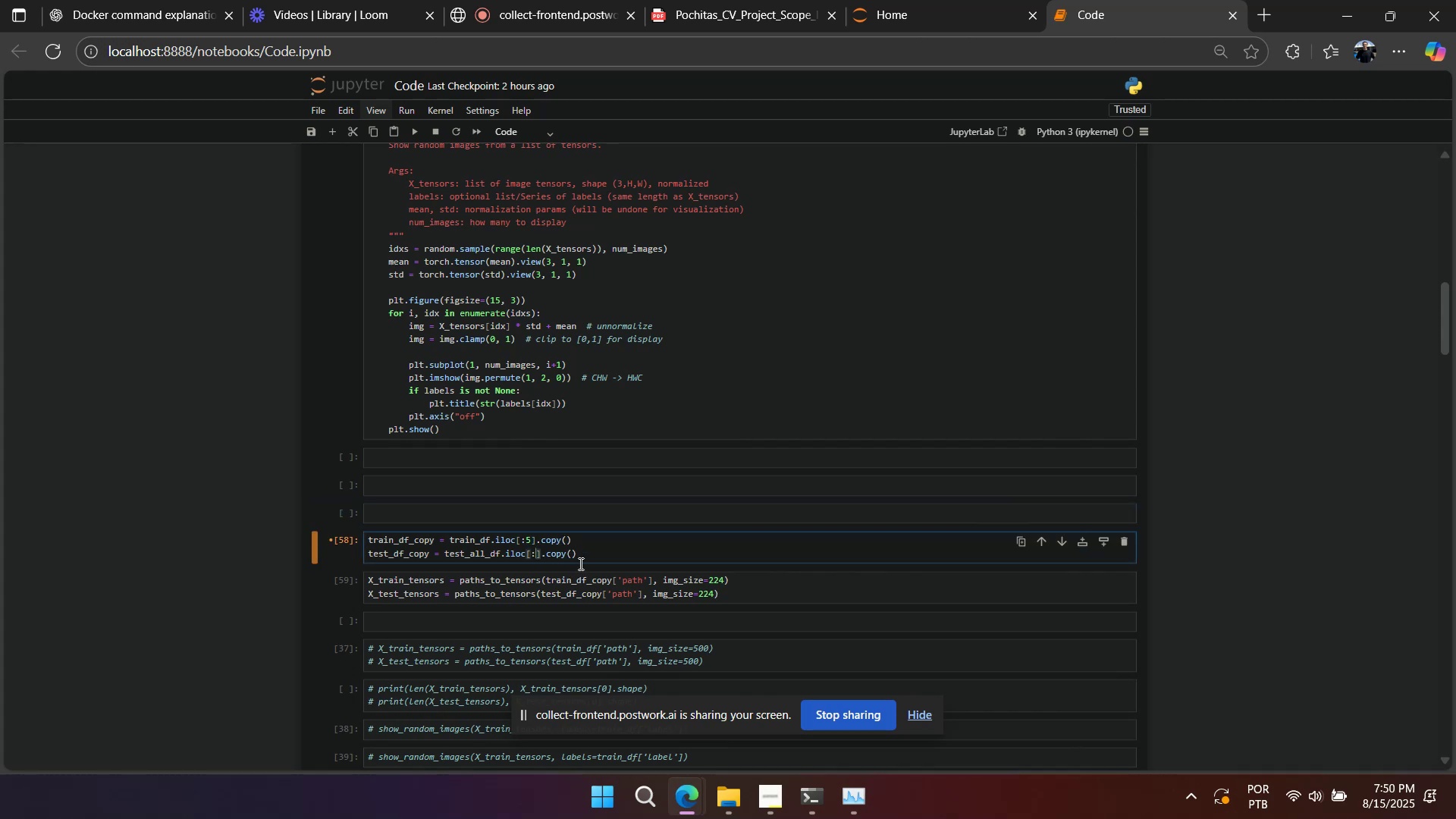 
key(Numpad3)
 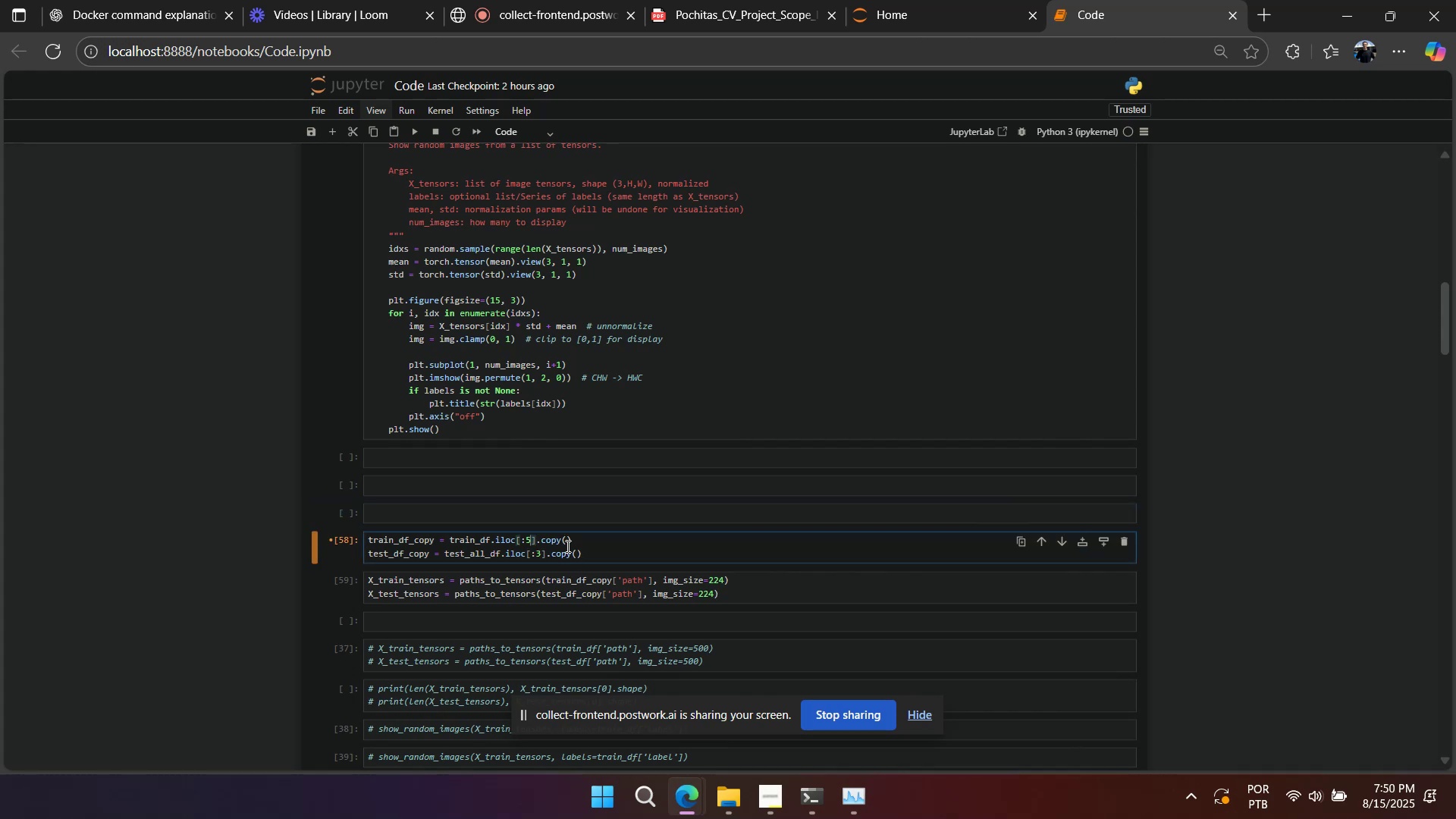 
key(Shift+ShiftRight)
 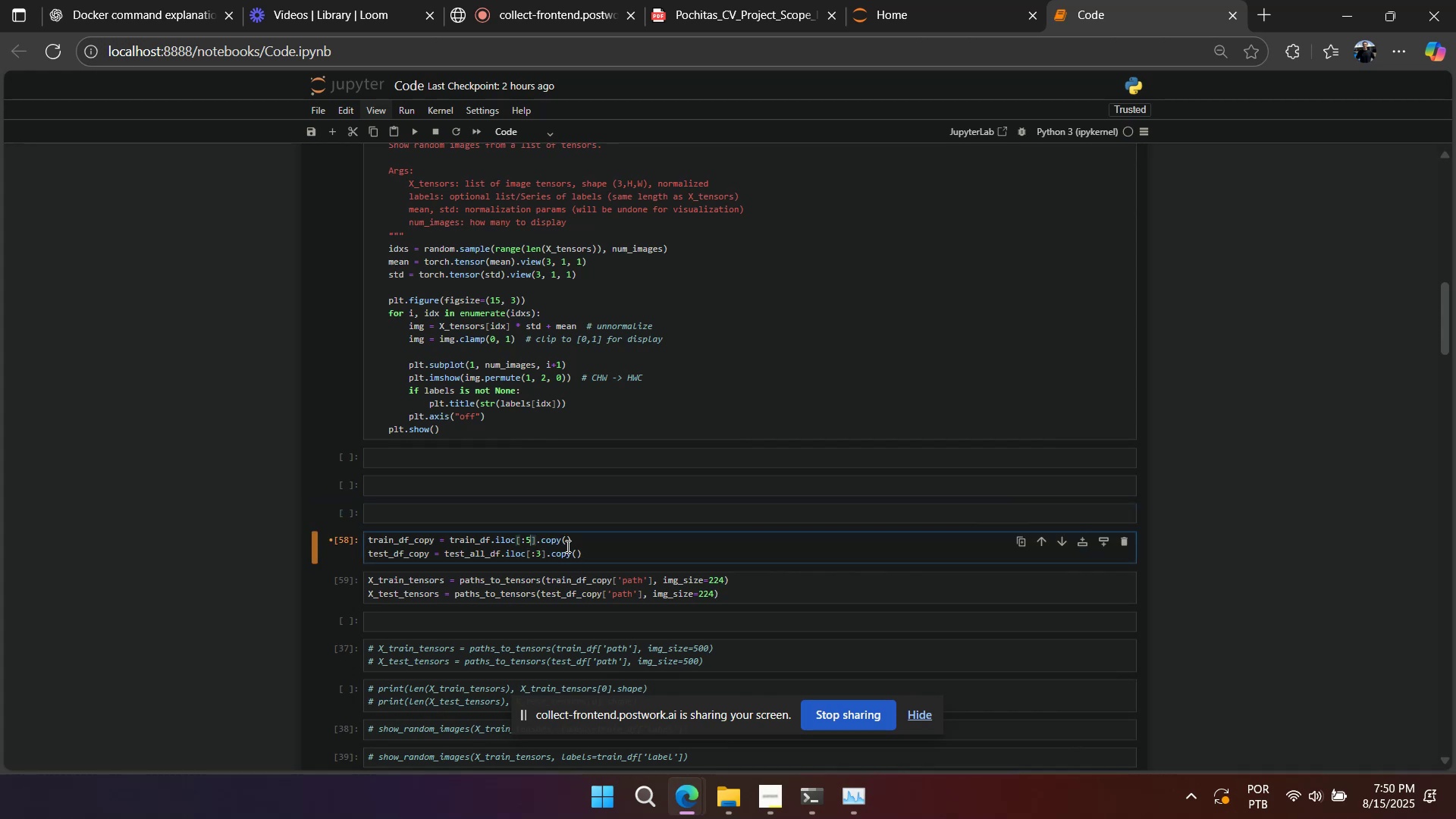 
key(Shift+Enter)
 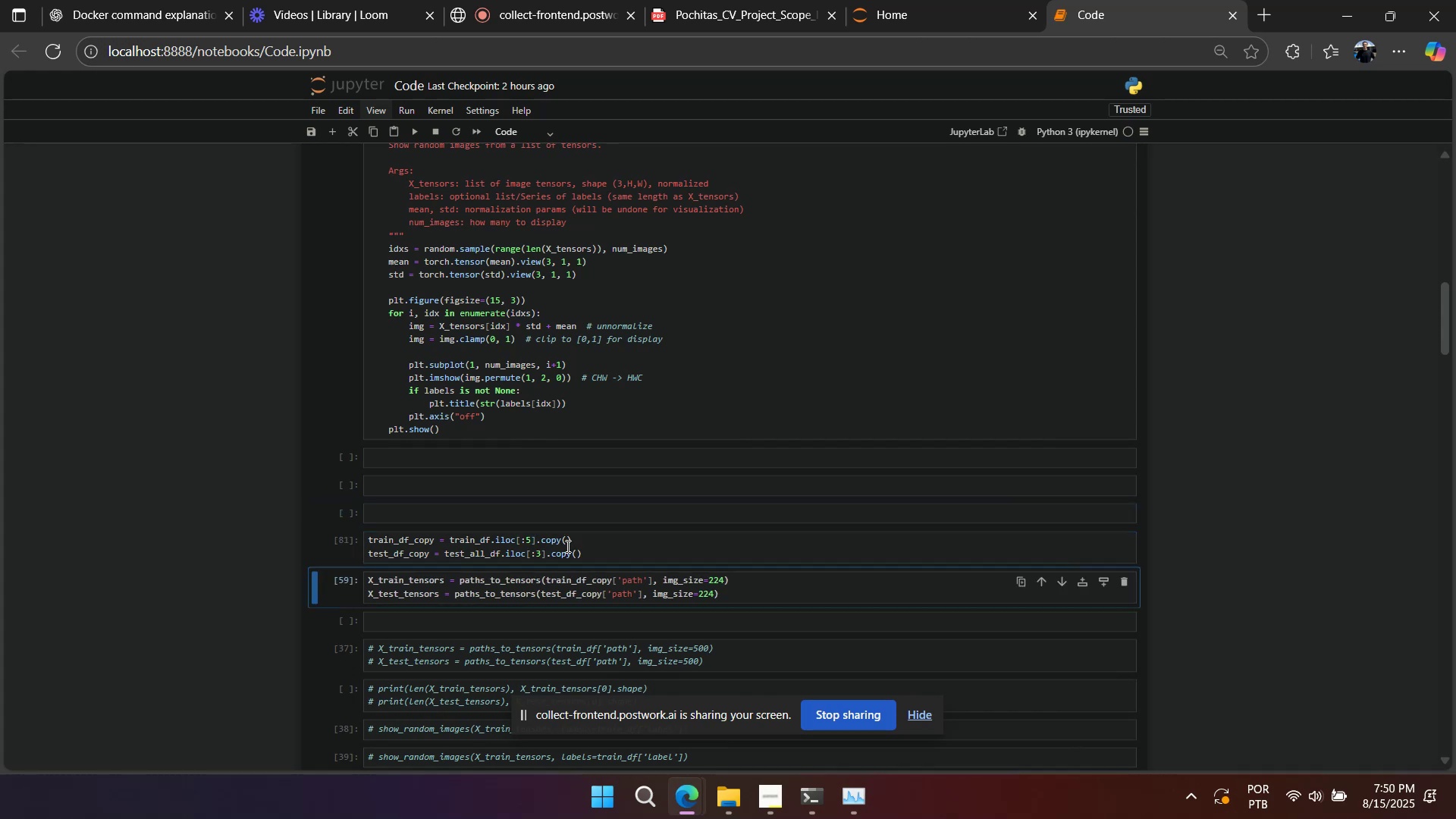 
key(Shift+Enter)
 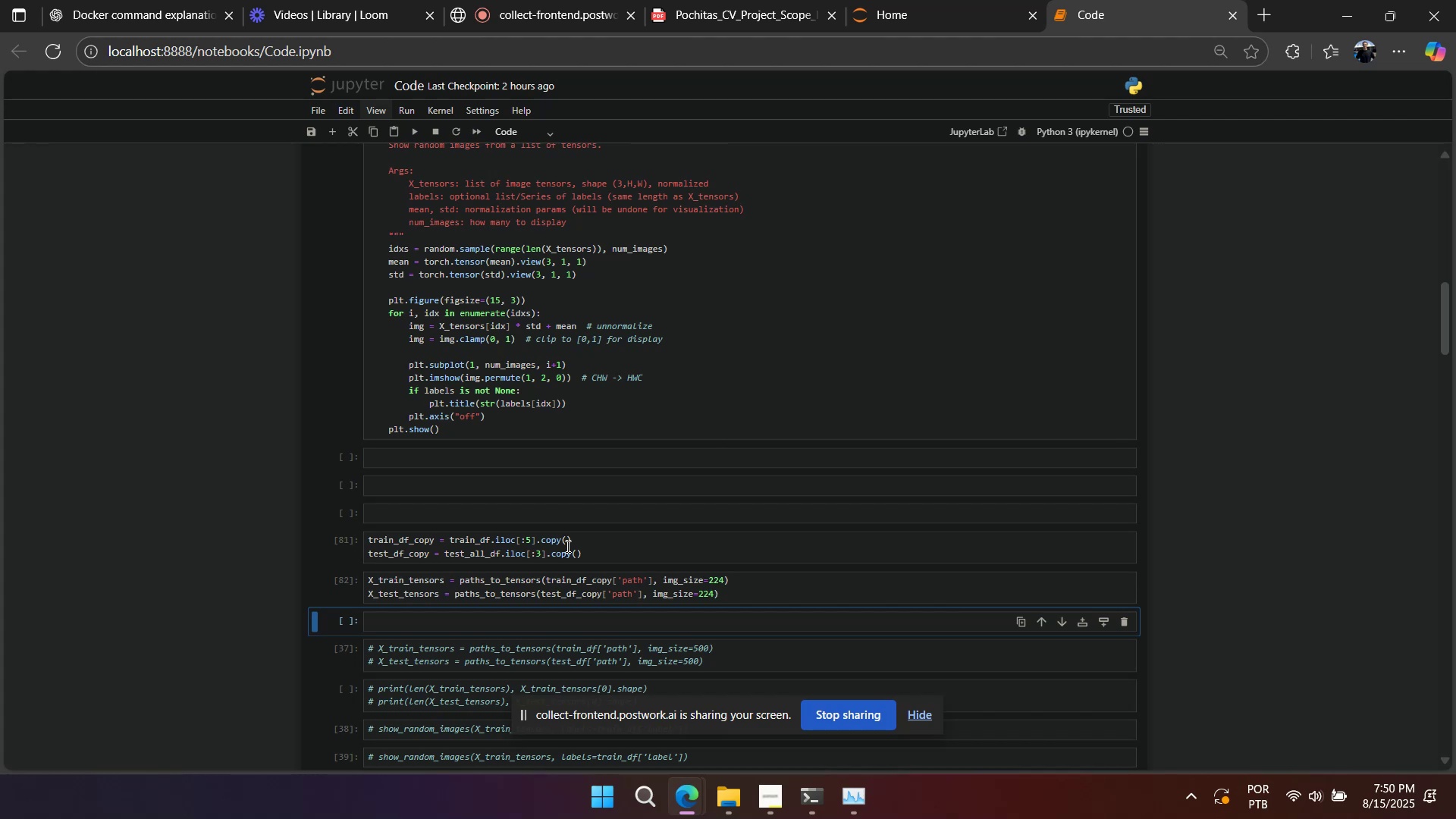 
scroll: coordinate [568, 546], scroll_direction: down, amount: 6.0
 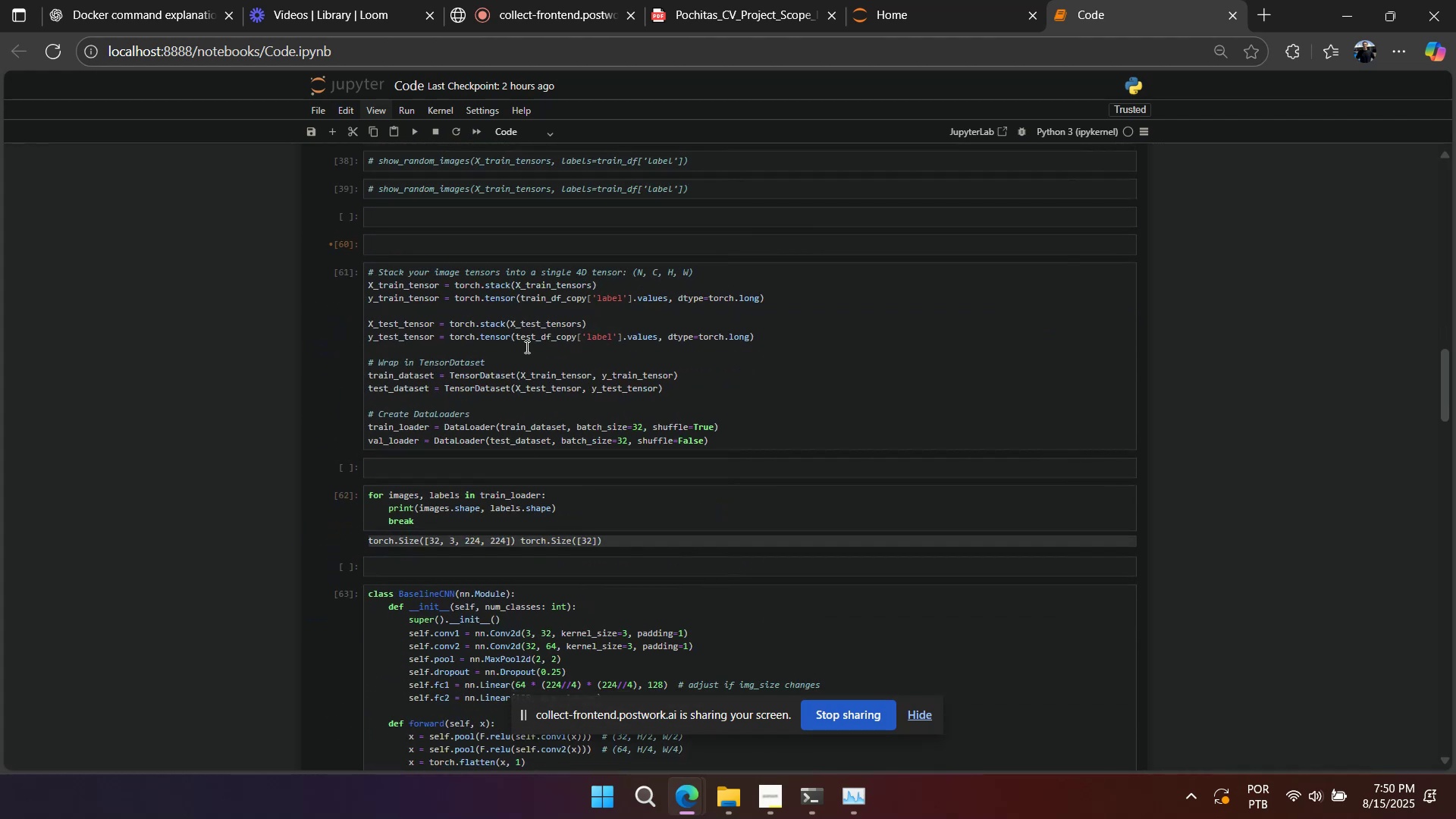 
left_click([523, 337])
 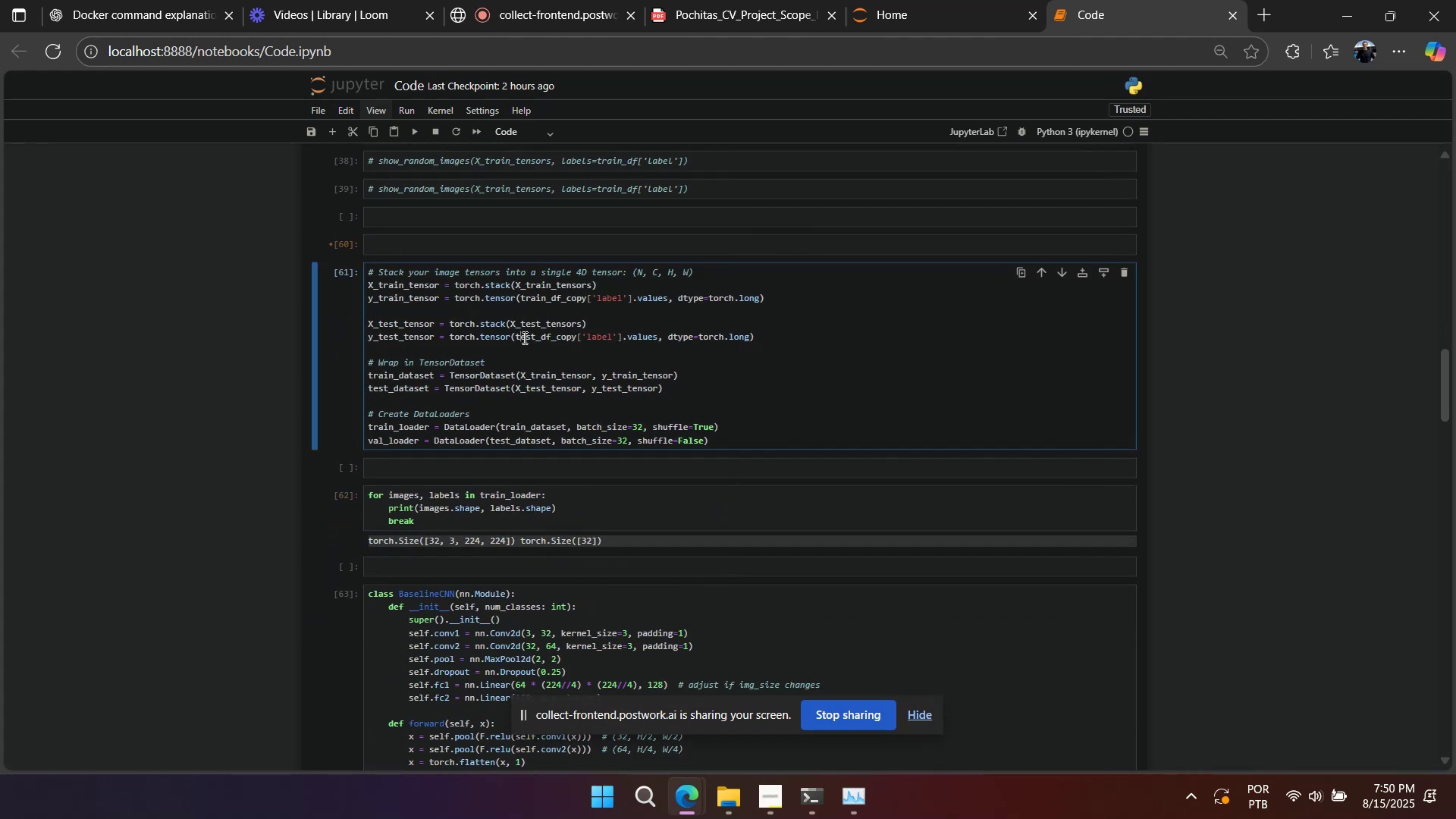 
key(Shift+Enter)
 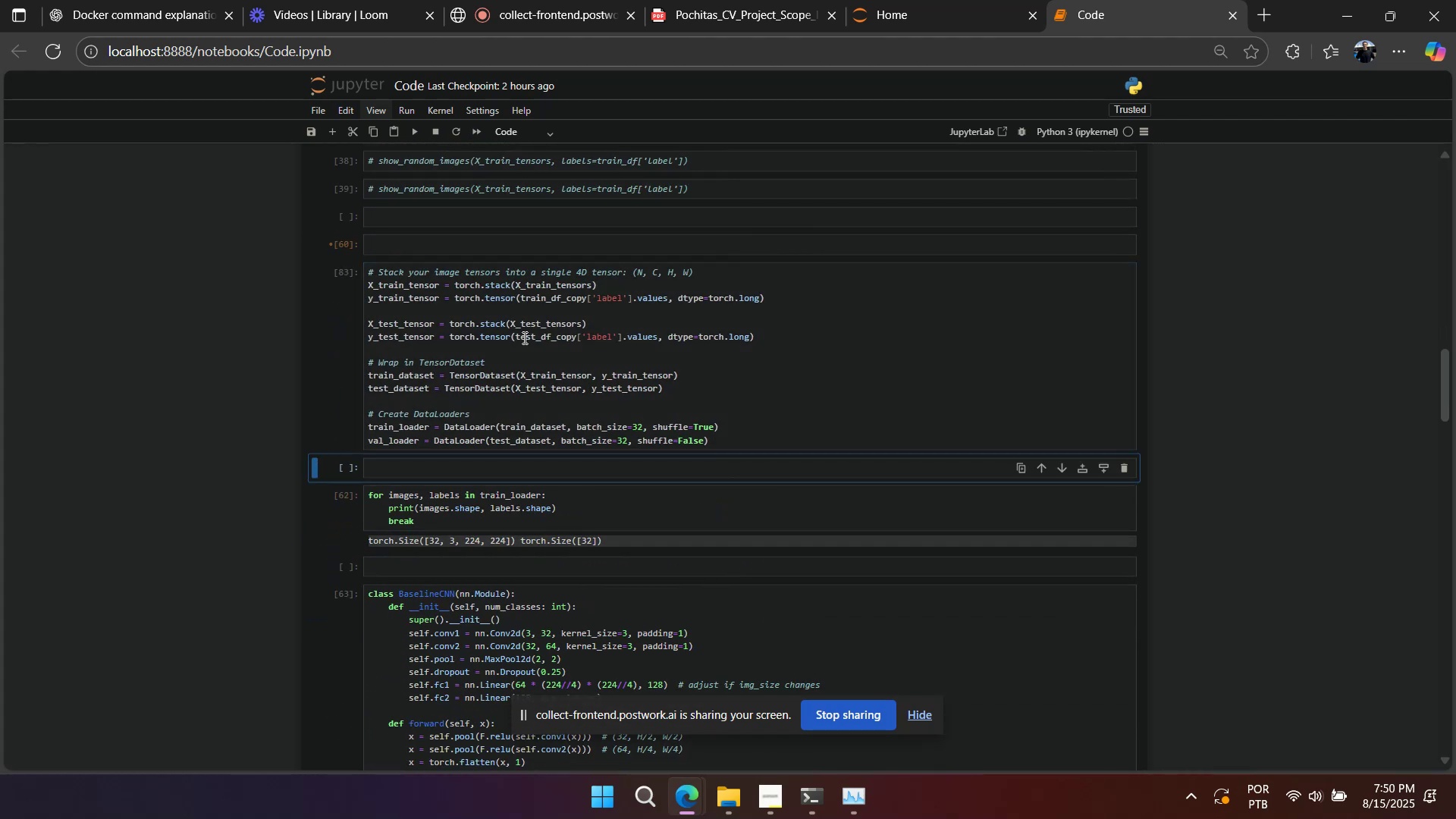 
scroll: coordinate [523, 337], scroll_direction: down, amount: 3.0
 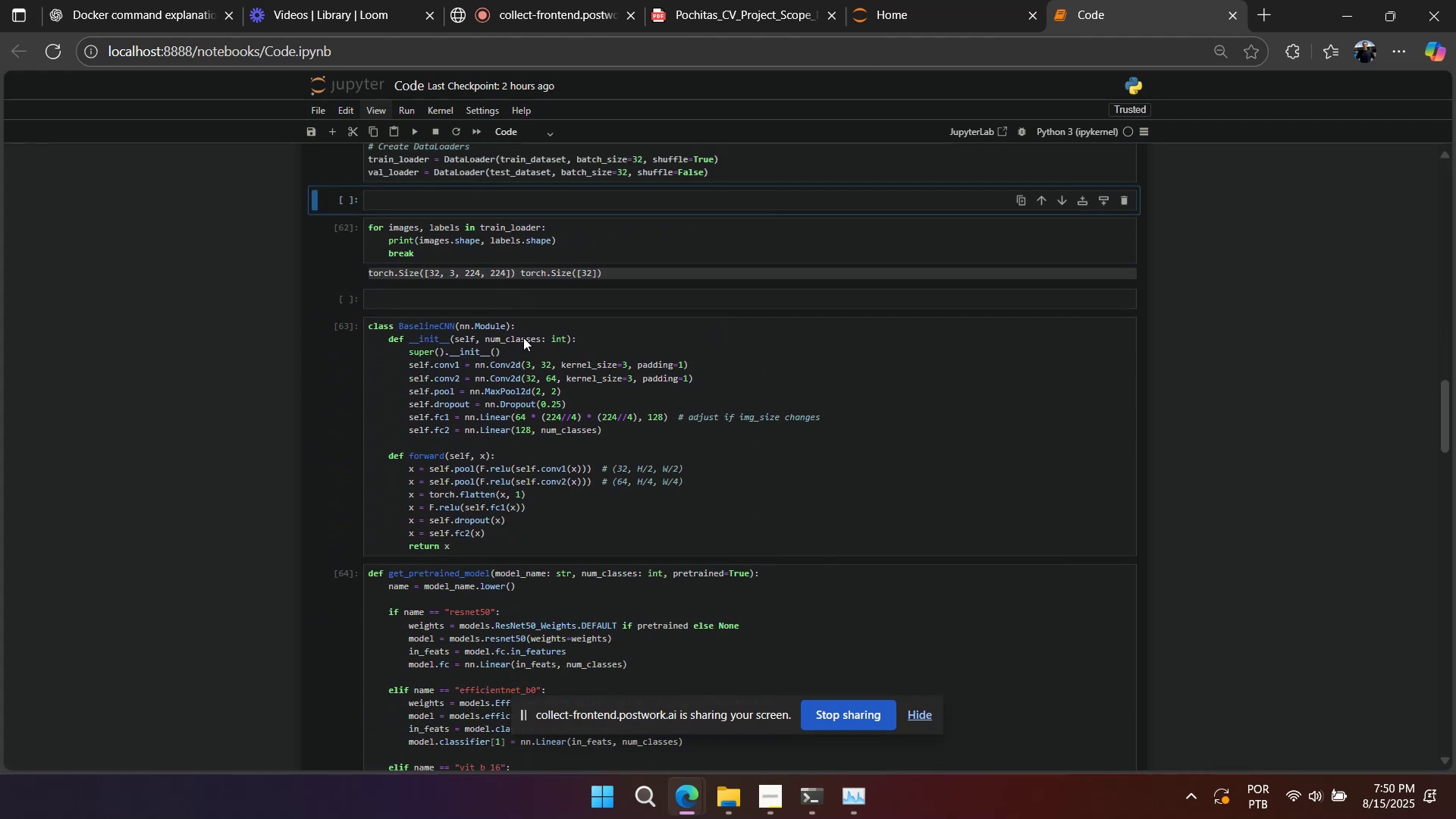 
key(Shift+Enter)
 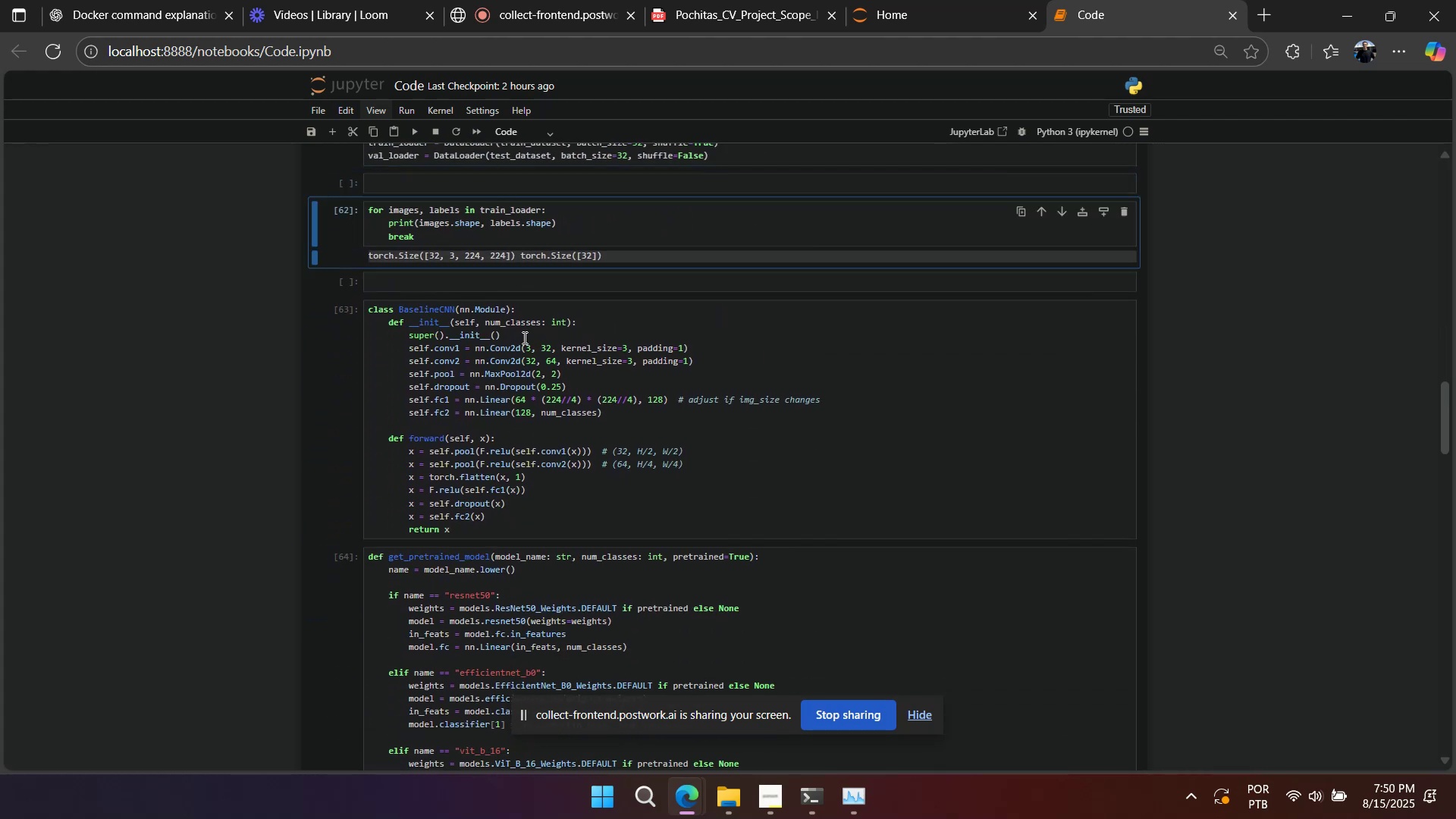 
key(Shift+Enter)
 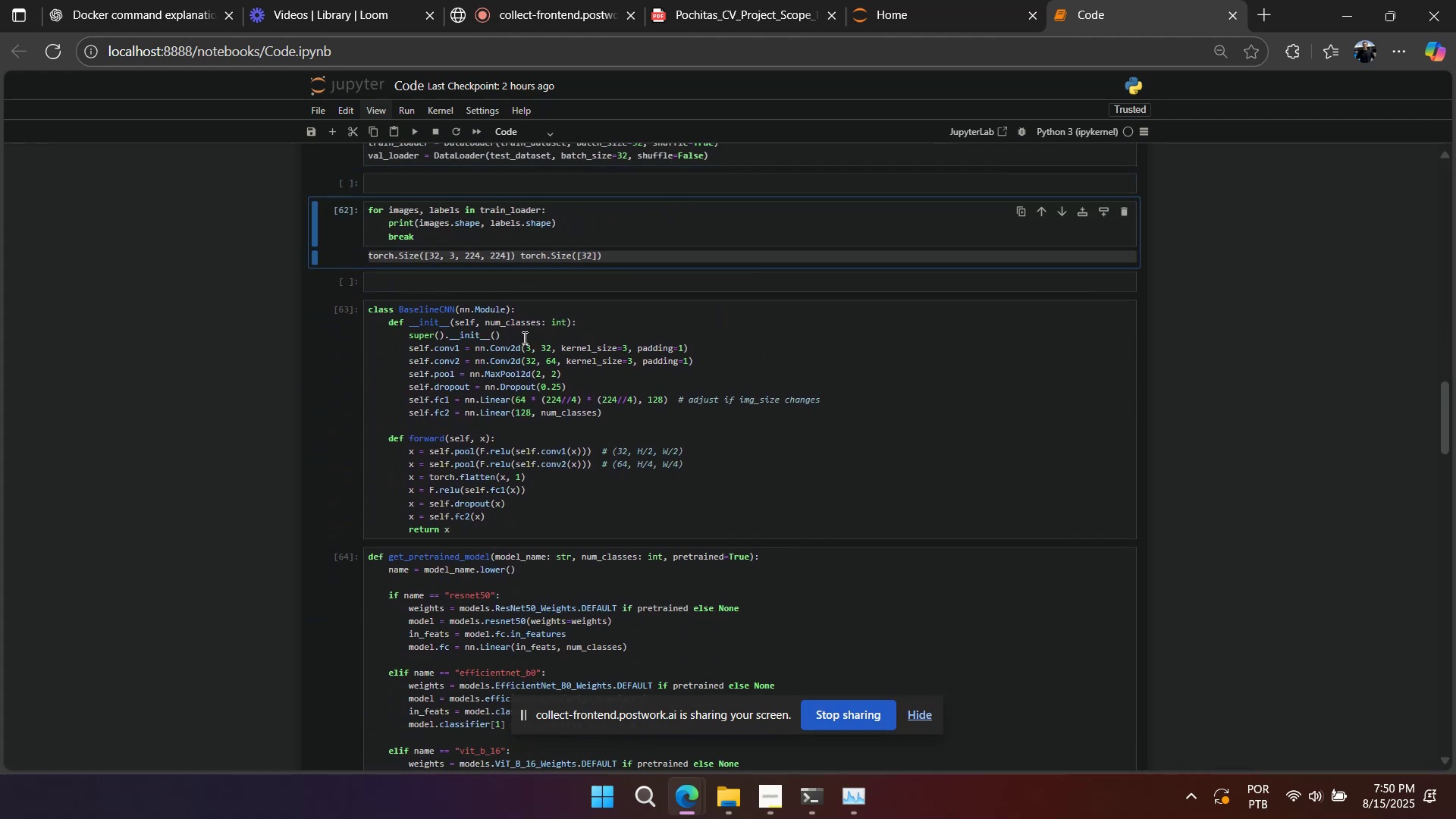 
key(Shift+Enter)
 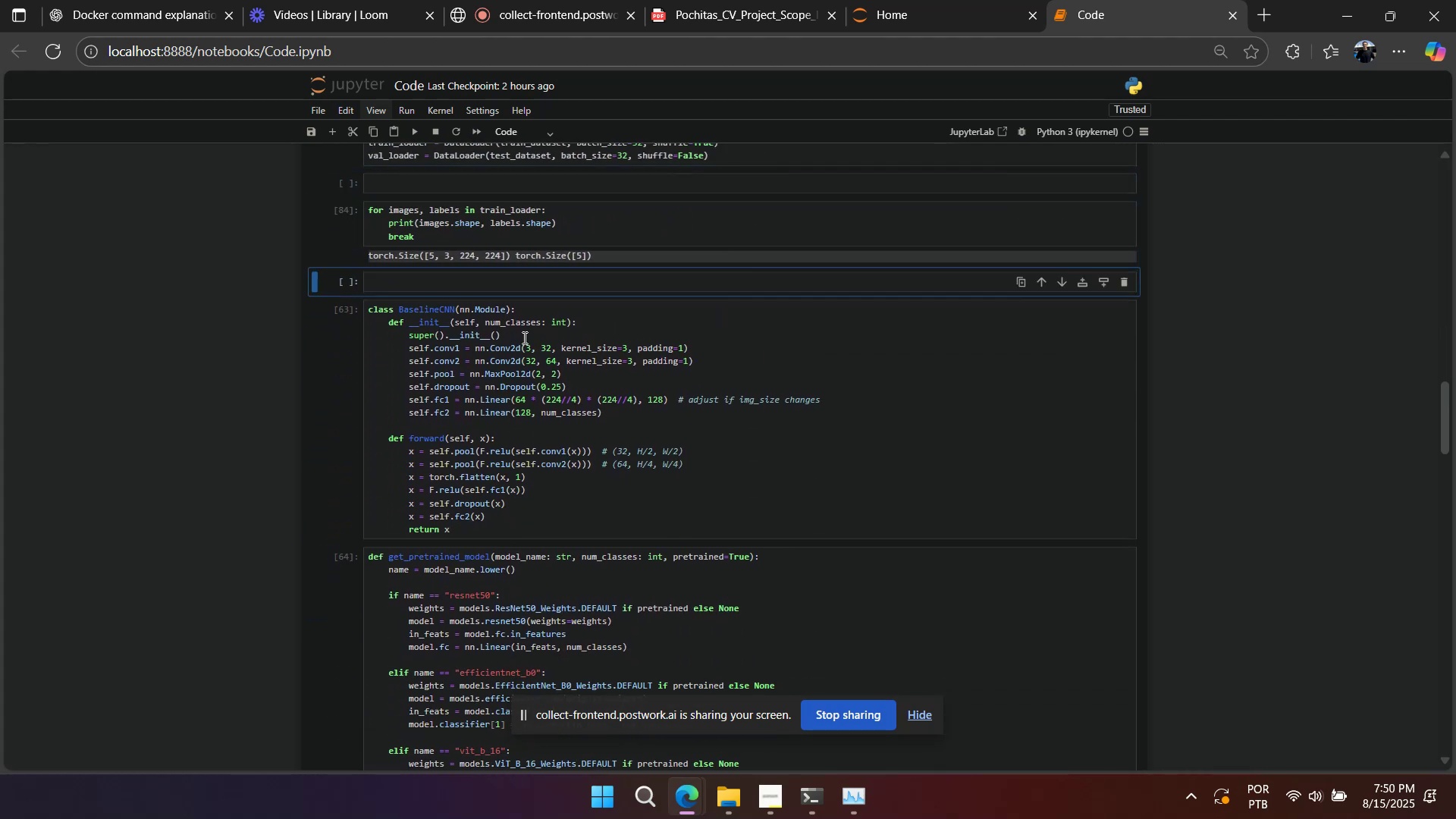 
key(Shift+Enter)
 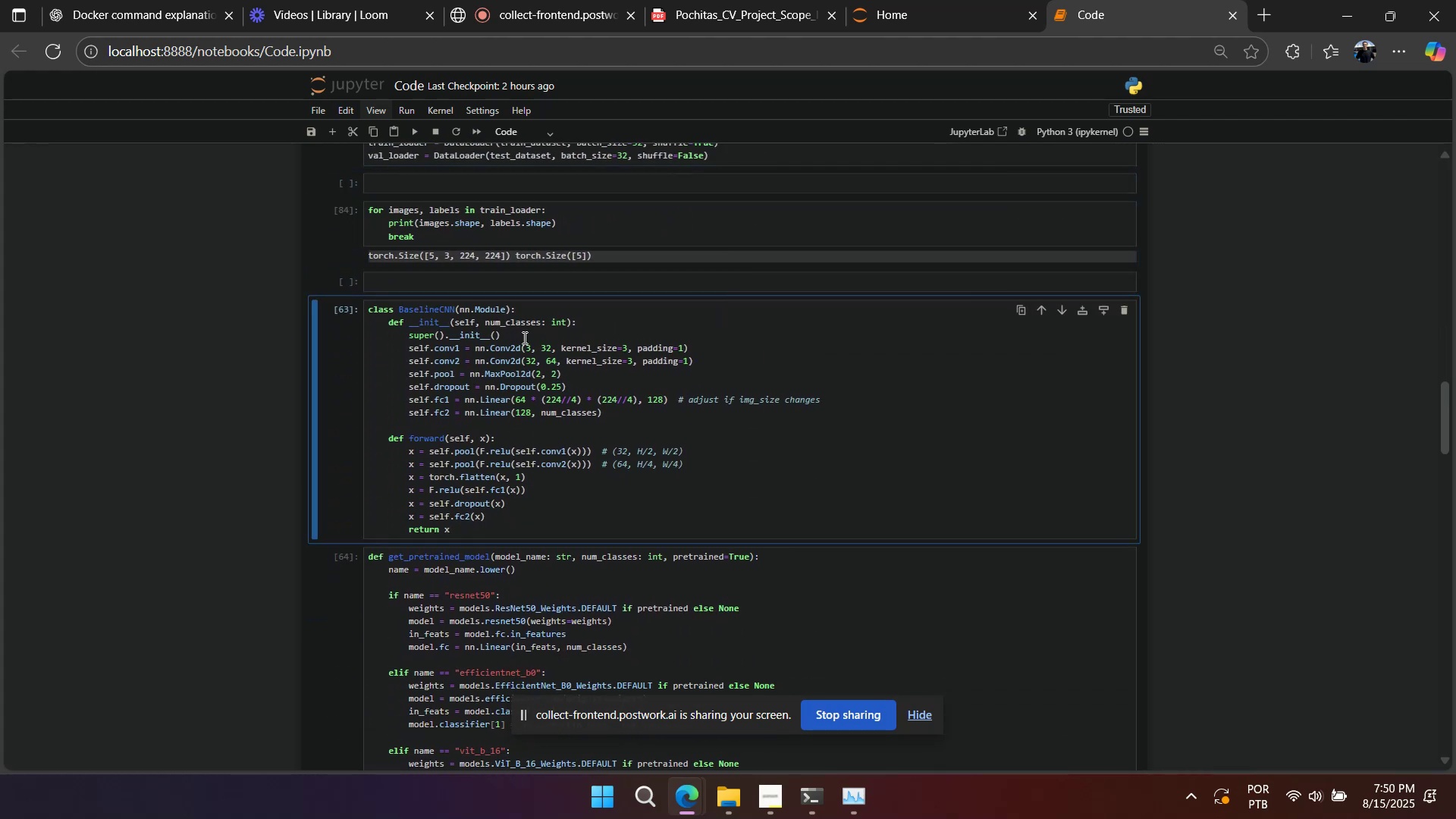 
key(Shift+Enter)
 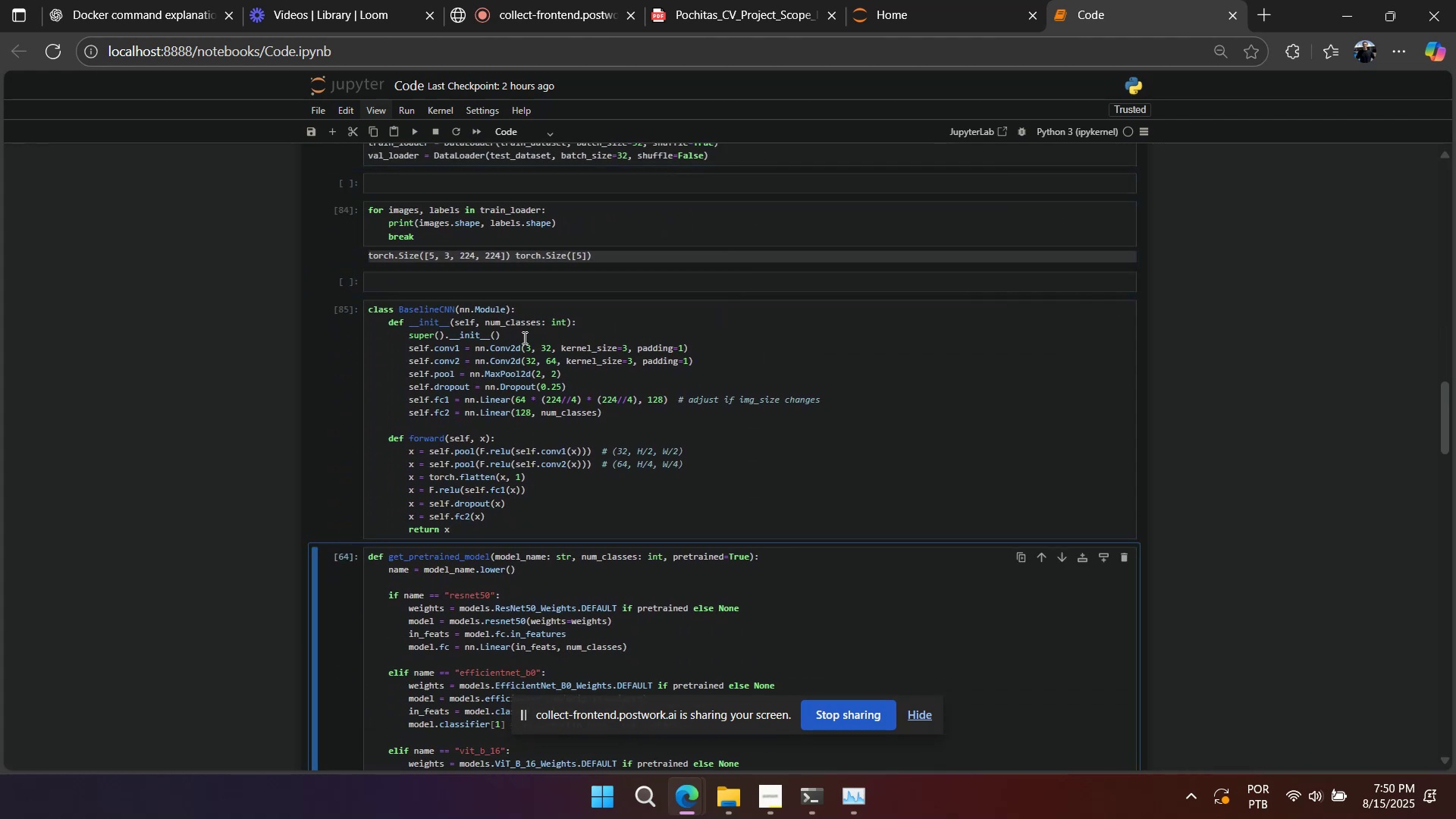 
key(Shift+Enter)
 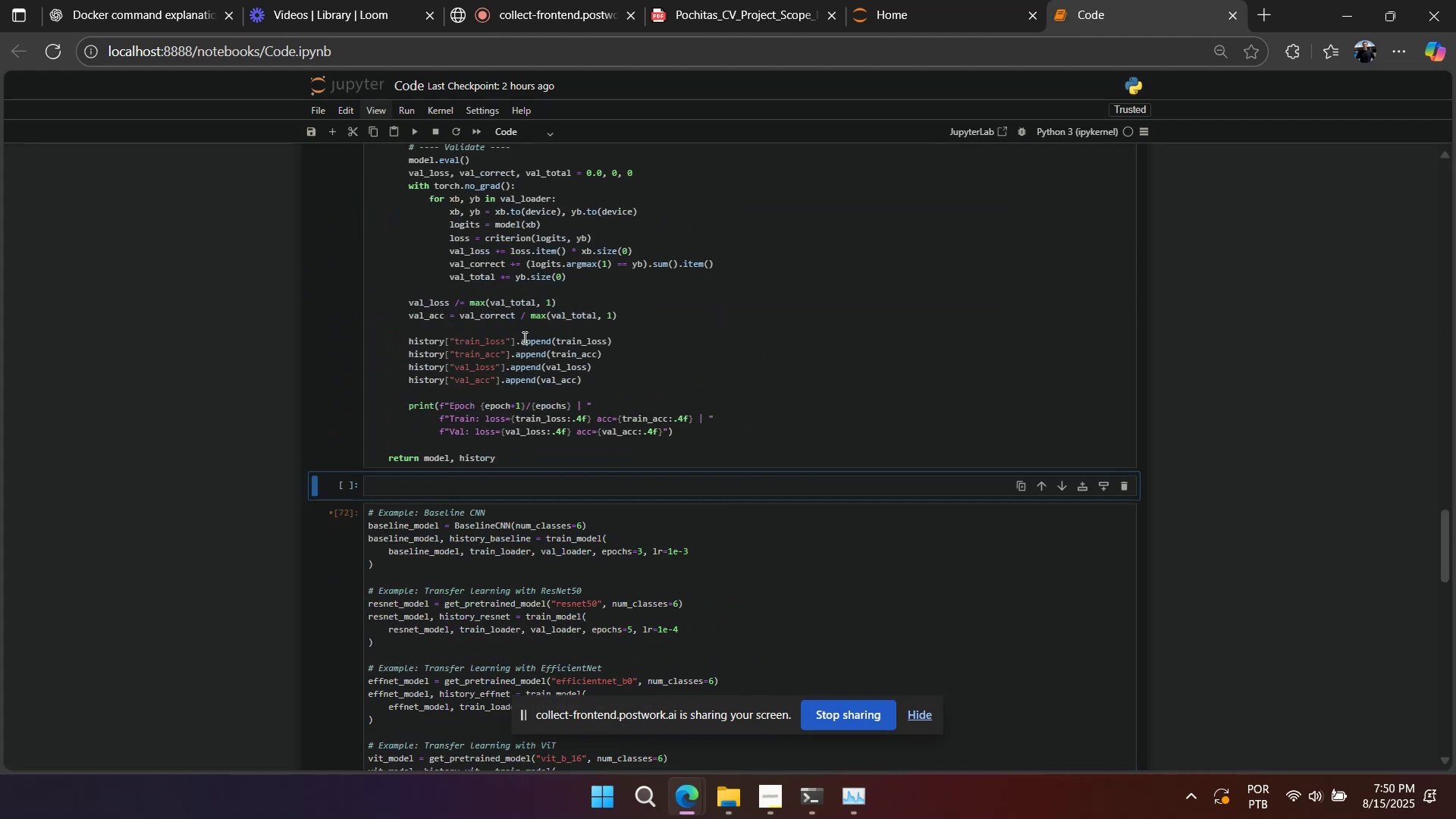 
scroll: coordinate [523, 337], scroll_direction: up, amount: 8.0
 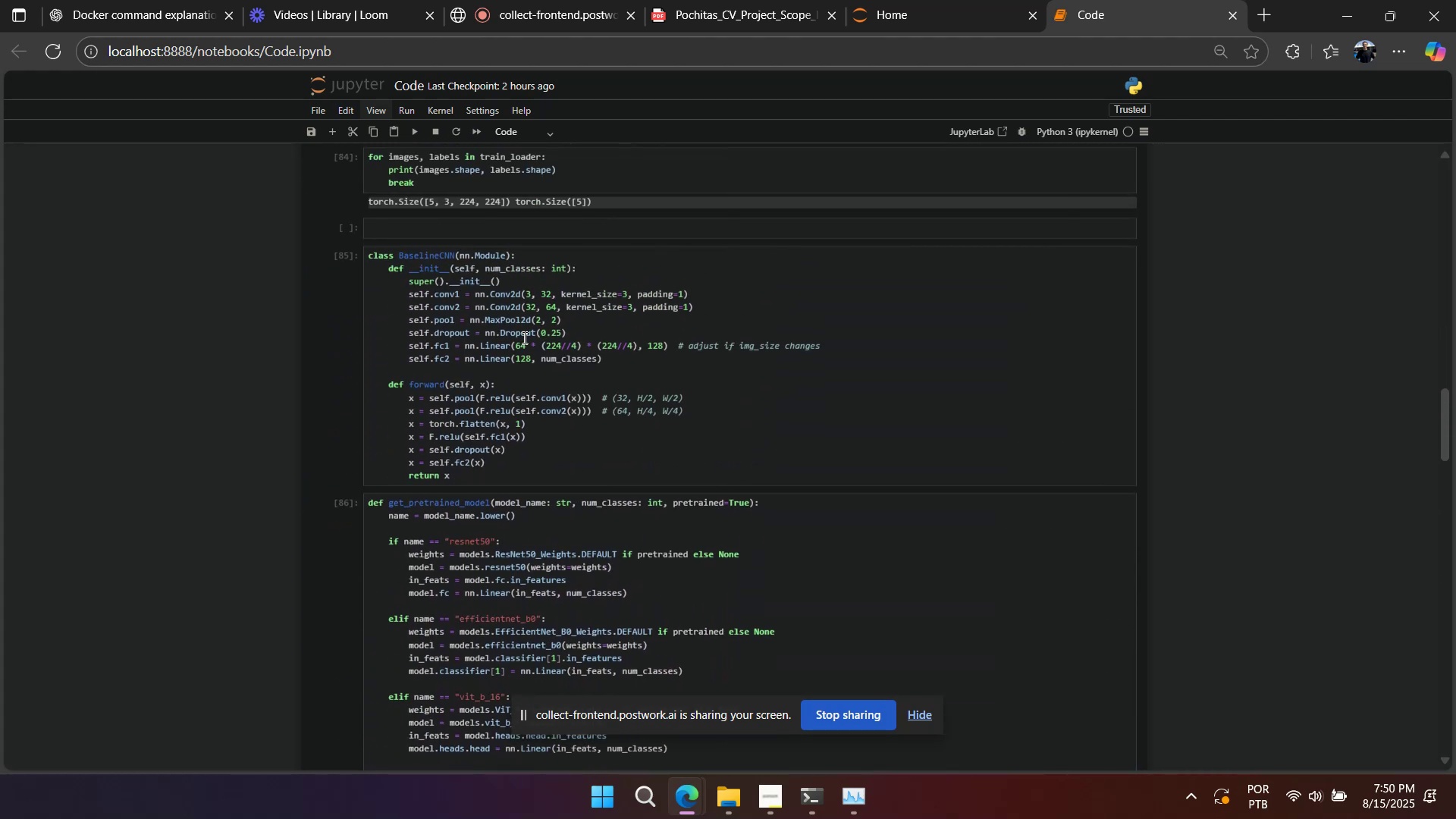 
scroll: coordinate [523, 337], scroll_direction: down, amount: 11.0
 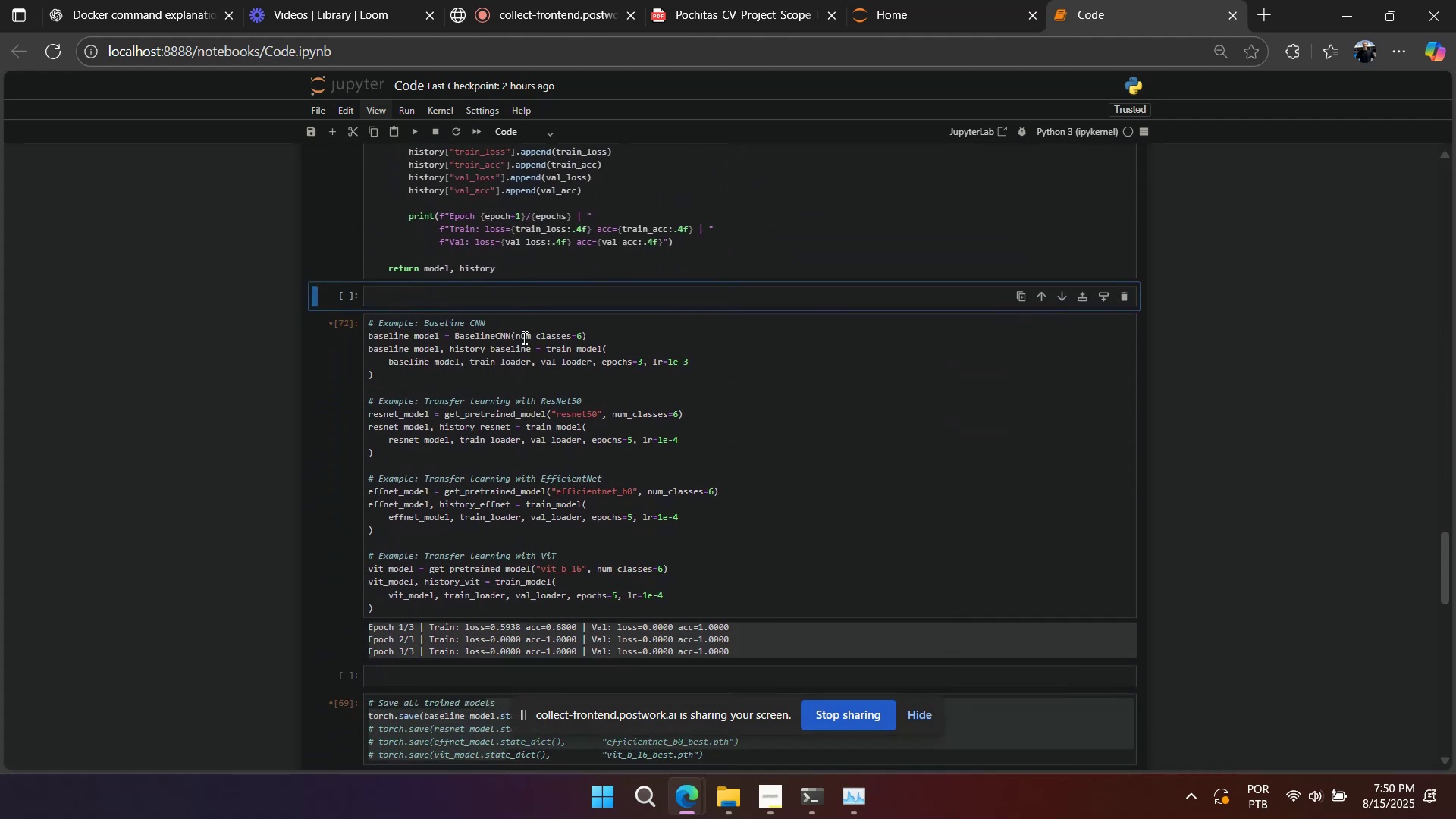 
key(Shift+Enter)
 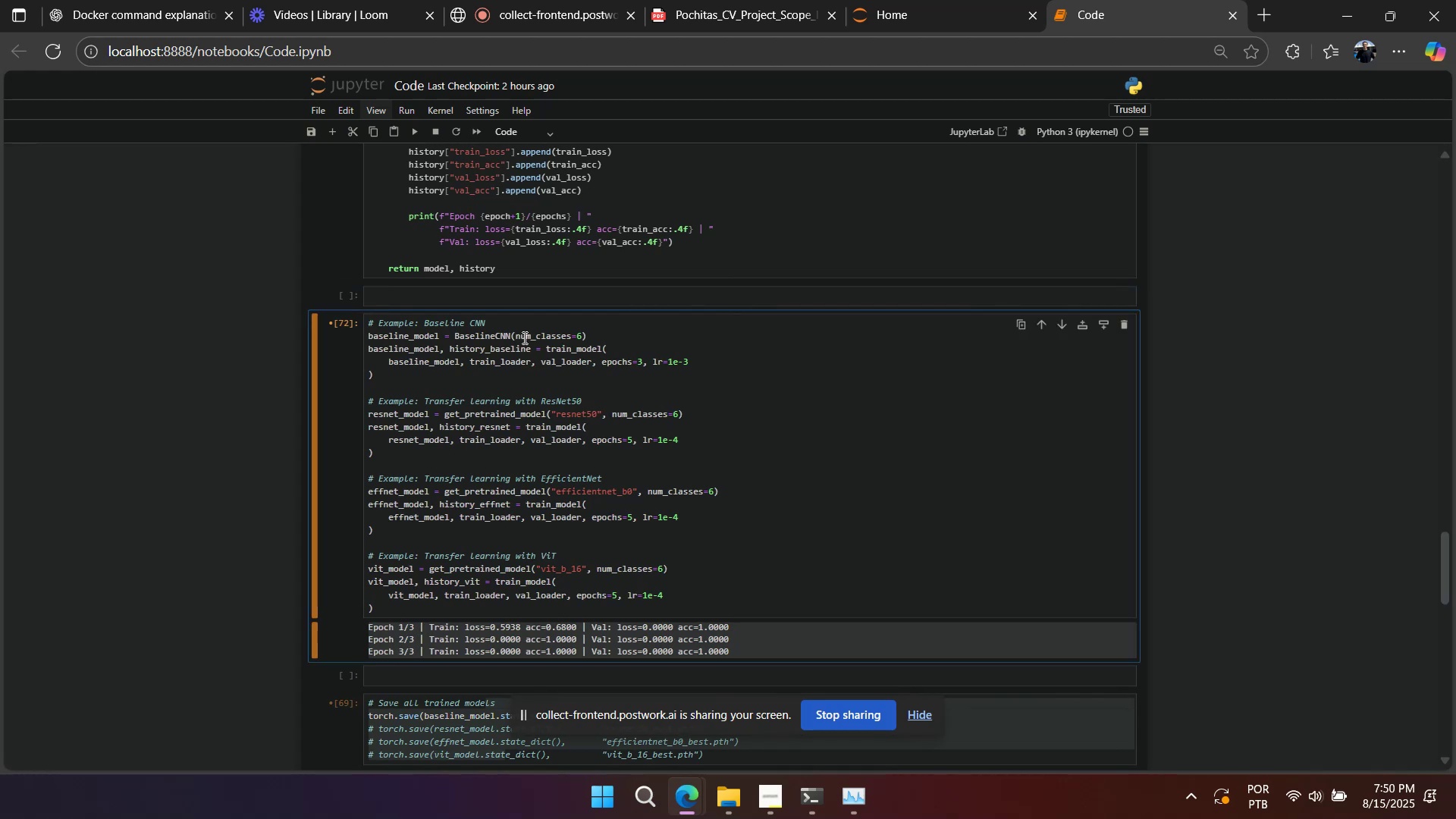 
key(Shift+Enter)
 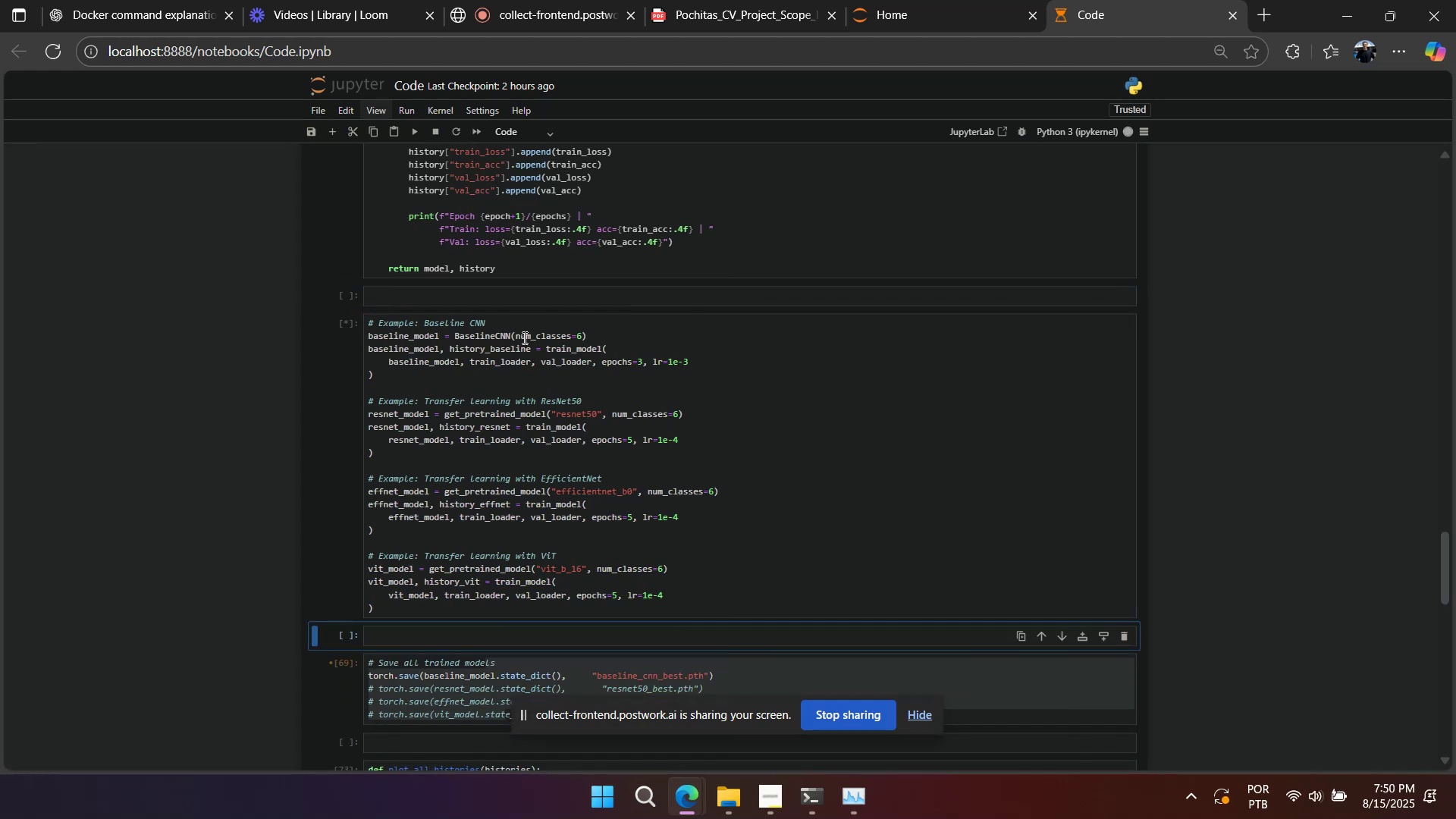 
scroll: coordinate [523, 337], scroll_direction: down, amount: 2.0
 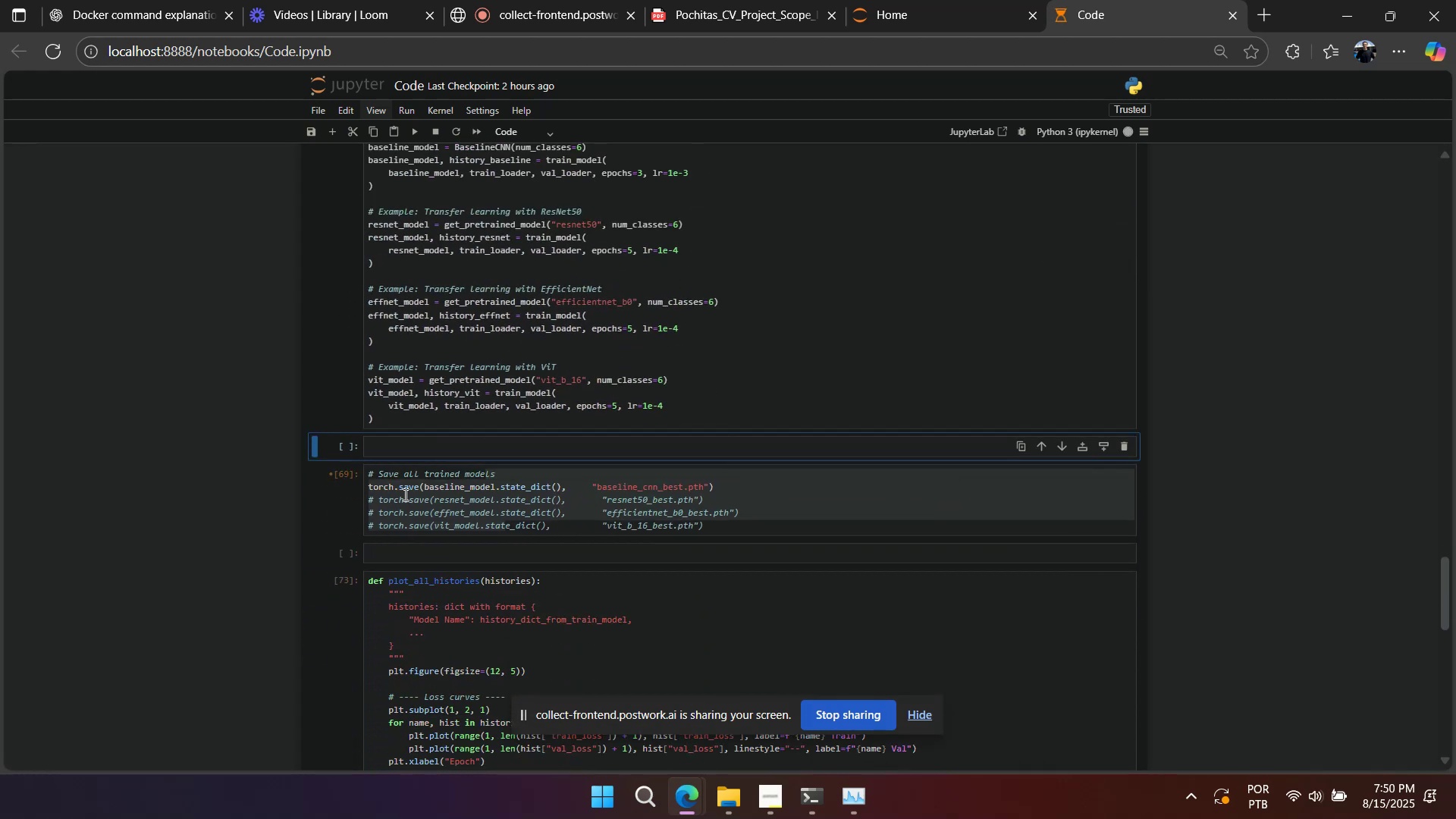 
left_click([342, 486])
 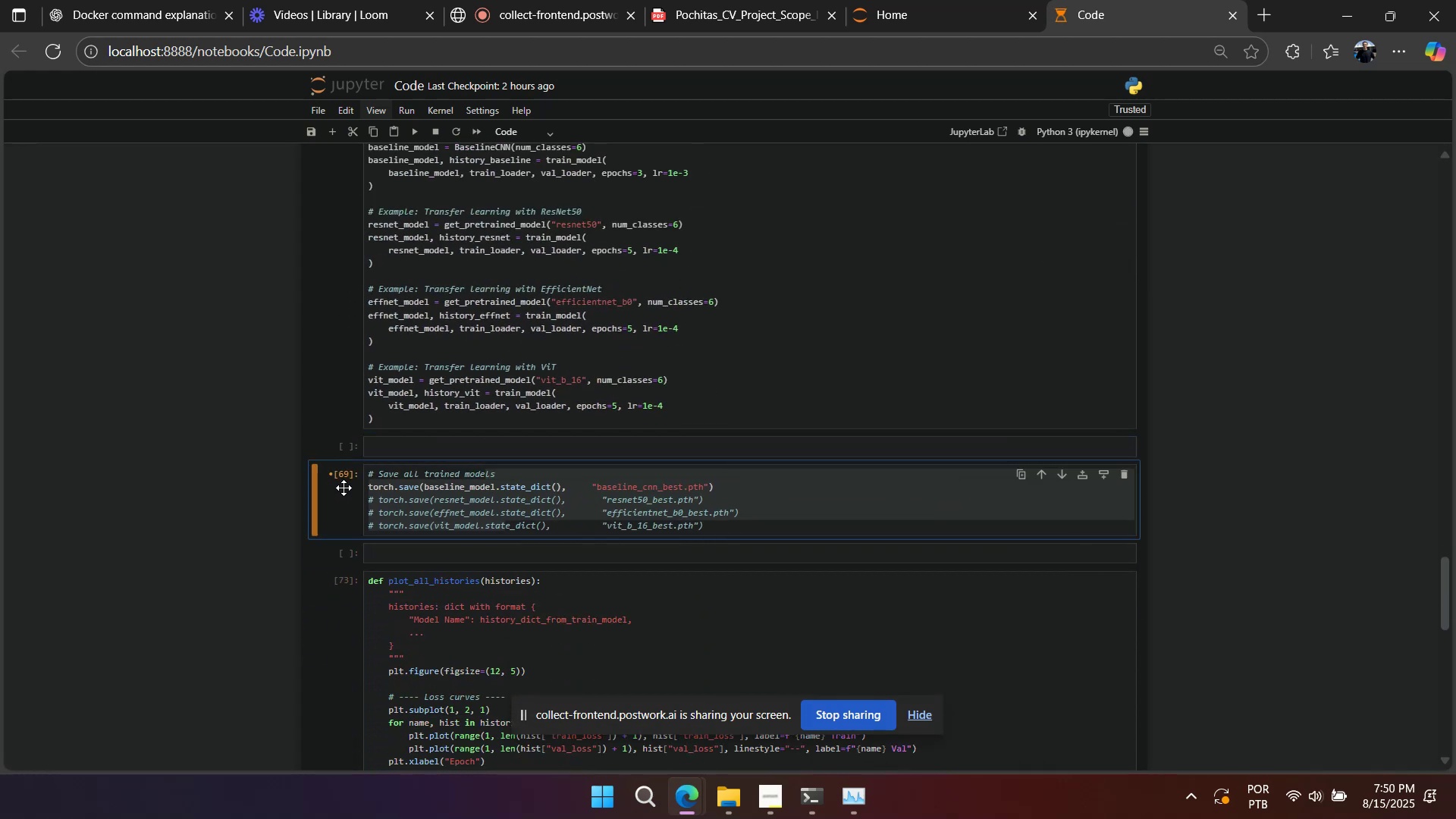 
key(A)
 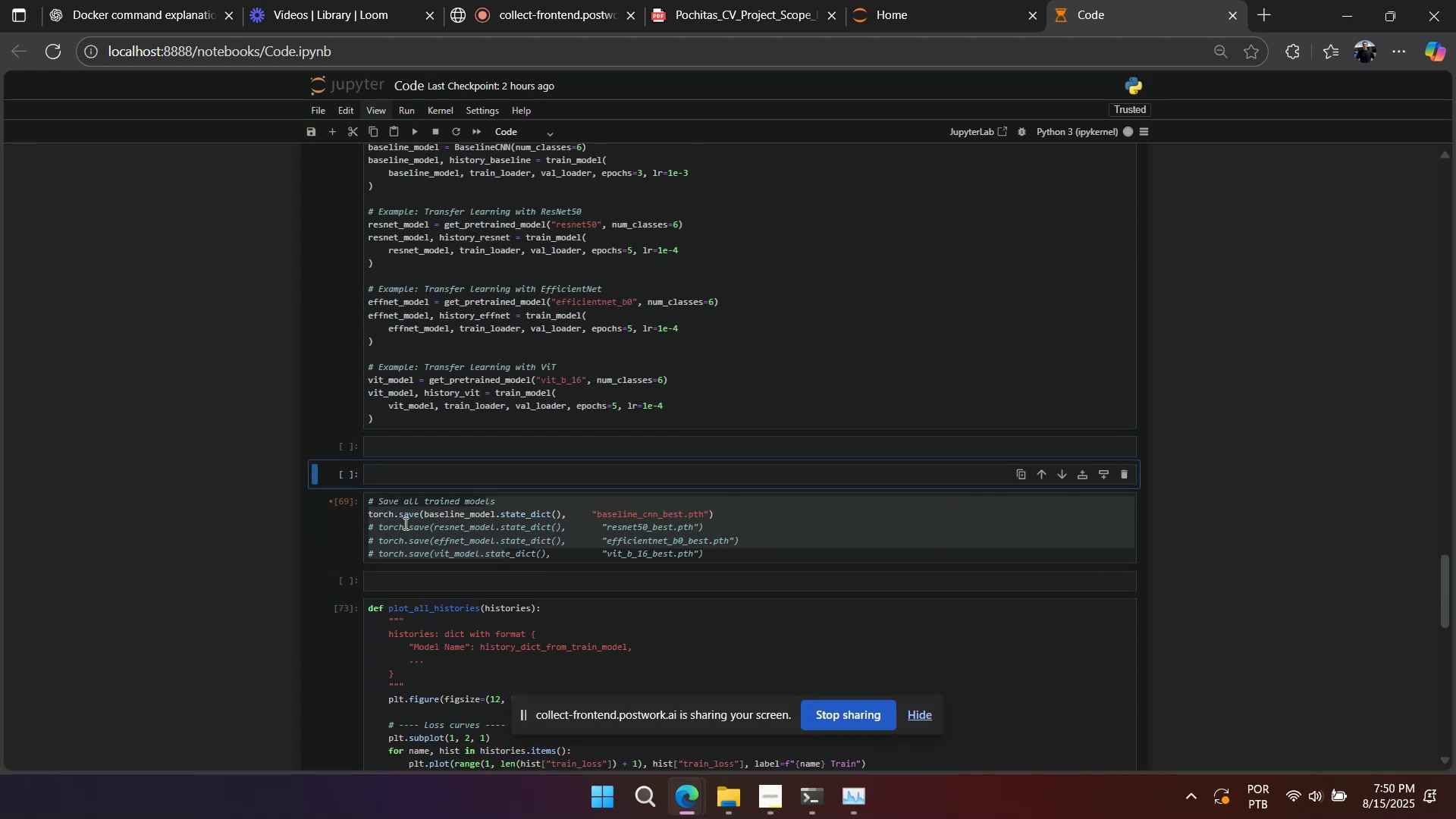 
left_click([404, 524])
 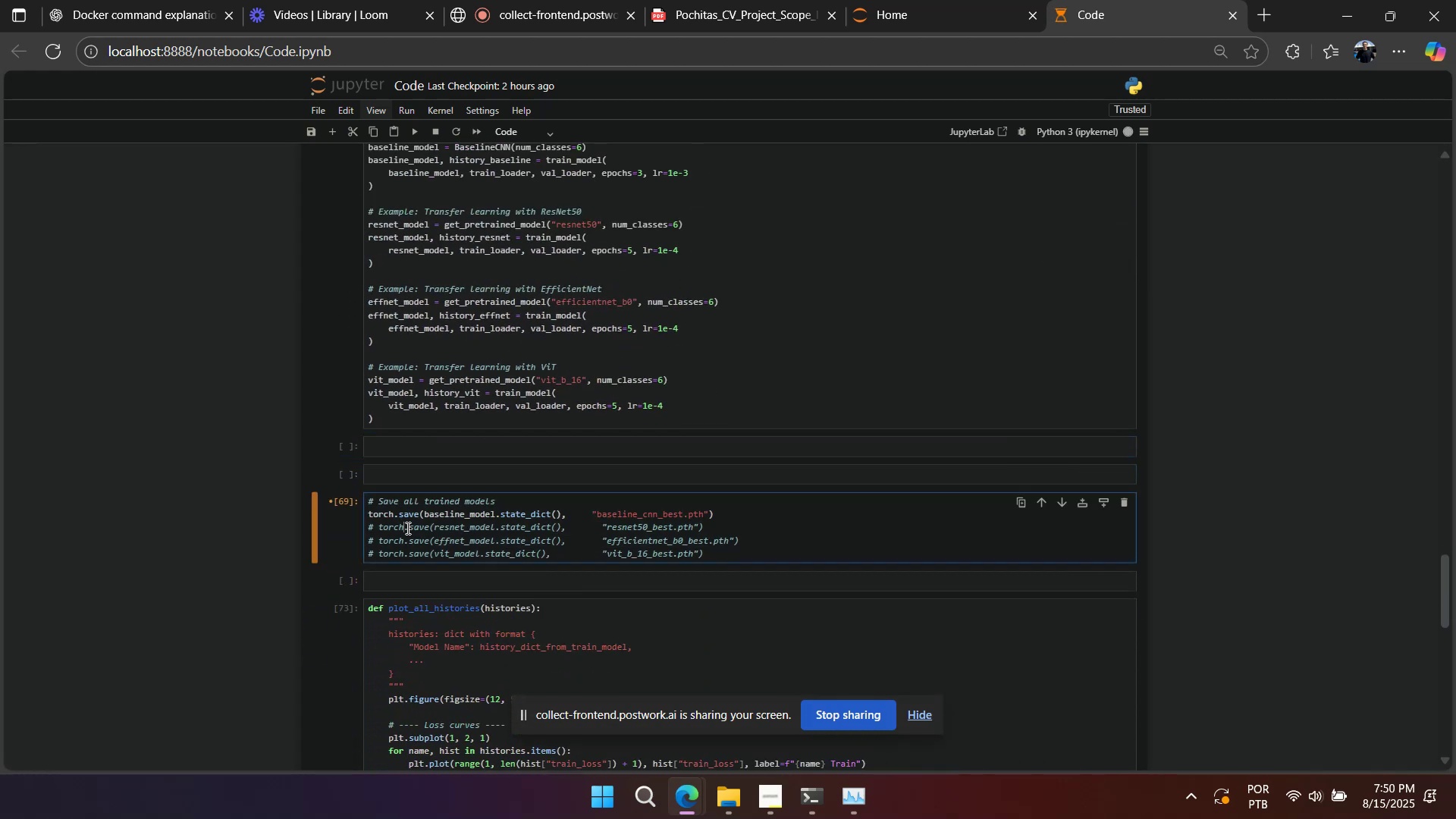 
left_click_drag(start_coordinate=[406, 528], to_coordinate=[407, 575])
 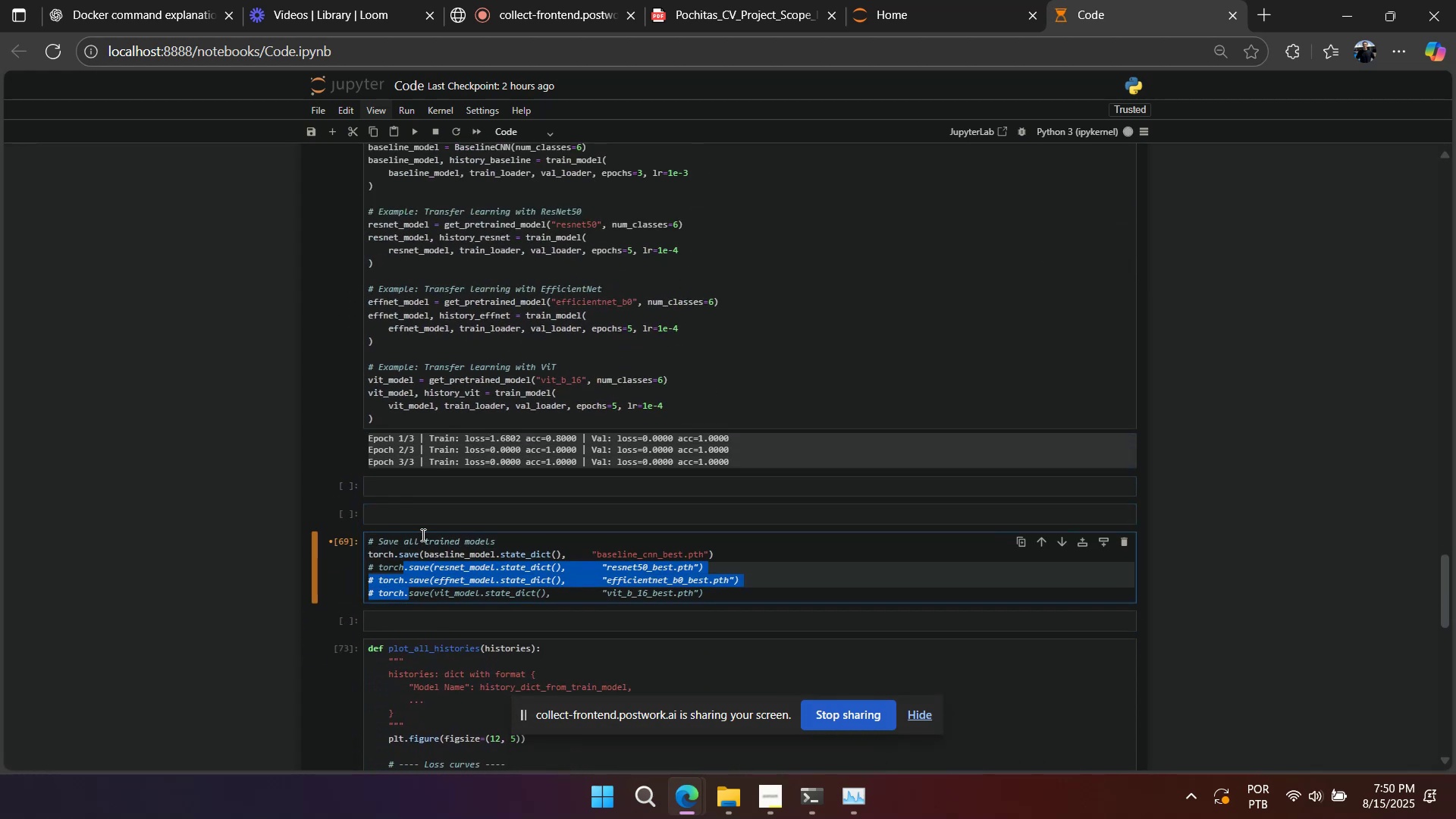 
key(Control+Slash)
 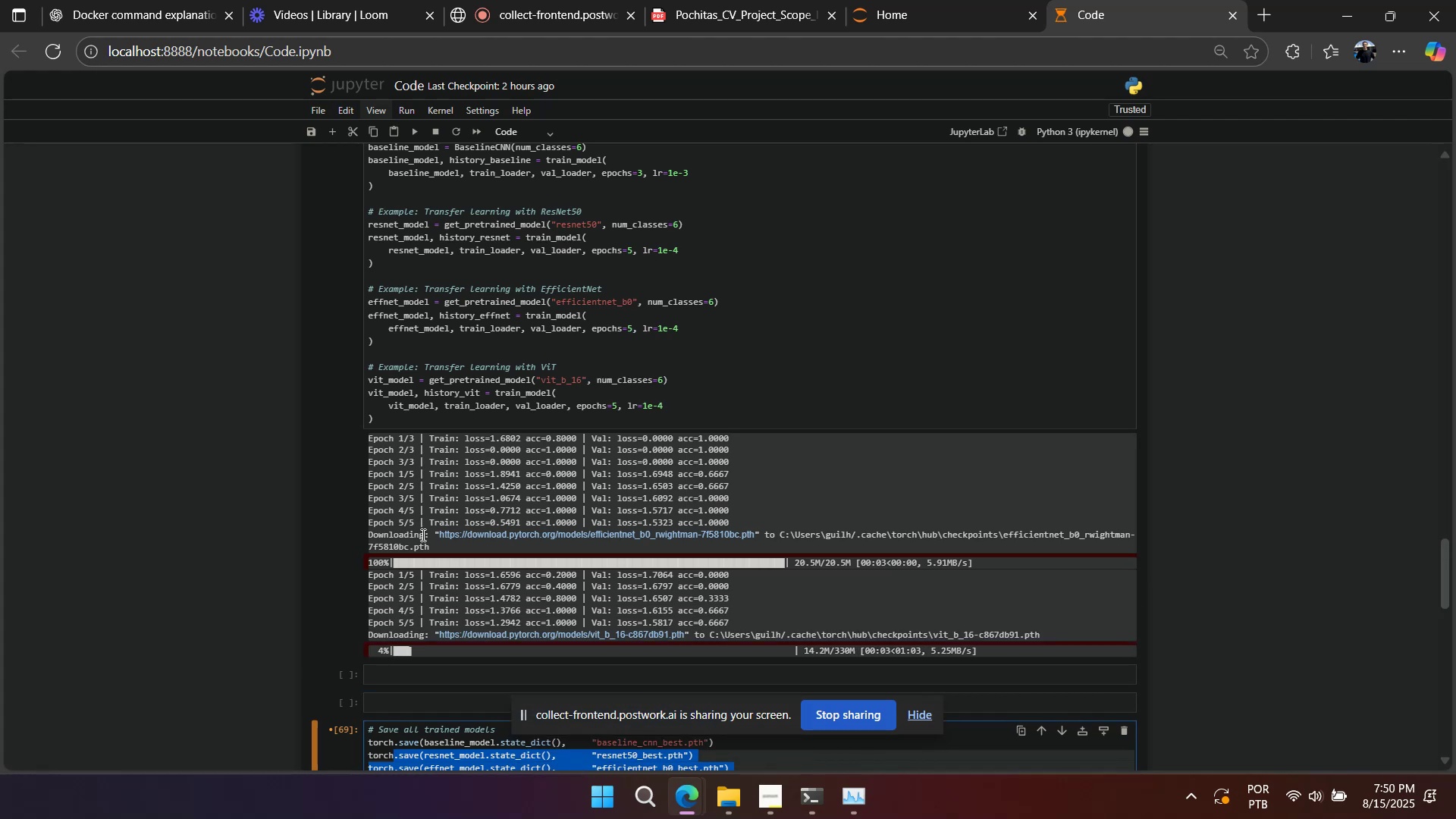 
wait(32.31)
 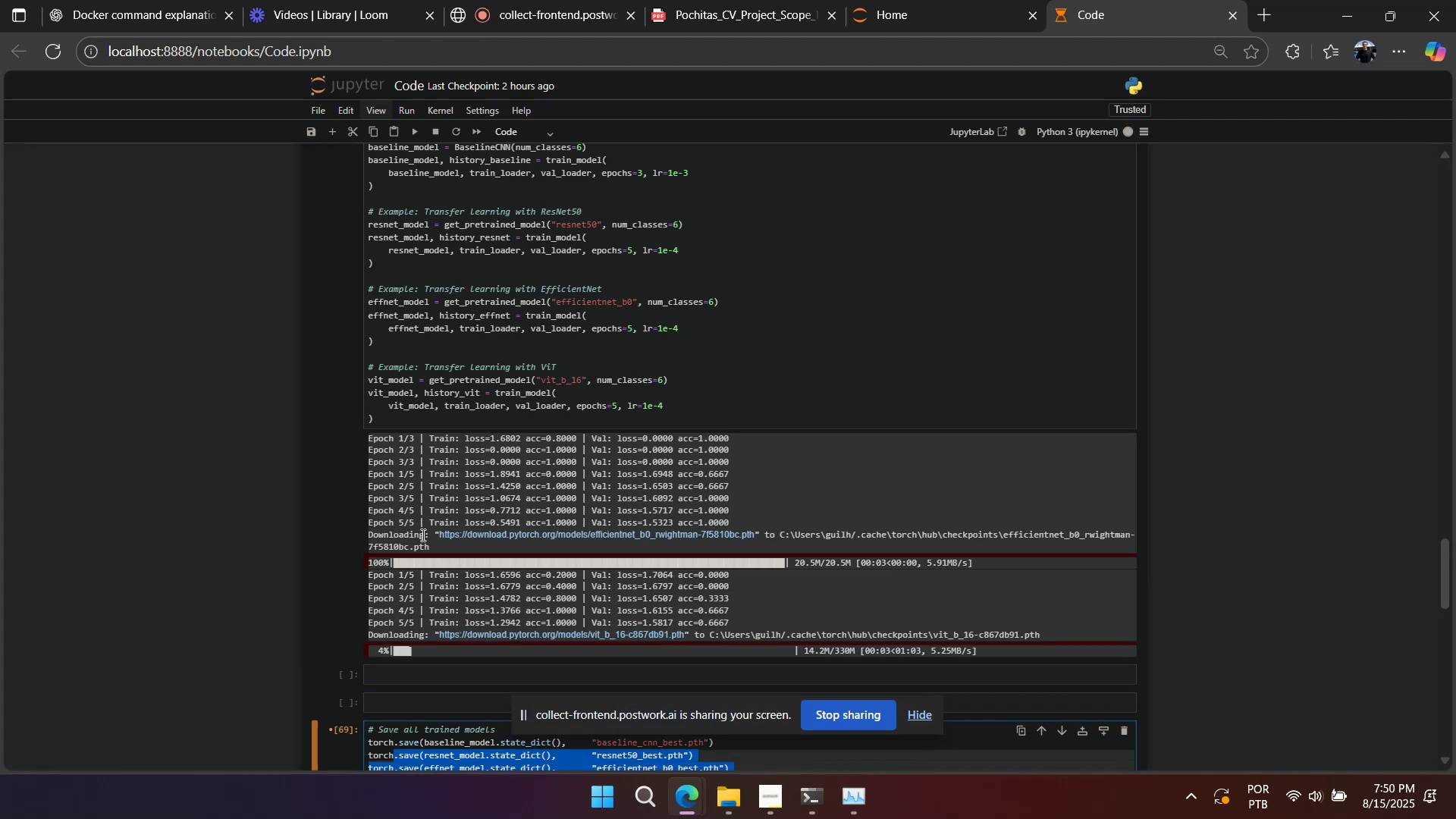 
scroll: coordinate [397, 497], scroll_direction: down, amount: 3.0
 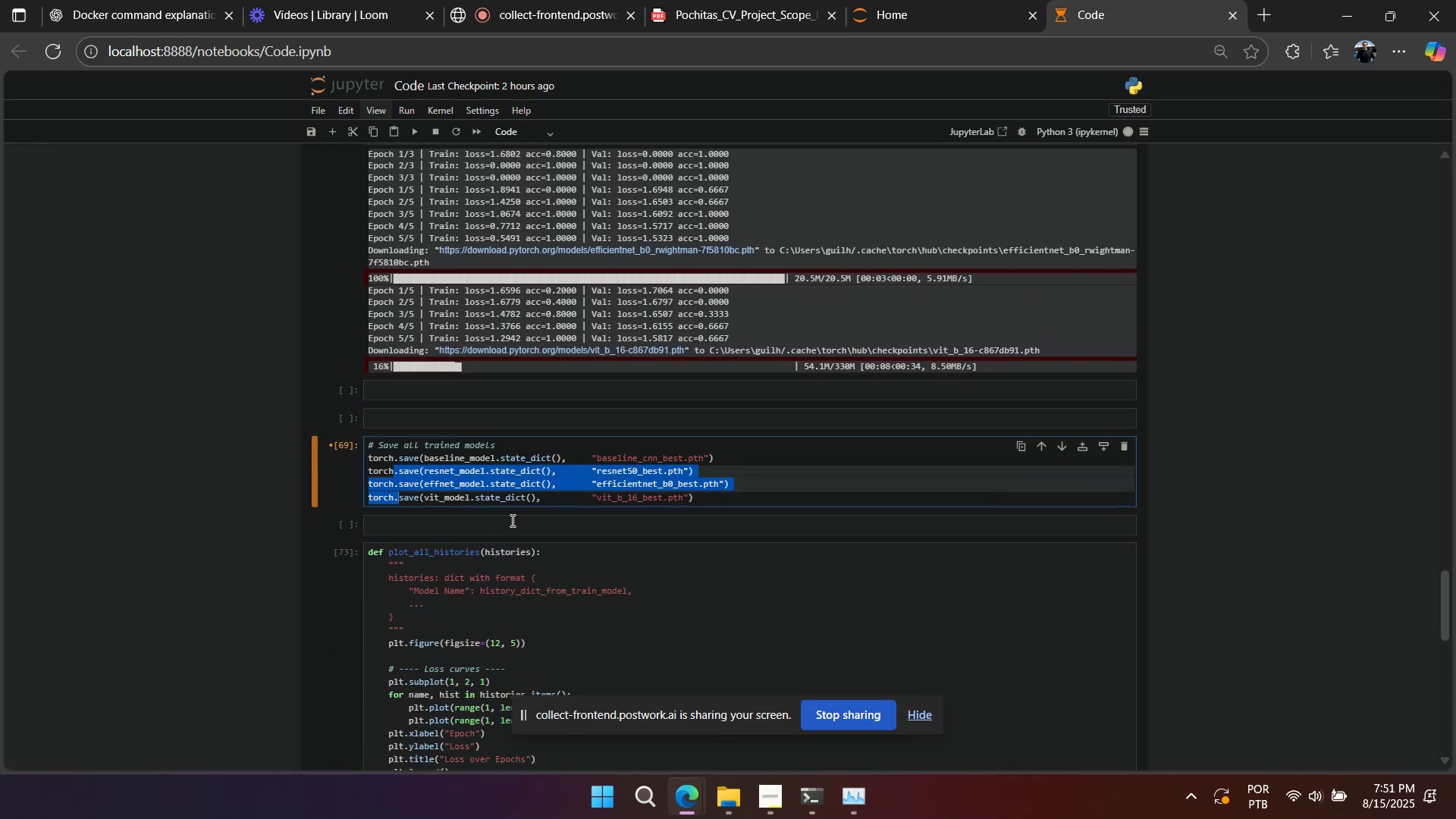 
left_click([523, 499])
 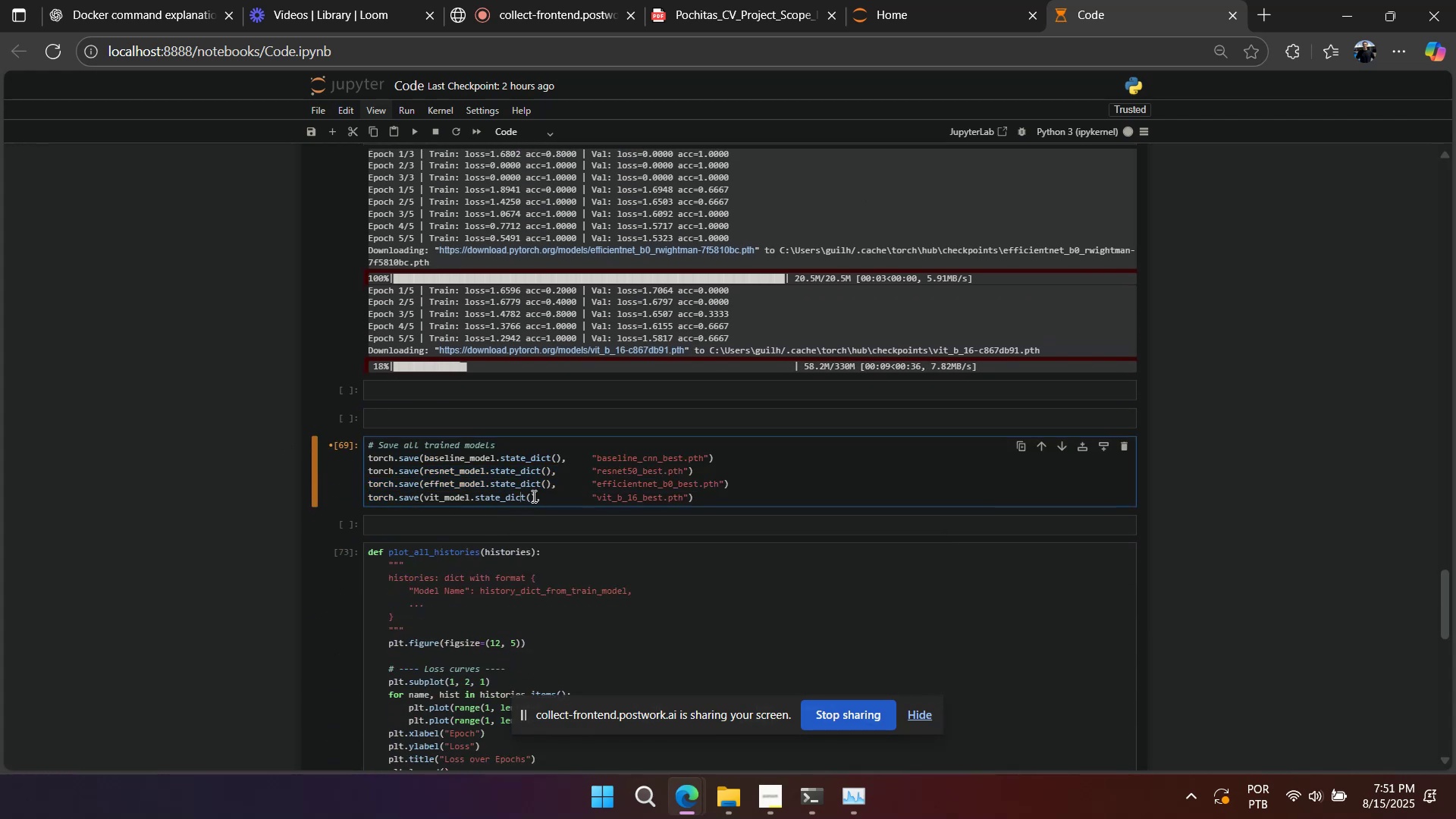 
scroll: coordinate [535, 492], scroll_direction: up, amount: 3.0
 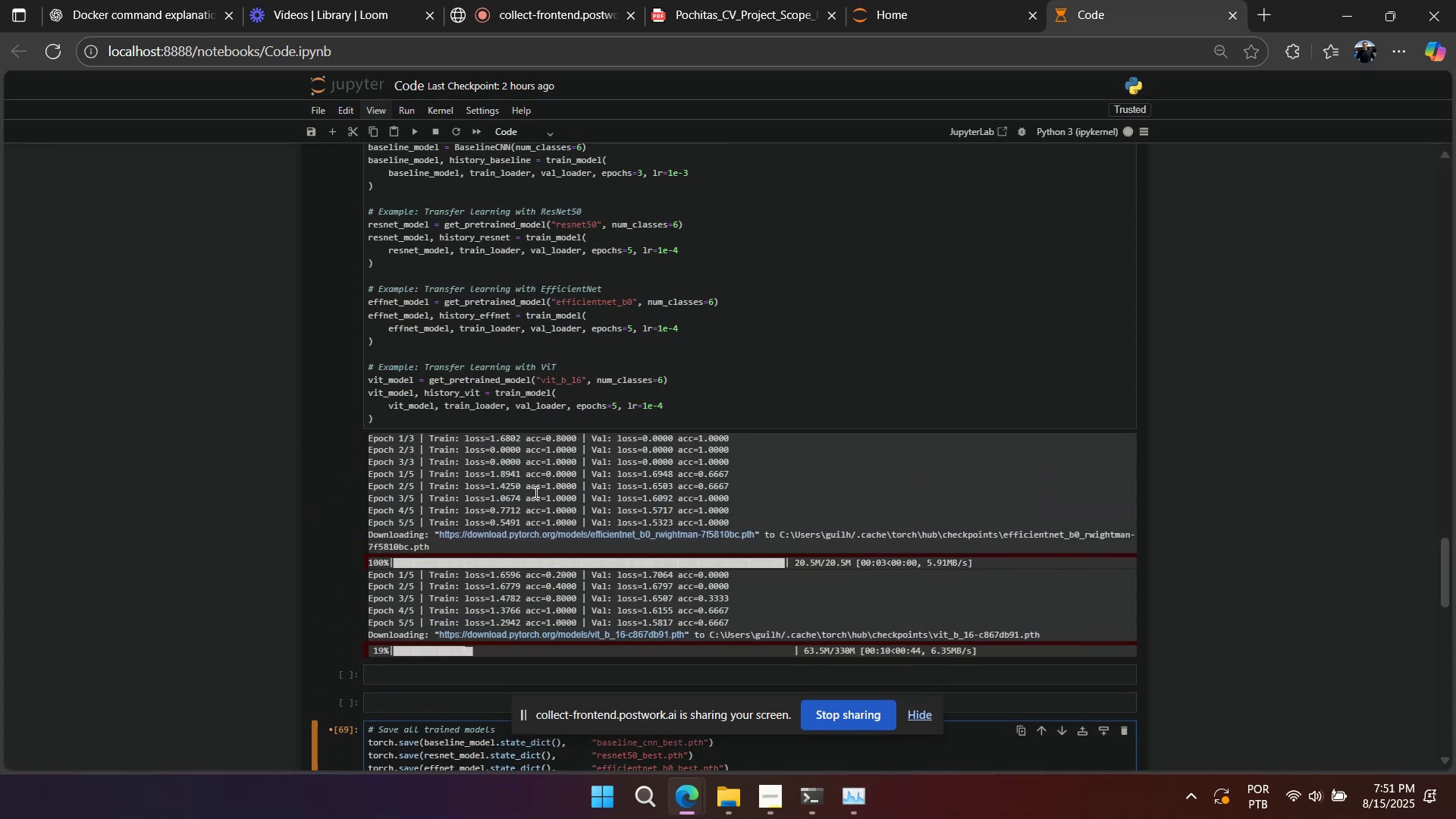 
scroll: coordinate [542, 492], scroll_direction: down, amount: 2.0
 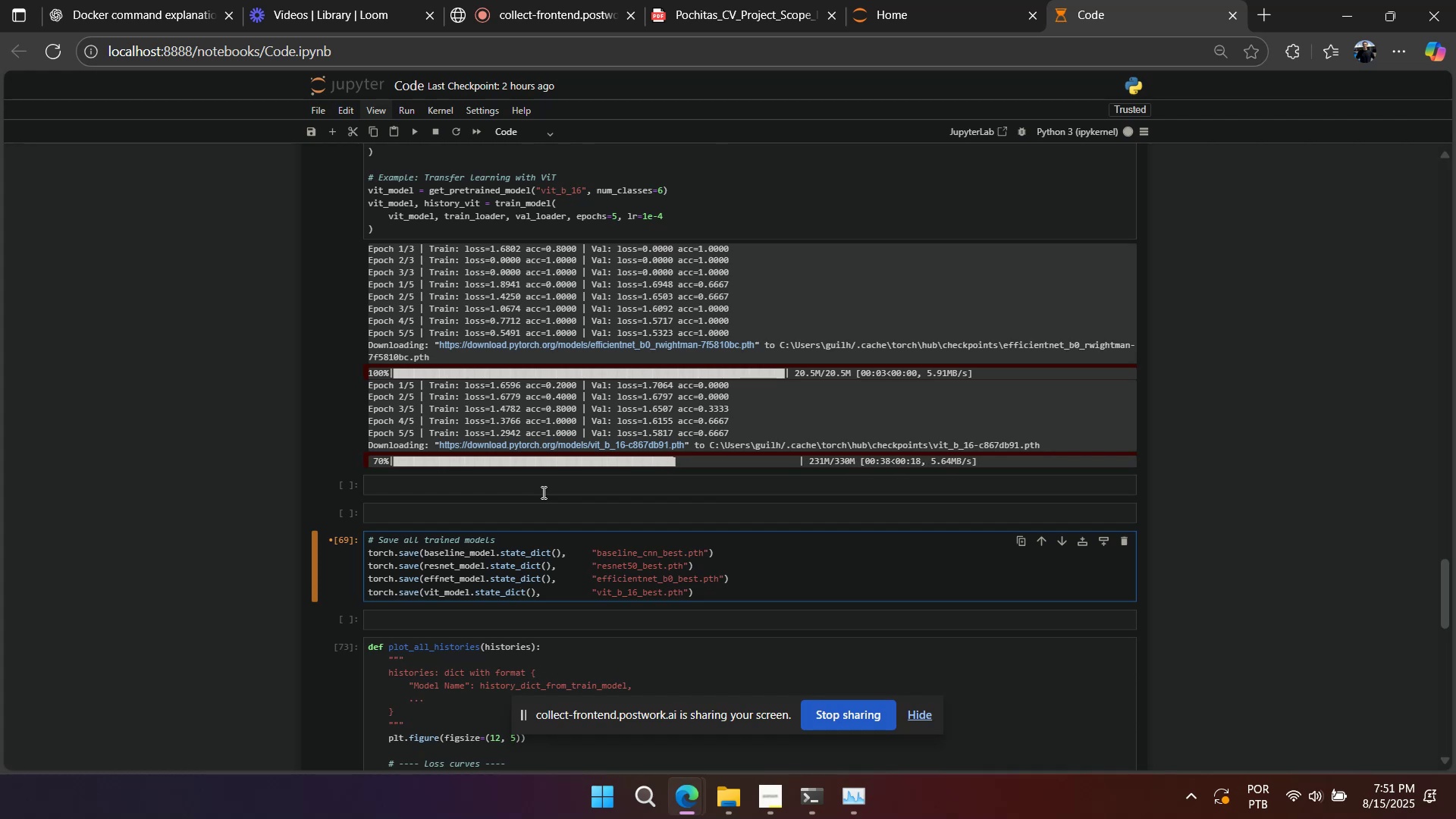 
wait(32.72)
 